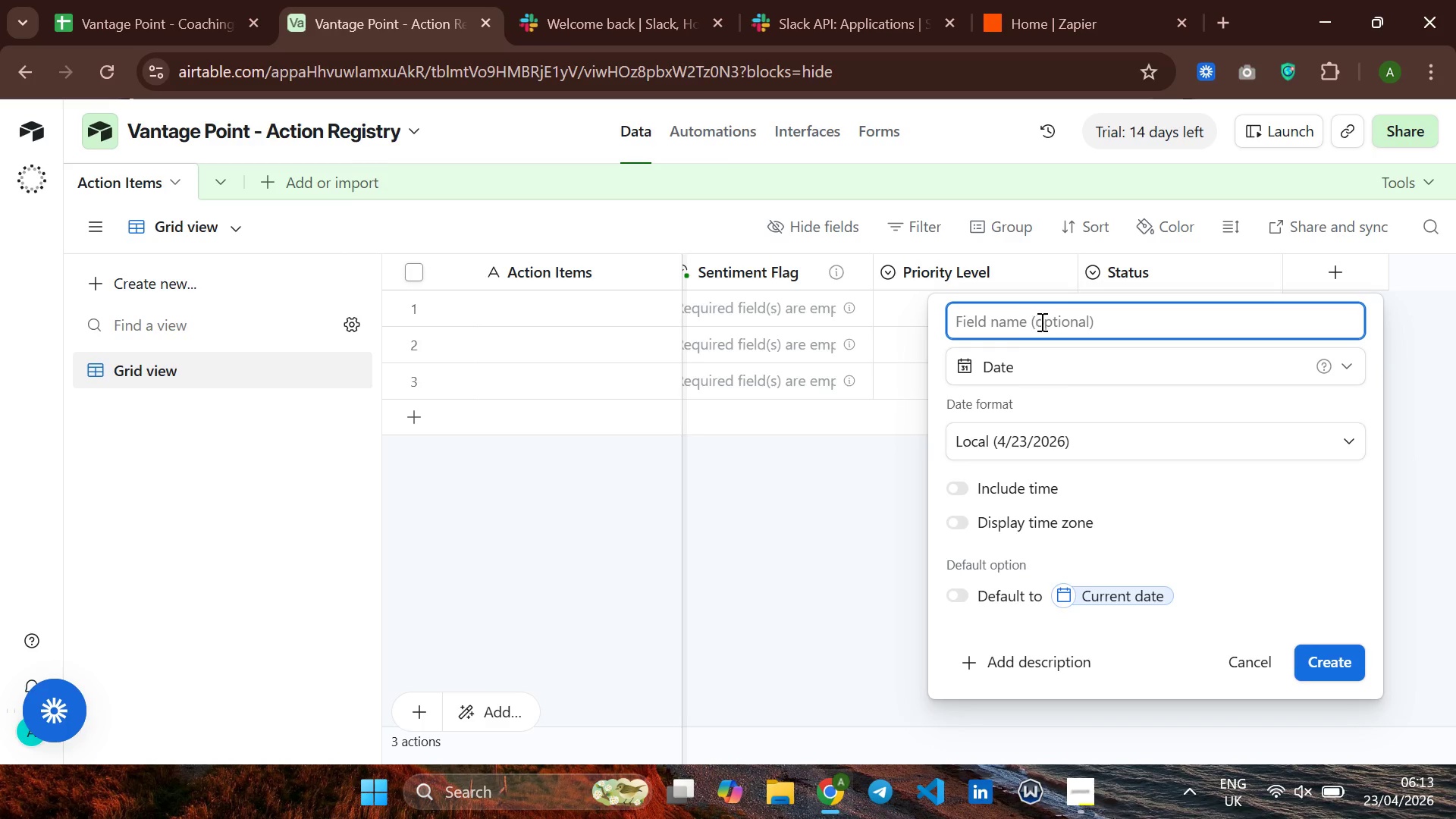 
left_click([1043, 318])
 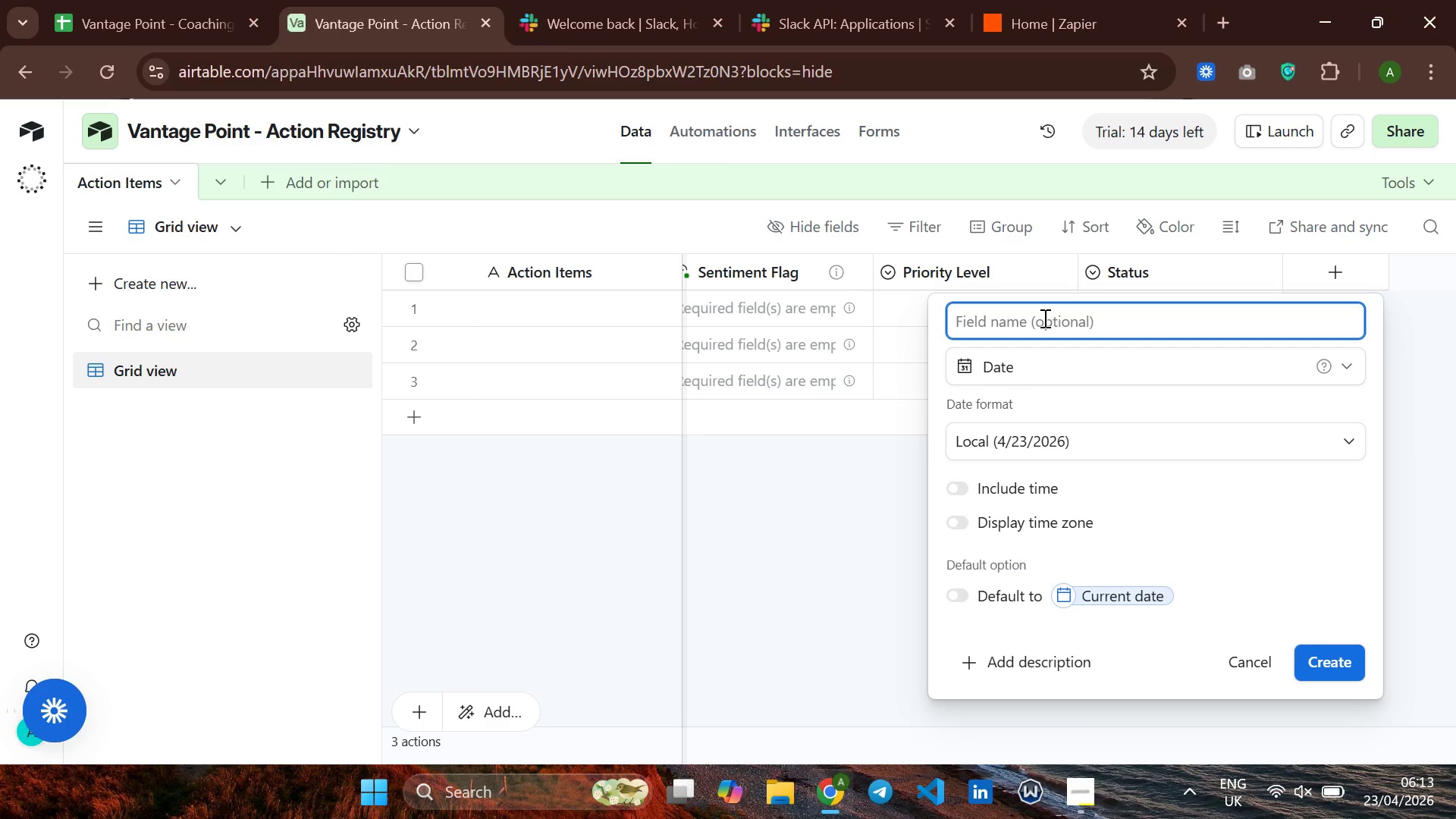 
type(Dta)
key(Backspace)
key(Backspace)
type(ata Logged)
 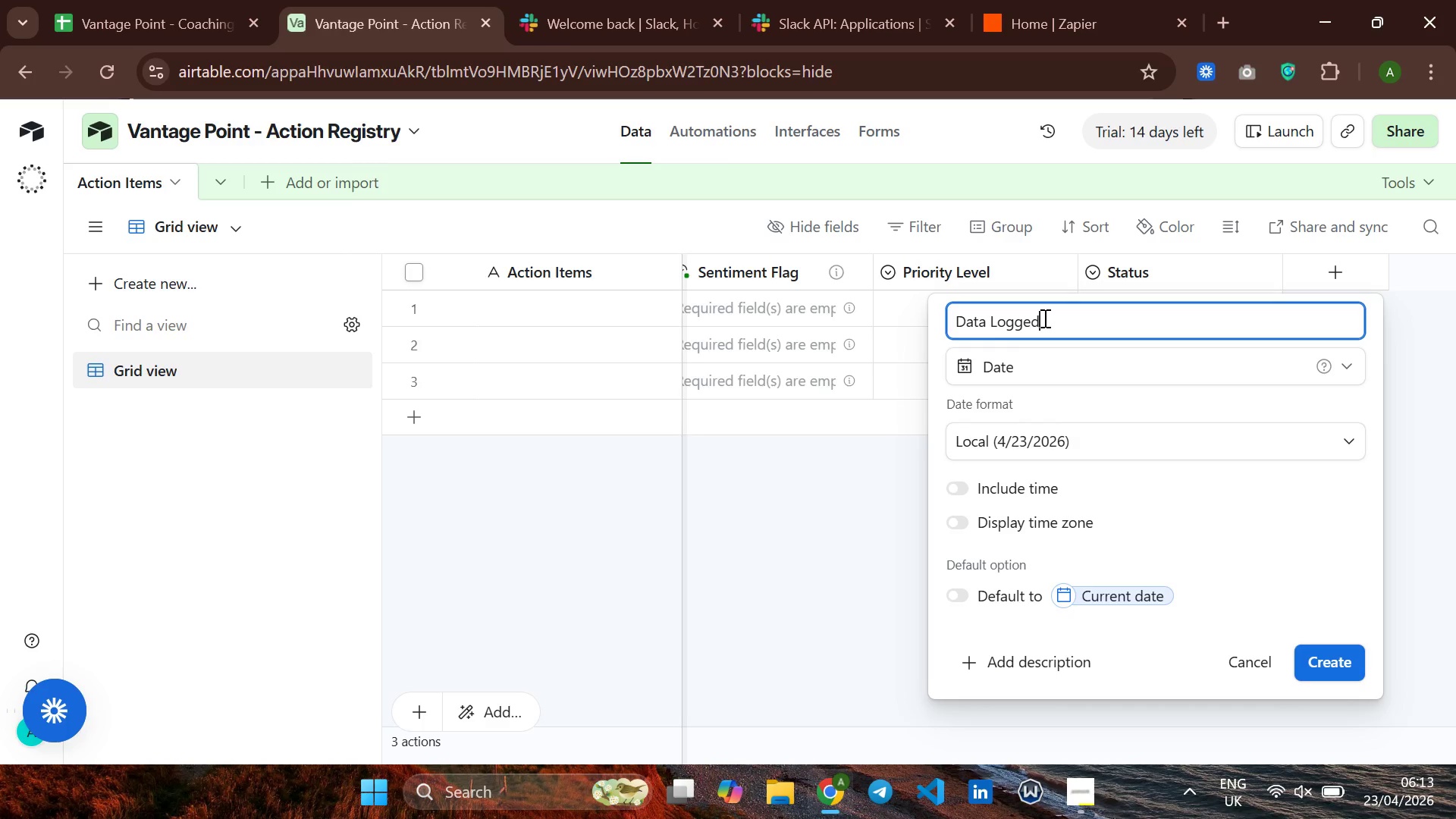 
hold_key(key=ArrowLeft, duration=0.67)
 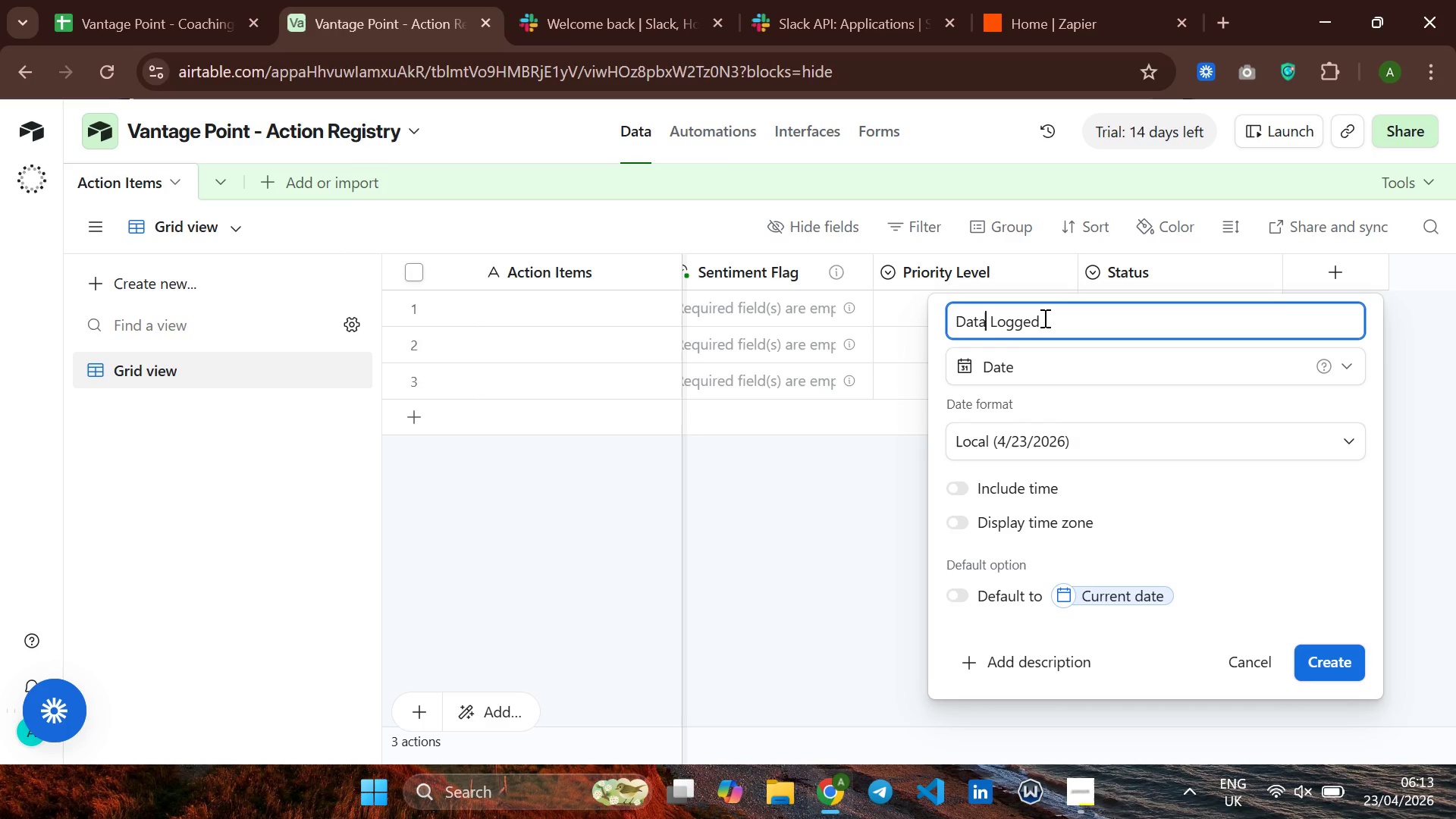 
key(ArrowLeft)
 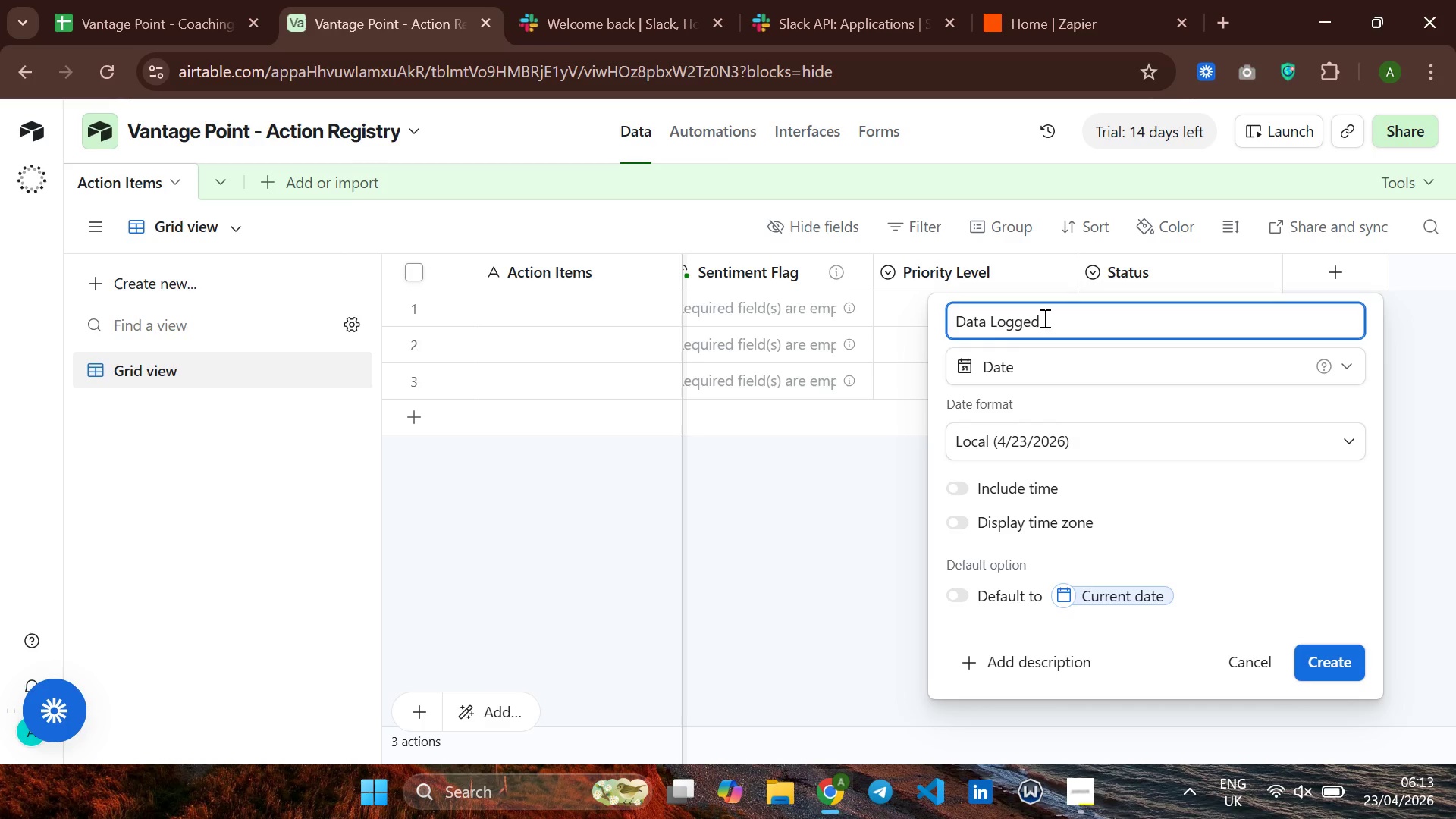 
key(Backspace)
 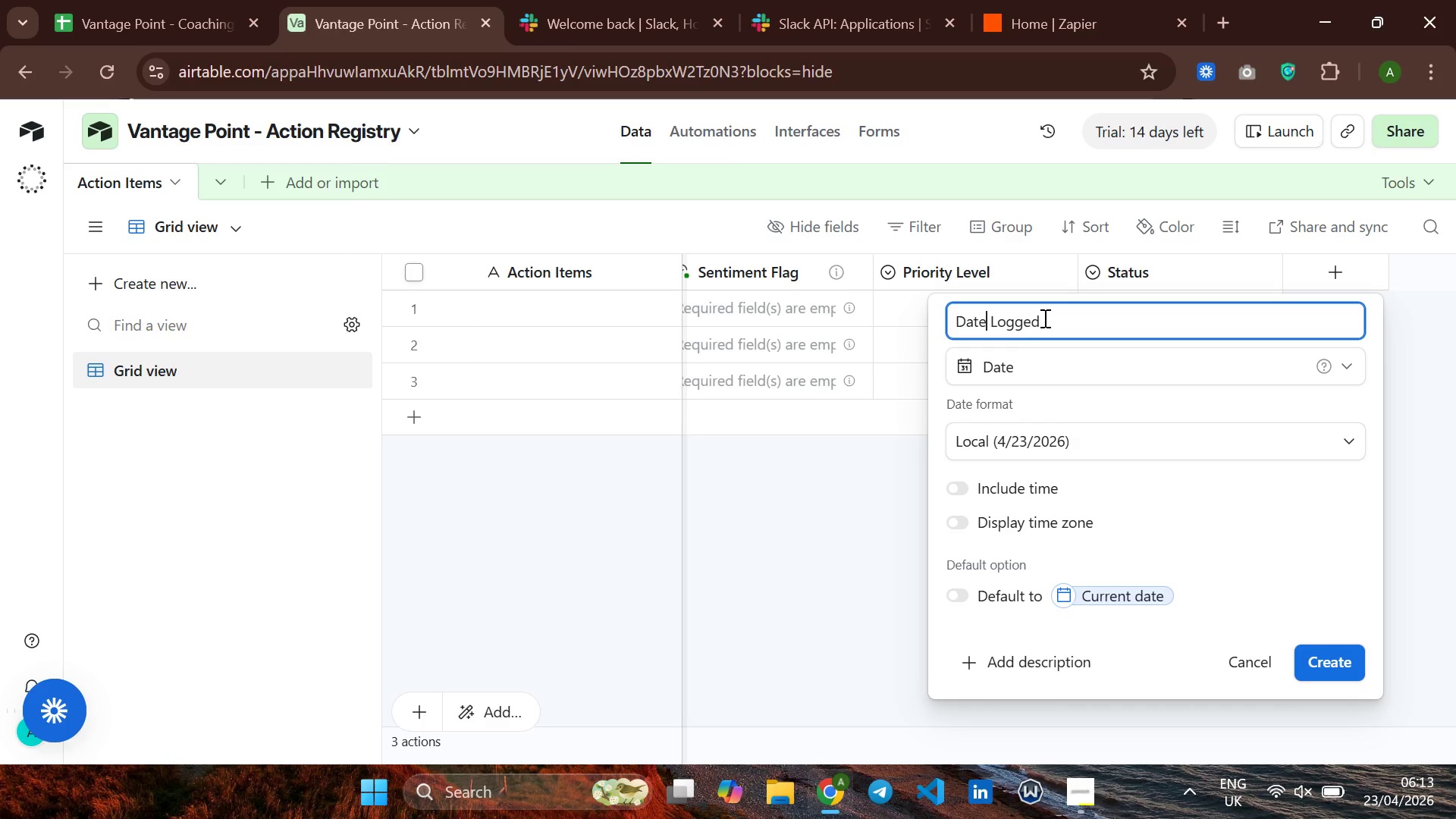 
key(E)
 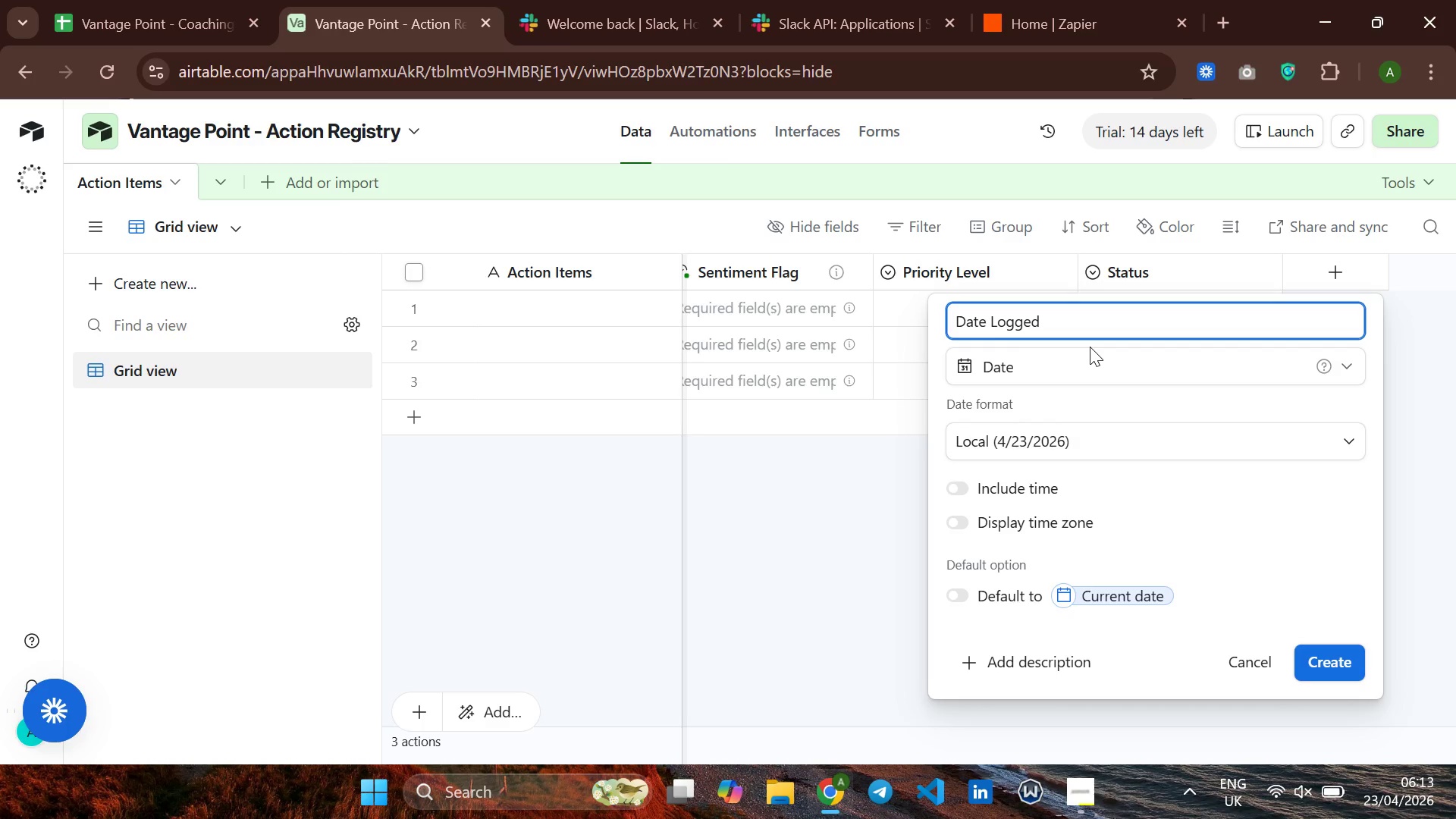 
wait(8.77)
 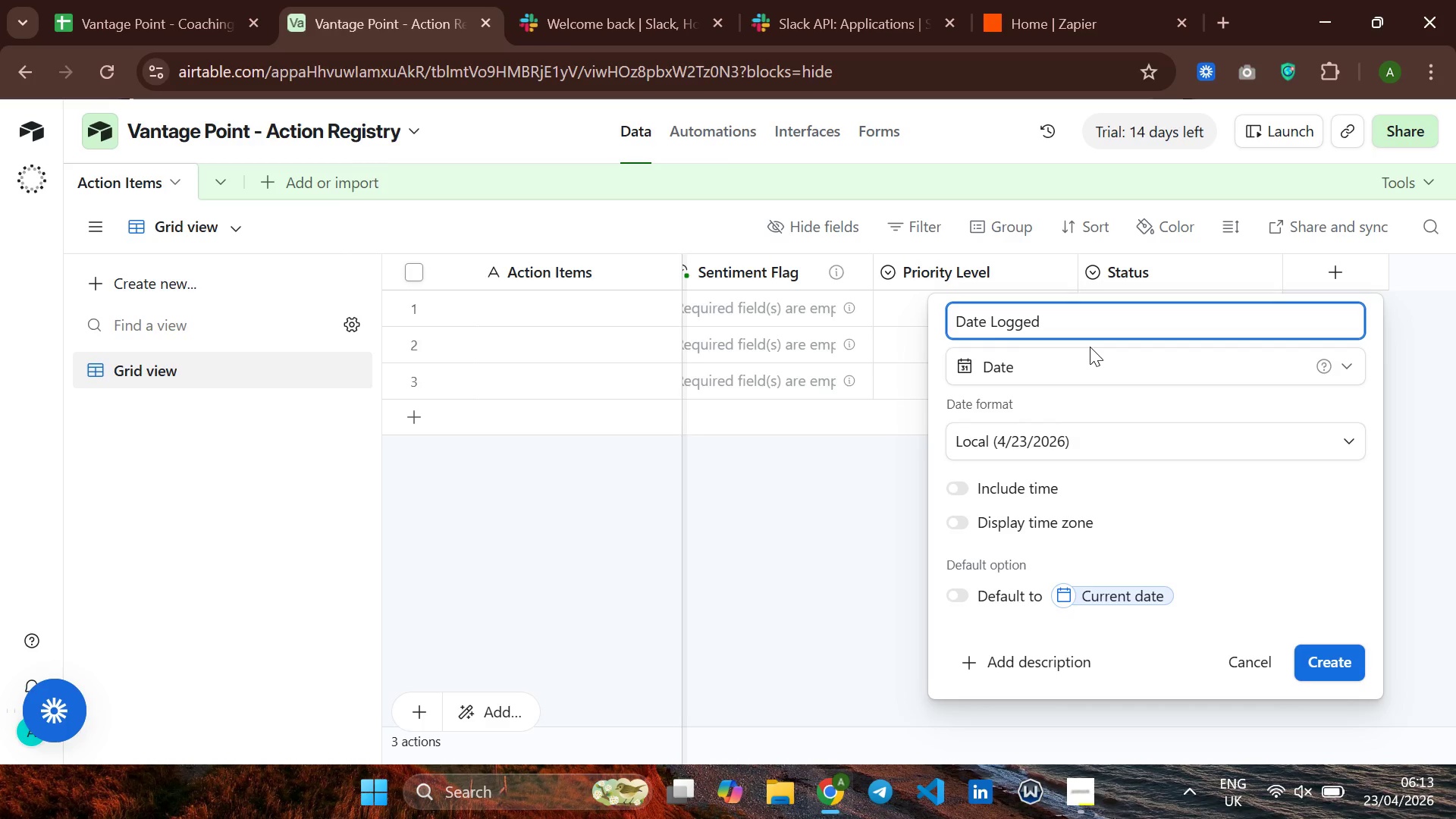 
left_click([1335, 654])
 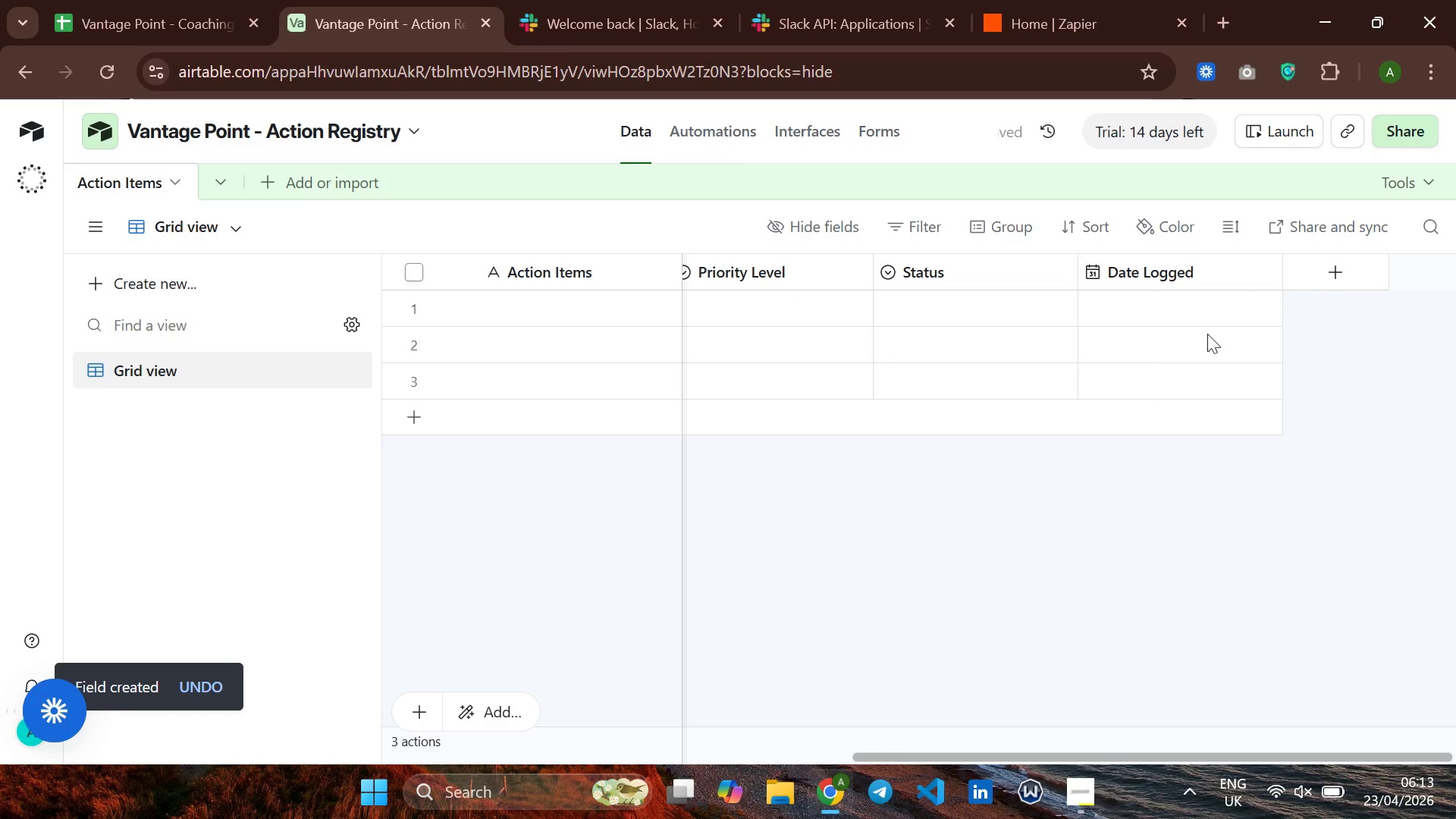 
left_click([1327, 278])
 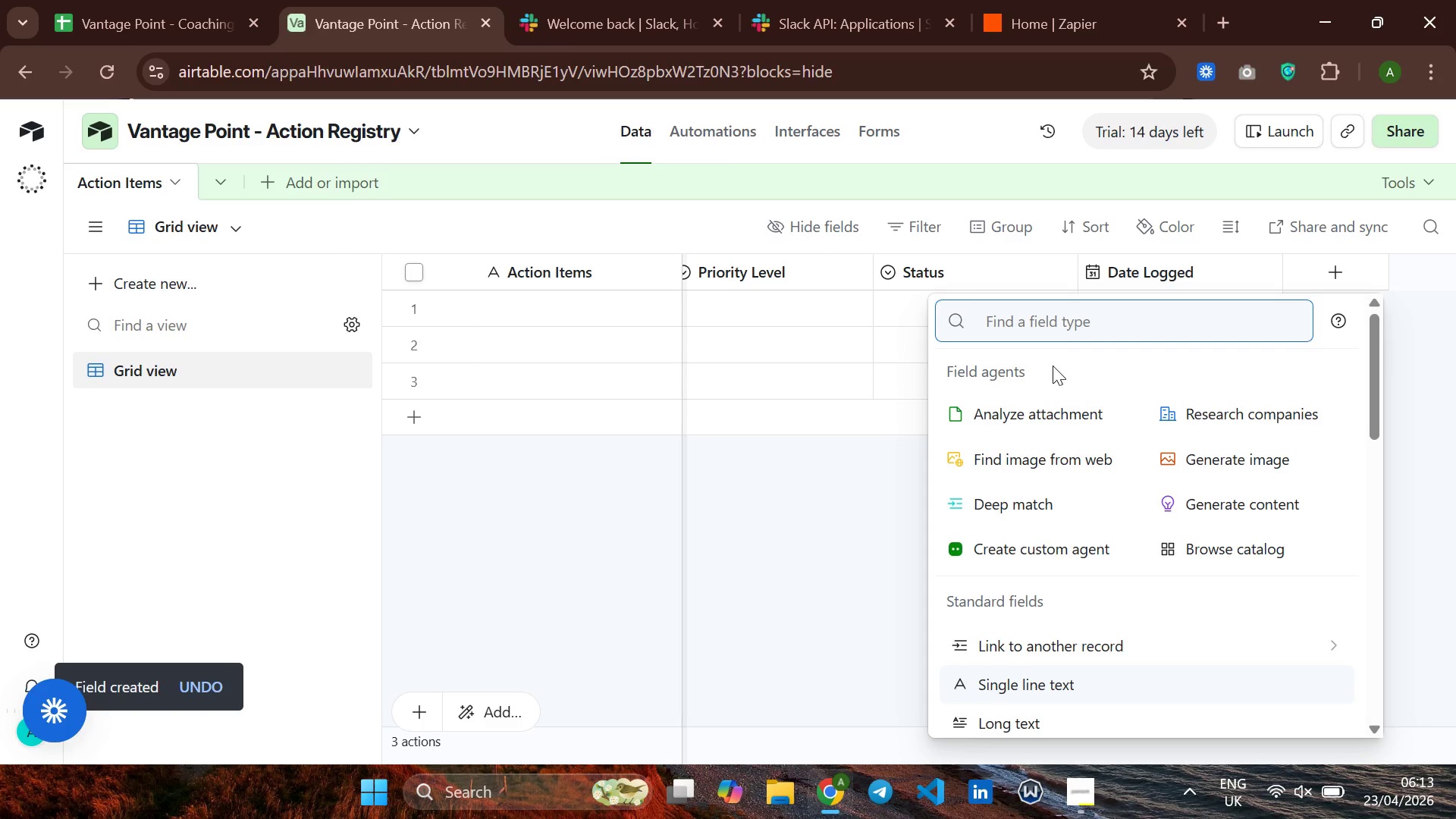 
wait(9.98)
 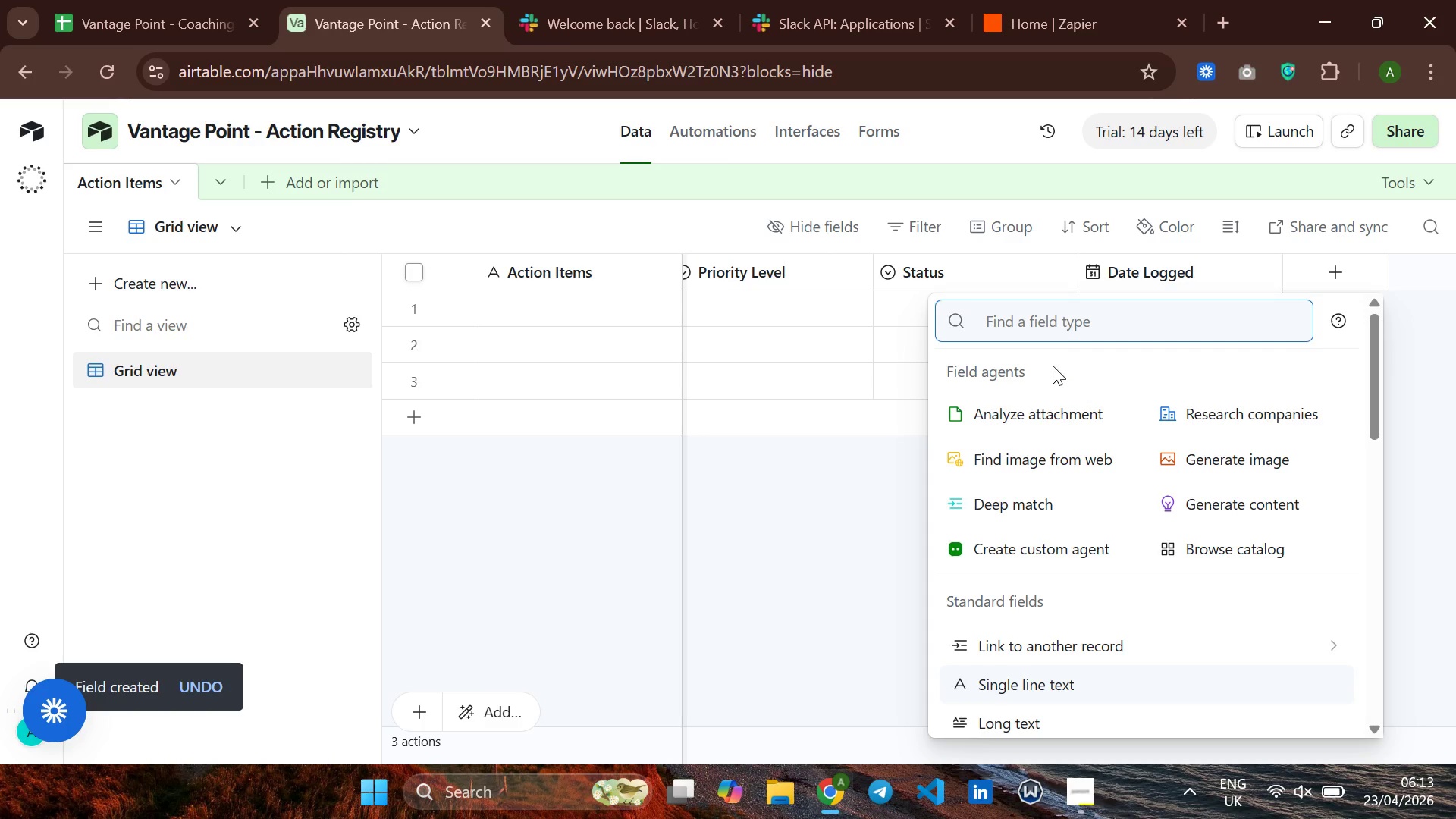 
left_click([969, 730])
 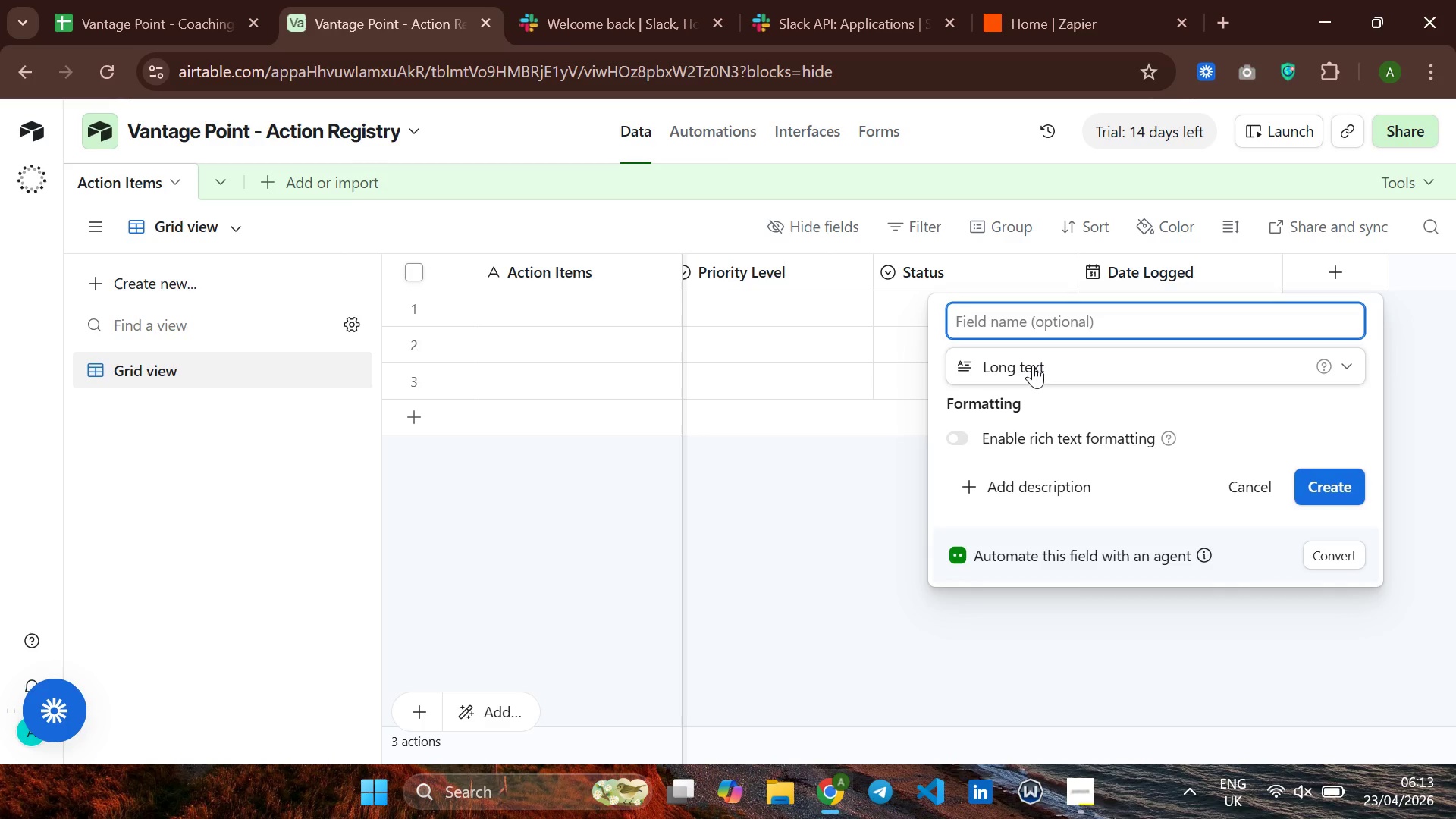 
wait(12.31)
 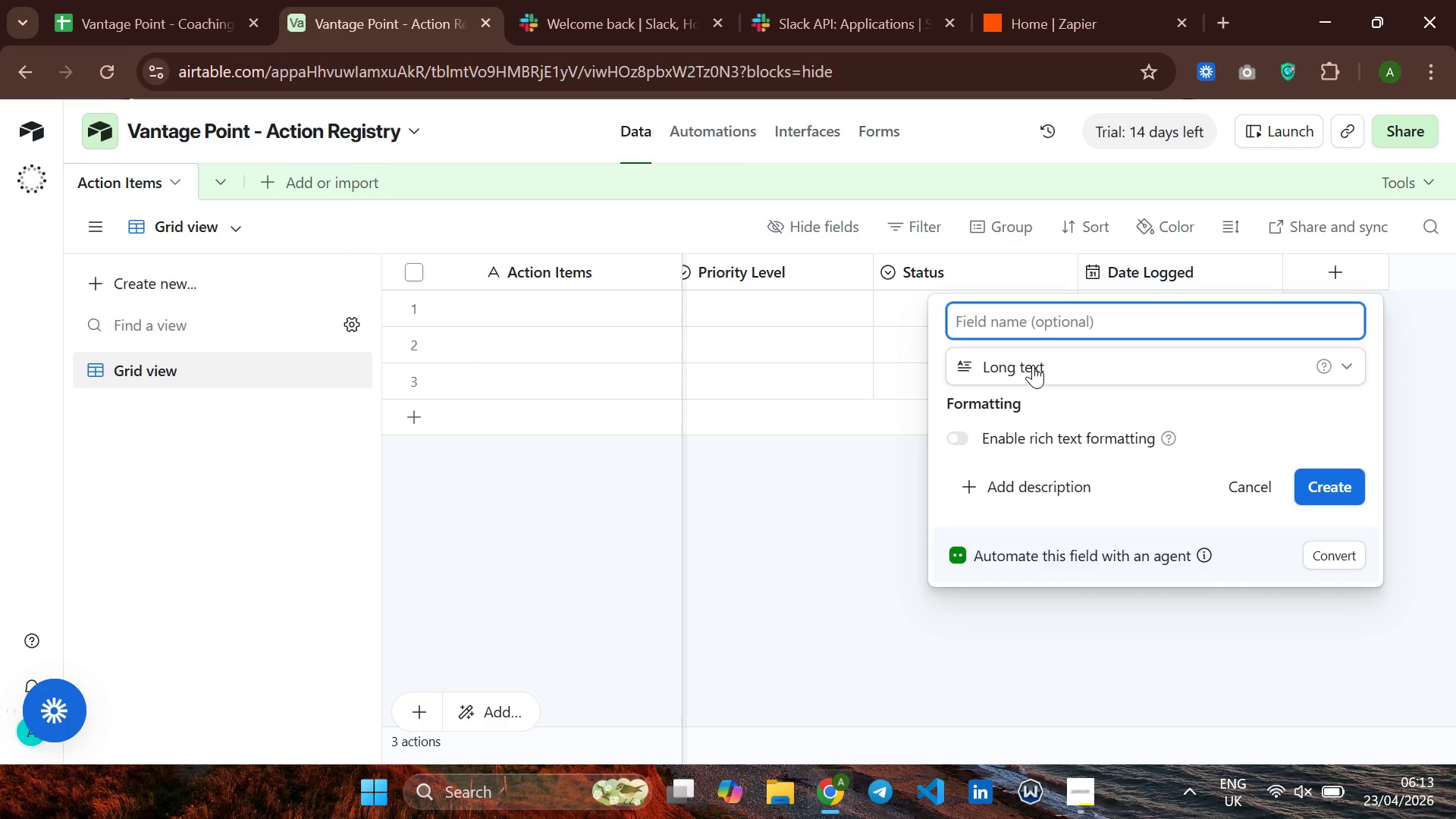 
type(Notes )
key(Backspace)
 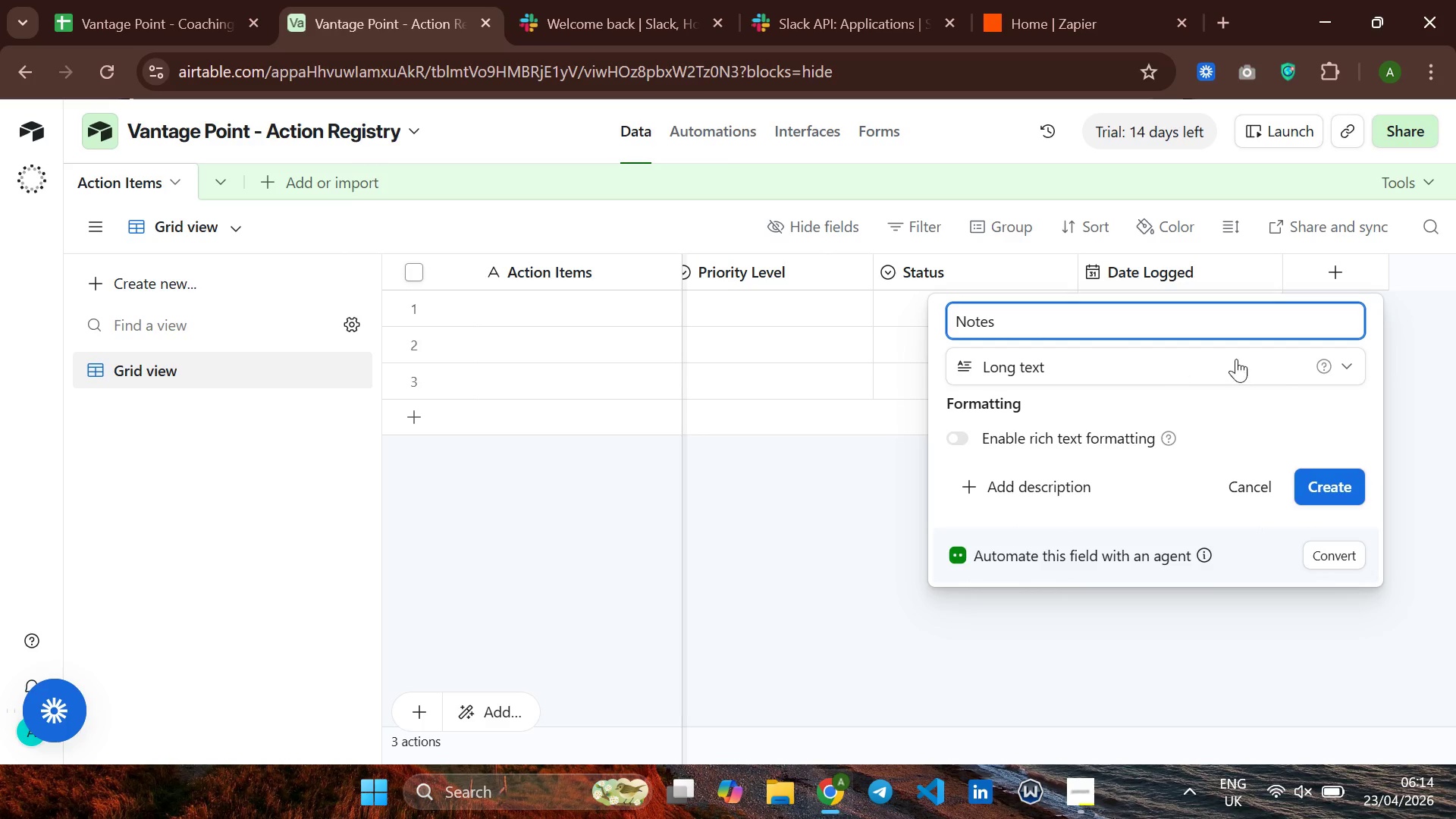 
wait(5.11)
 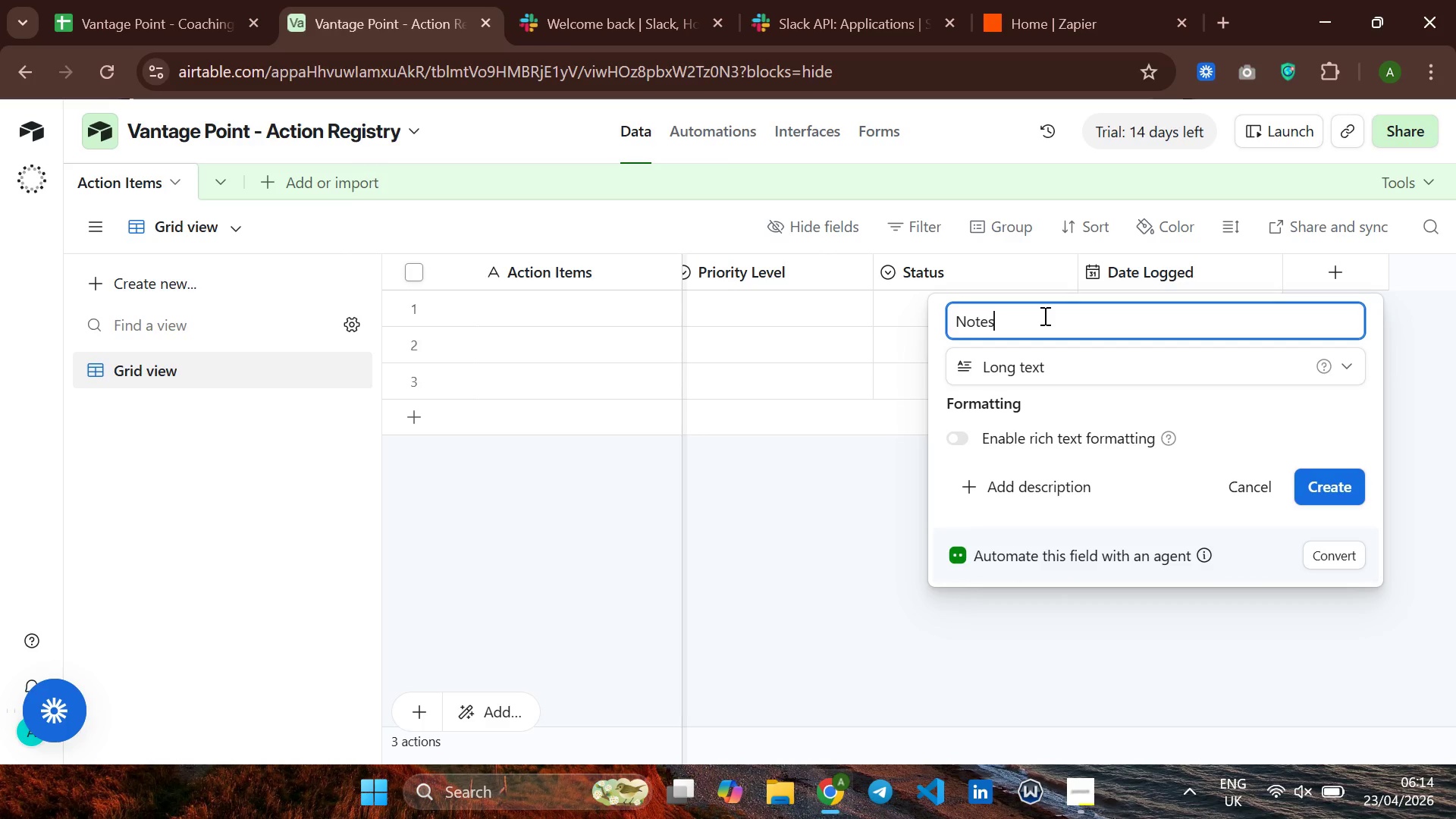 
left_click([1341, 490])
 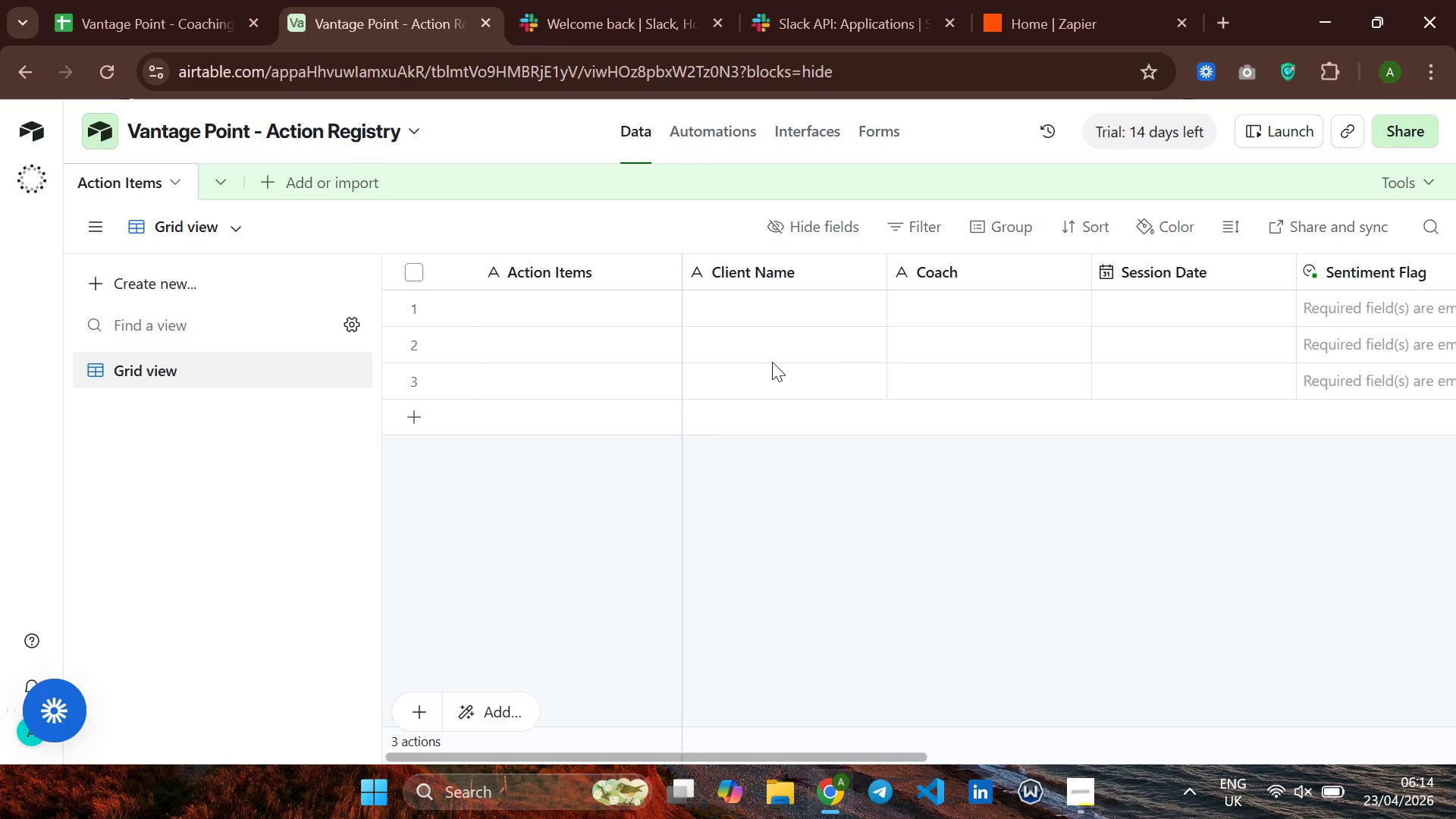 
wait(18.53)
 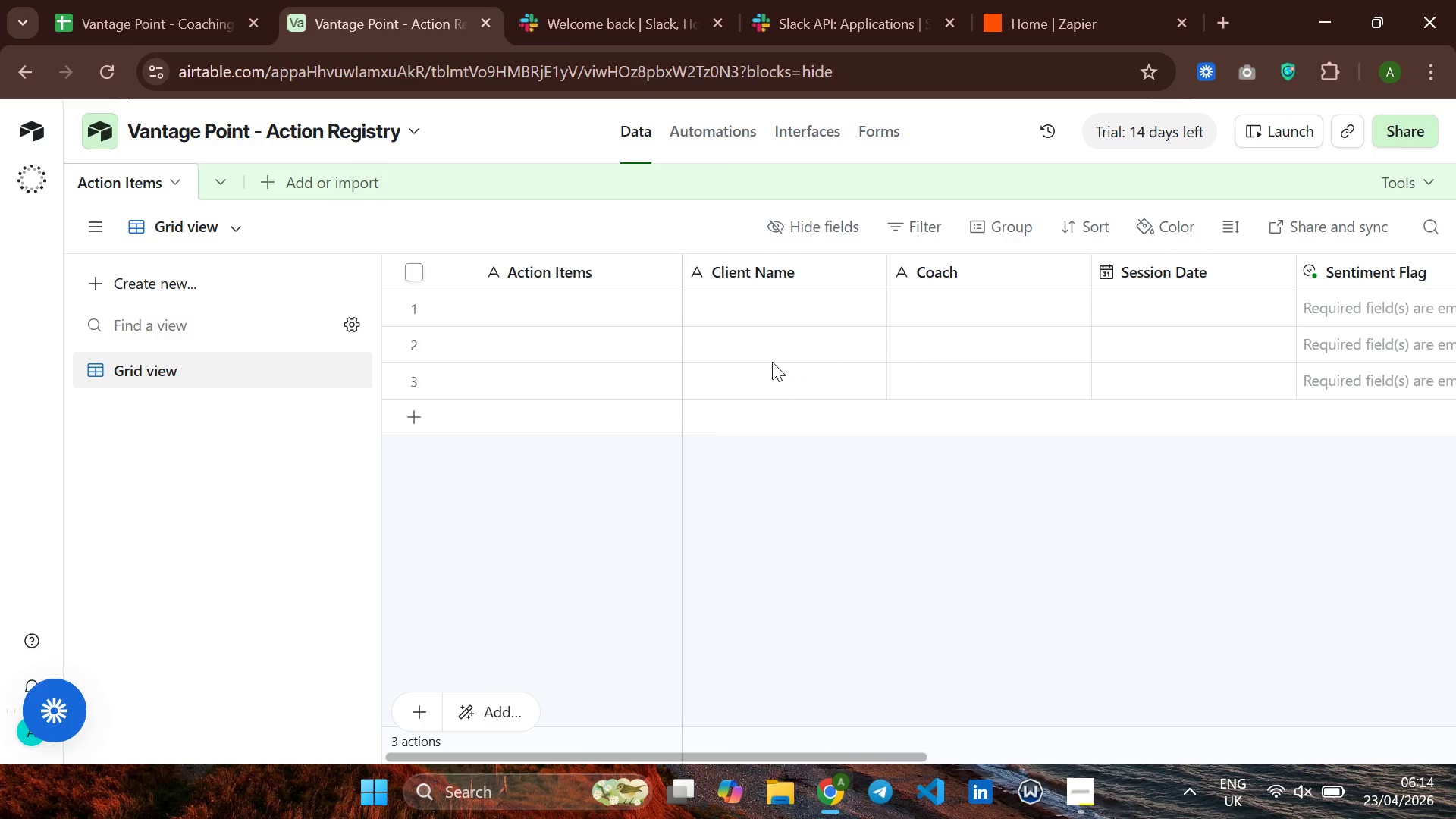 
left_click([609, 307])
 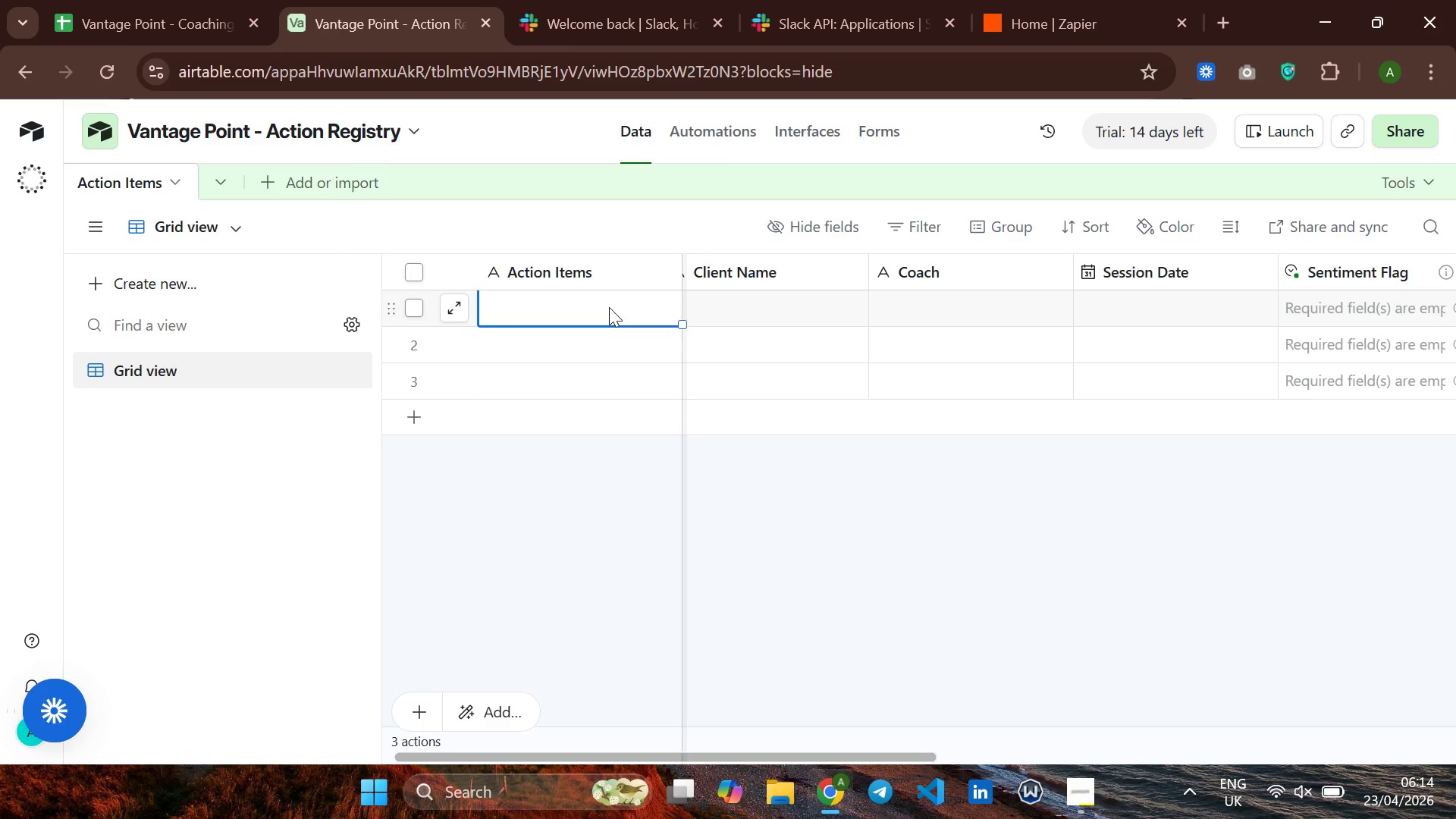 
type(ScheduleWE)
key(Backspace)
key(Backspace)
type( Weeklt )
key(Backspace)
key(Backspace)
type(y )
 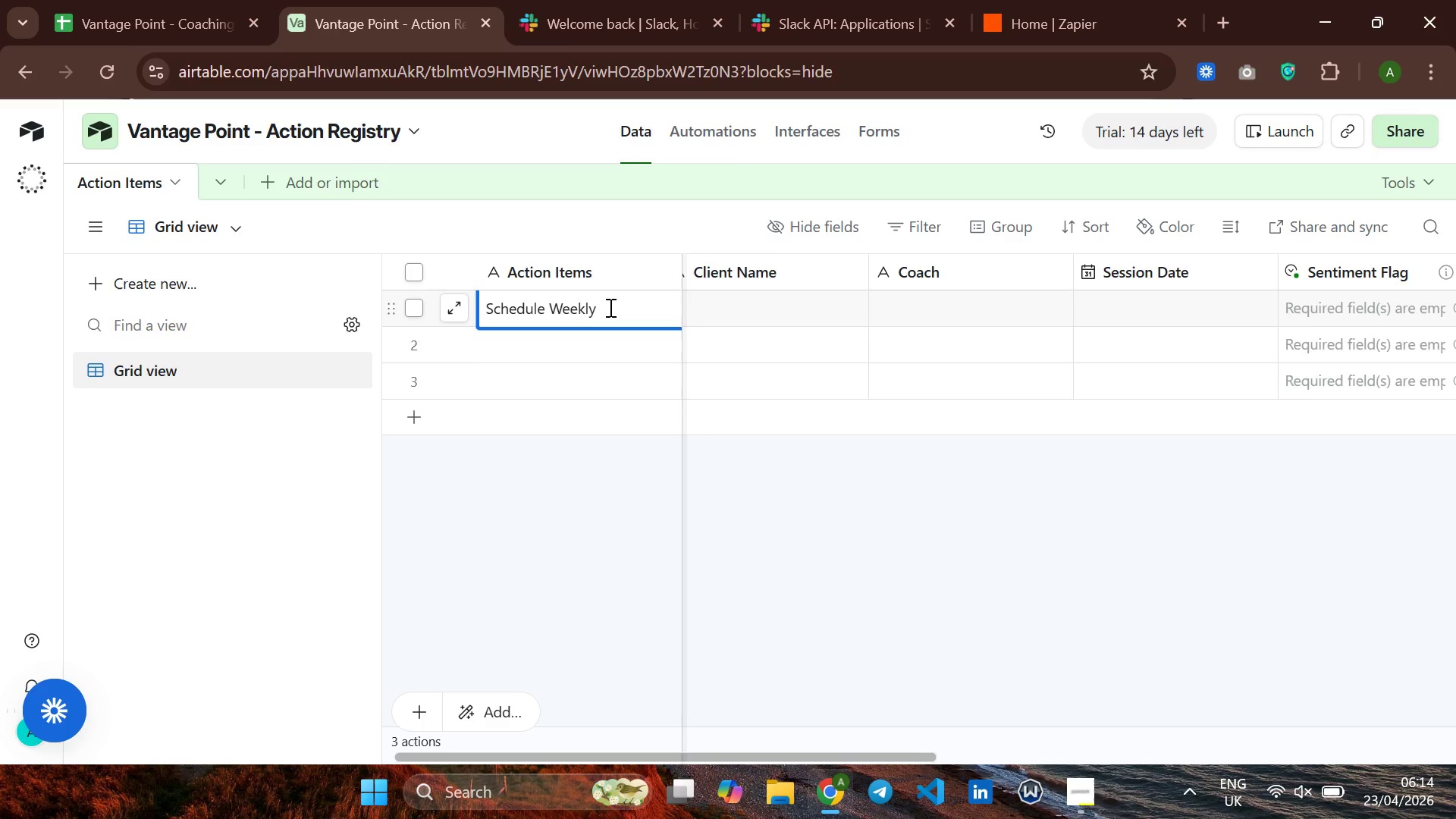 
type(c)
key(Backspace)
type(check- )
key(Backspace)
type(ins wit )
key(Backspace)
type(h team leads)
 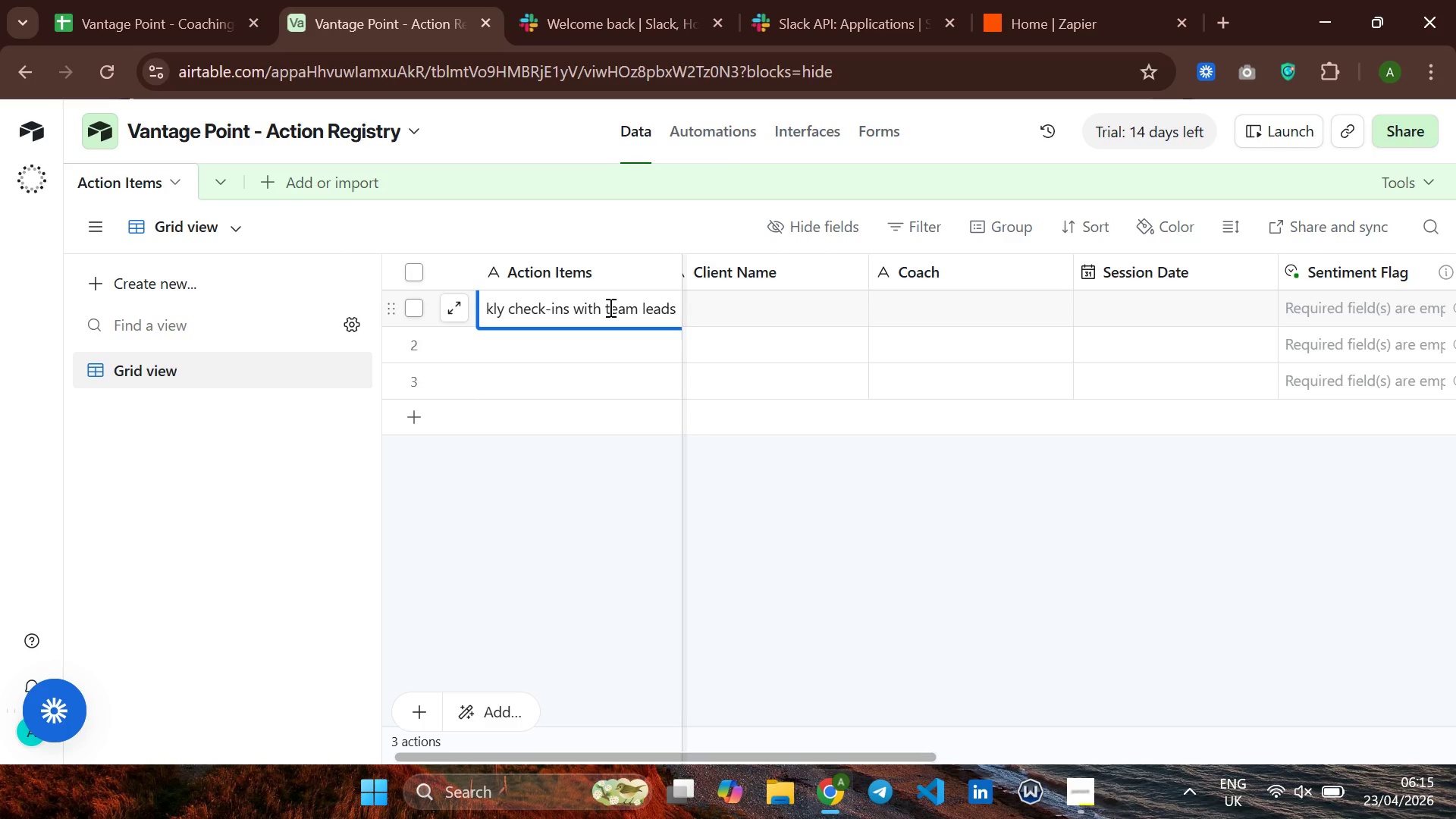 
key(ArrowRight)
 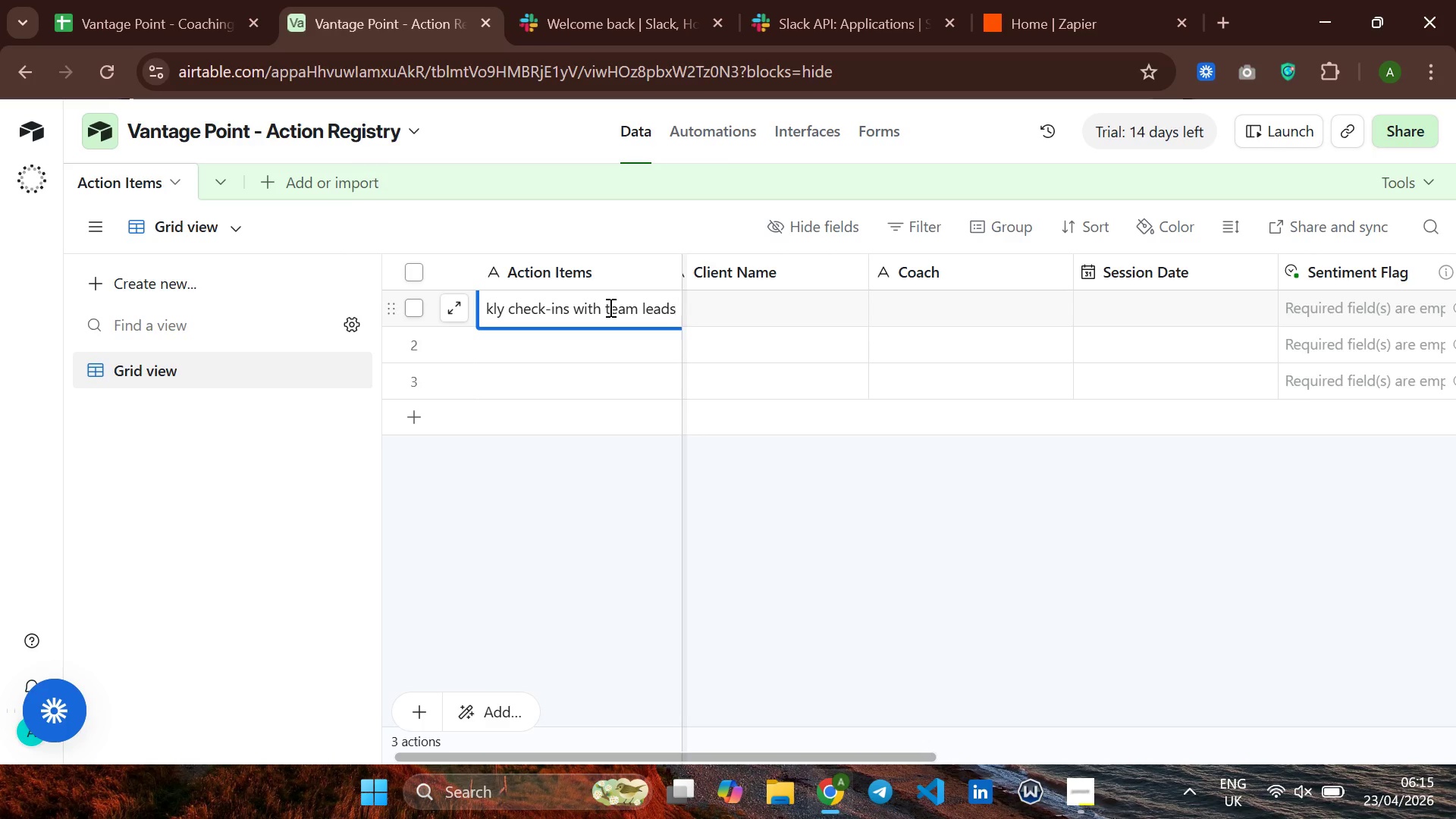 
key(Enter)
 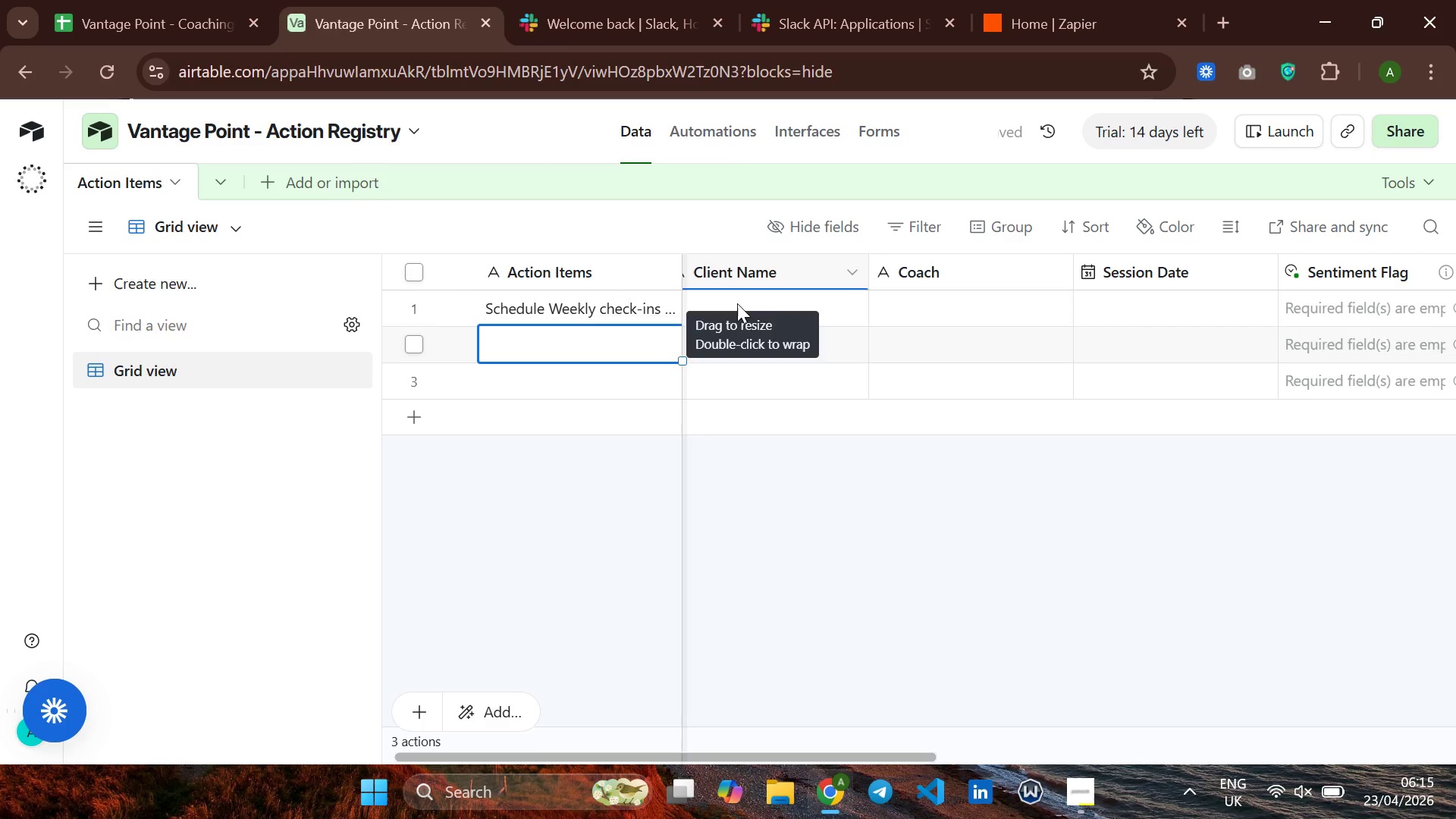 
left_click([735, 310])
 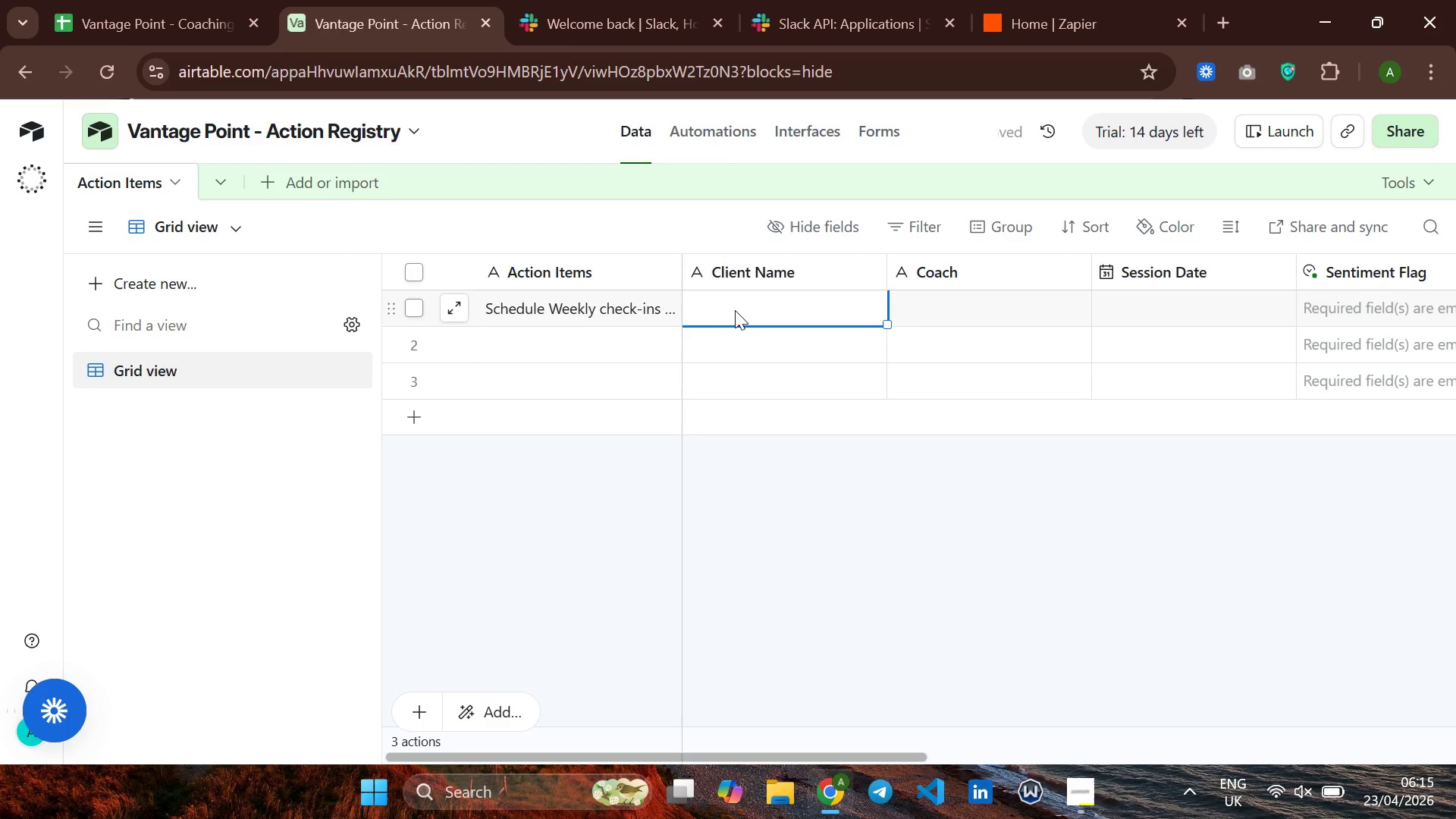 
type(Srah )
key(Backspace)
key(Backspace)
key(Backspace)
key(Backspace)
type(arah Mu)
key(Backspace)
type(itchel)
 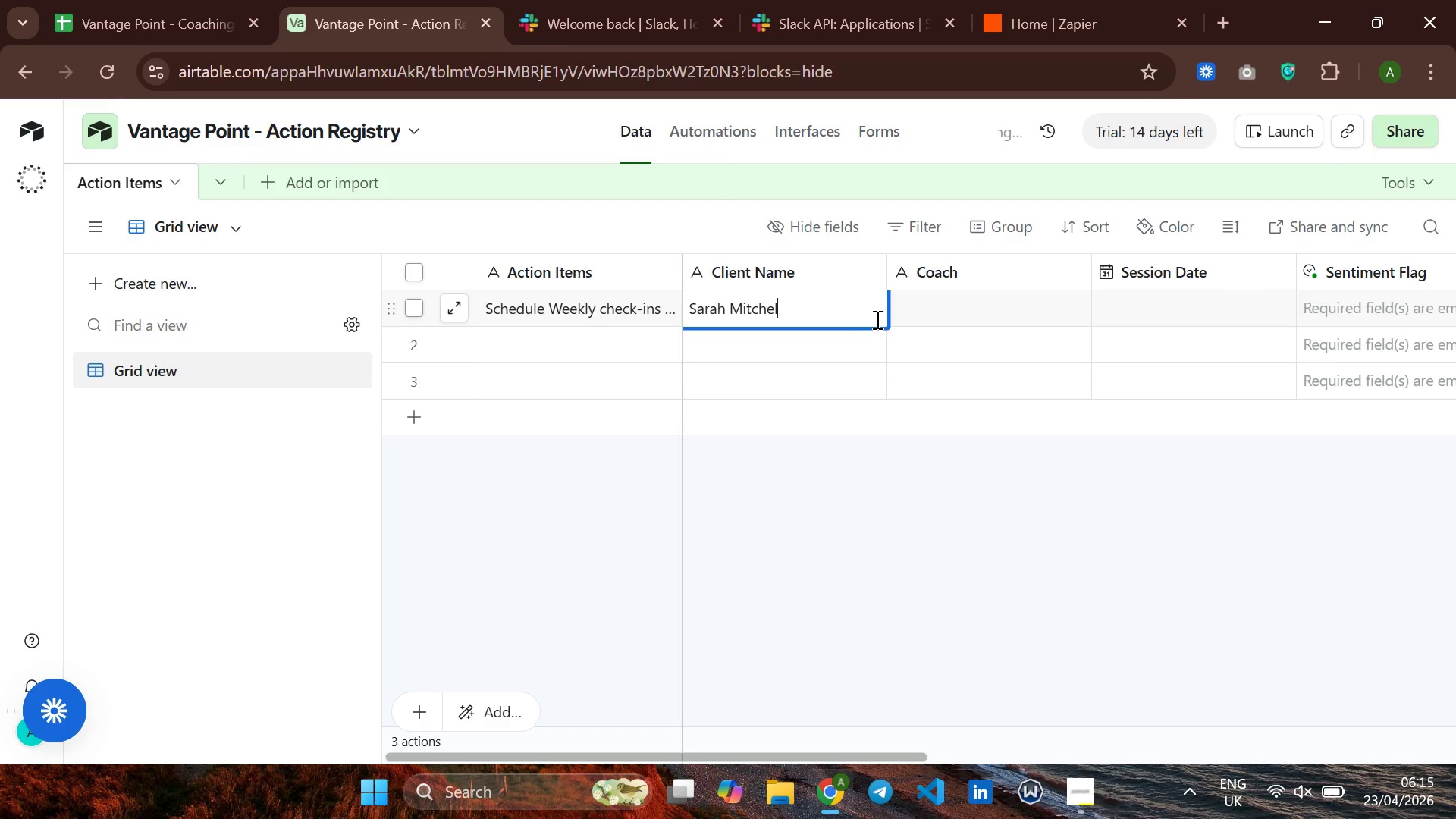 
key(L)
 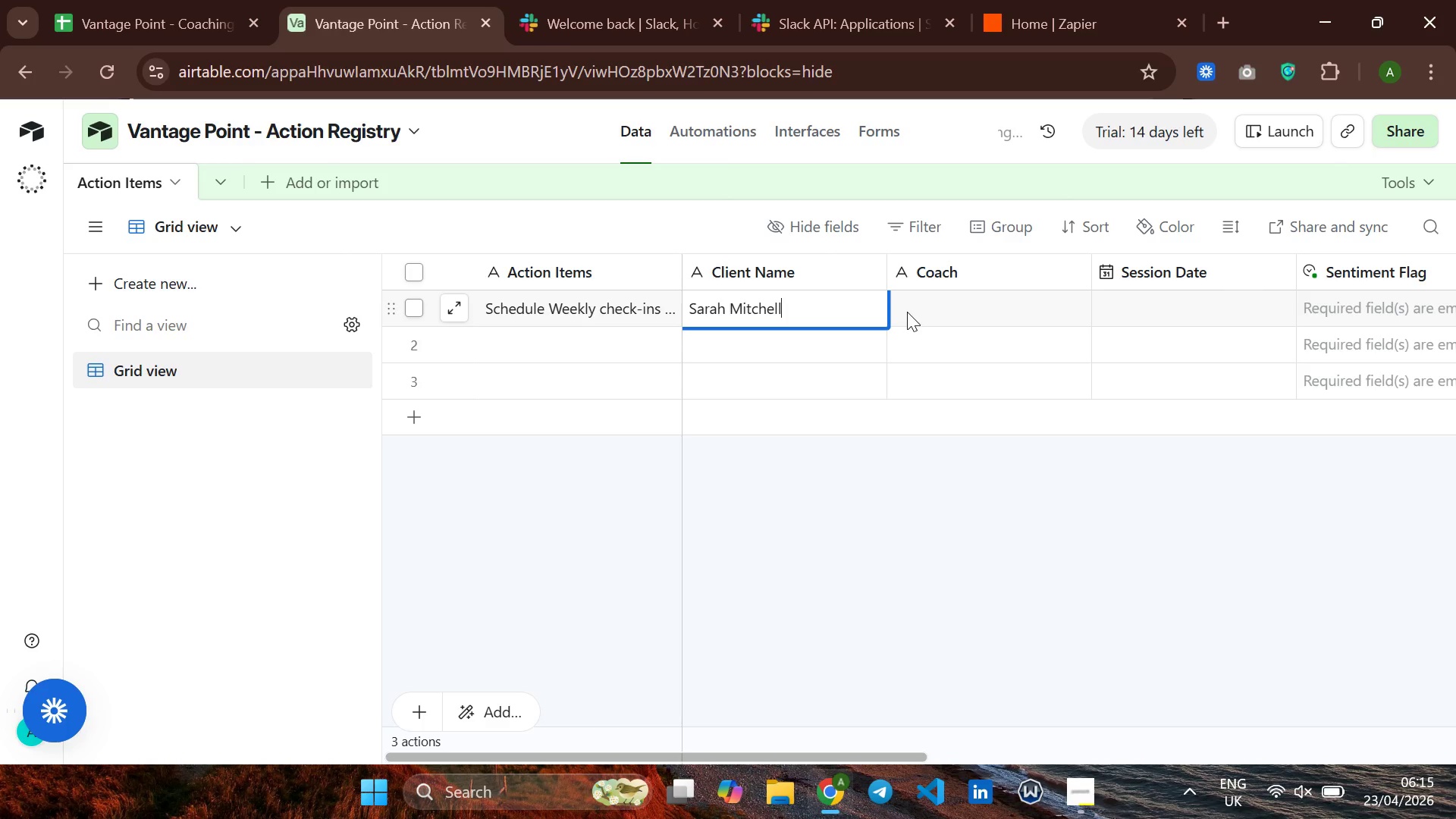 
left_click([911, 306])
 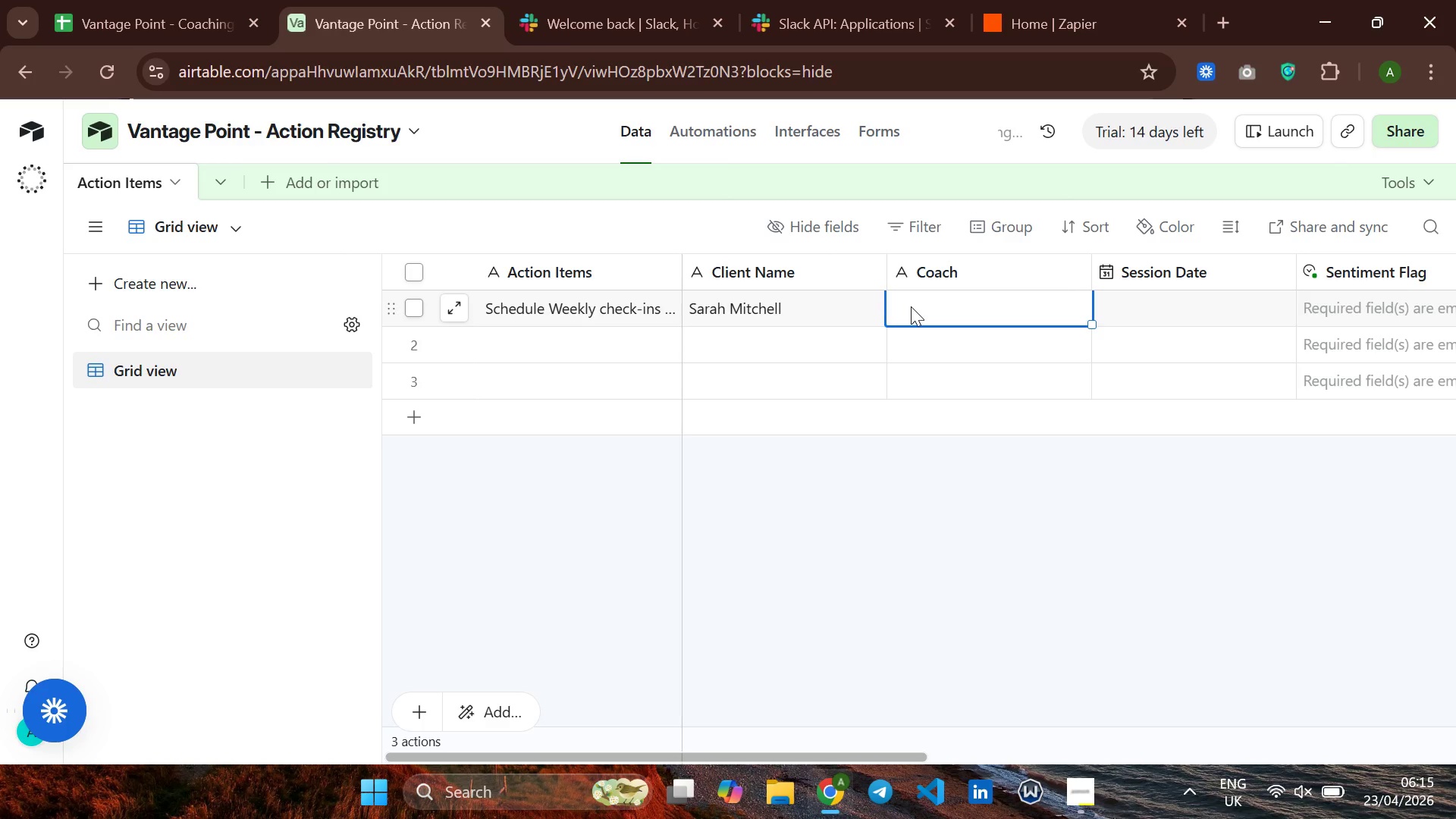 
type(Dr.ja,)
key(Backspace)
type(mes )
 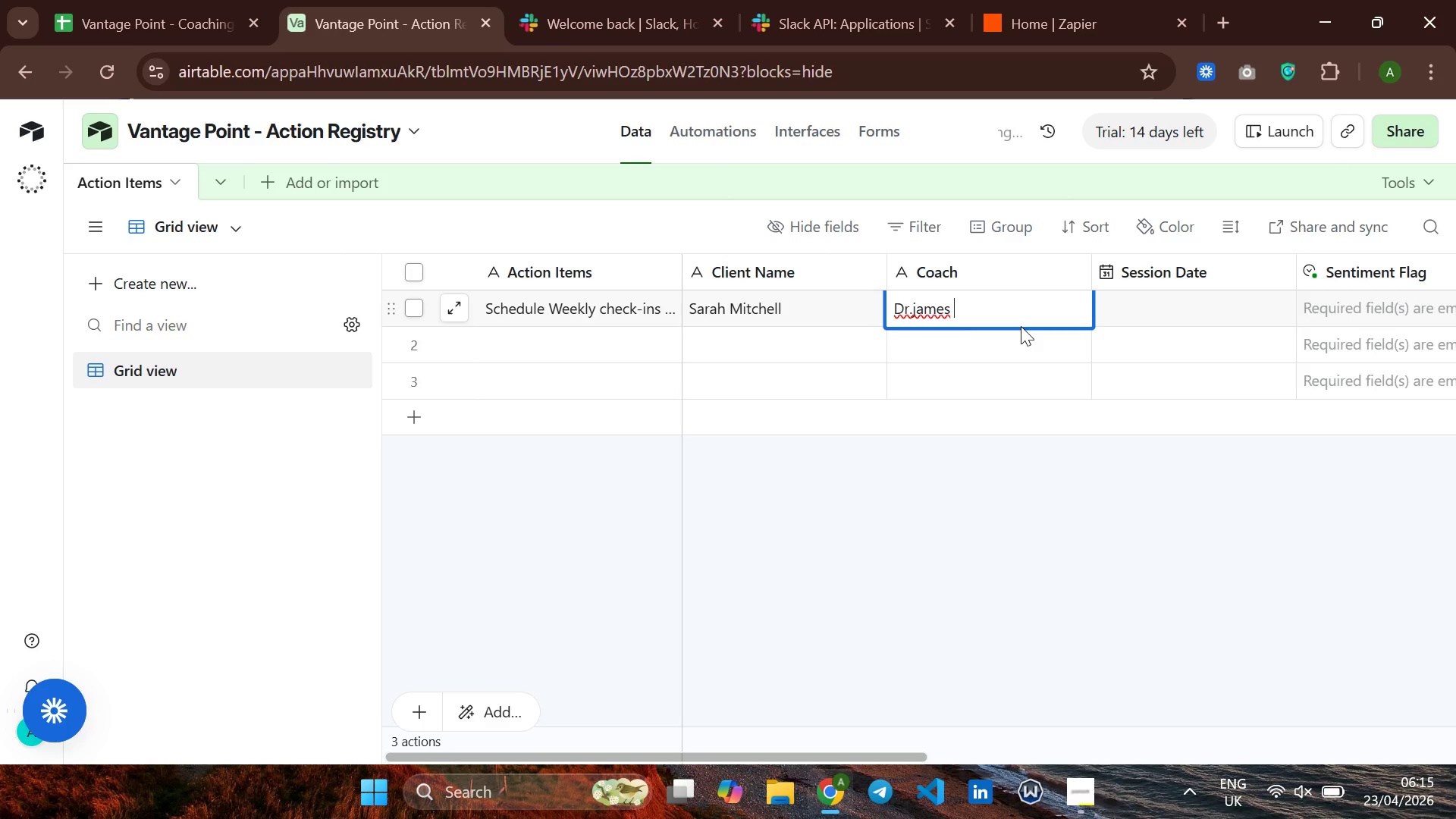 
hold_key(key=ArrowLeft, duration=0.59)
 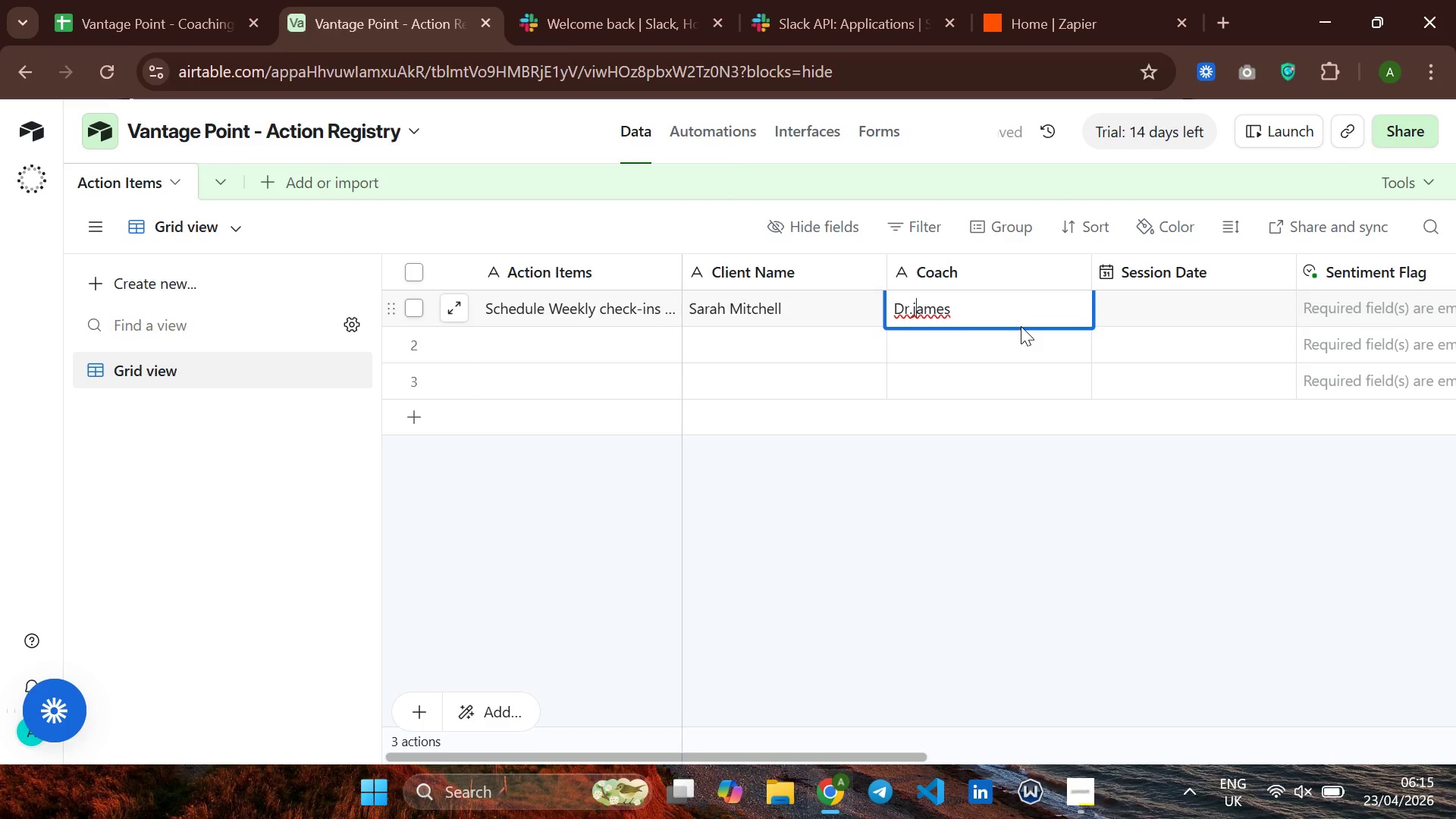 
key(ArrowLeft)
 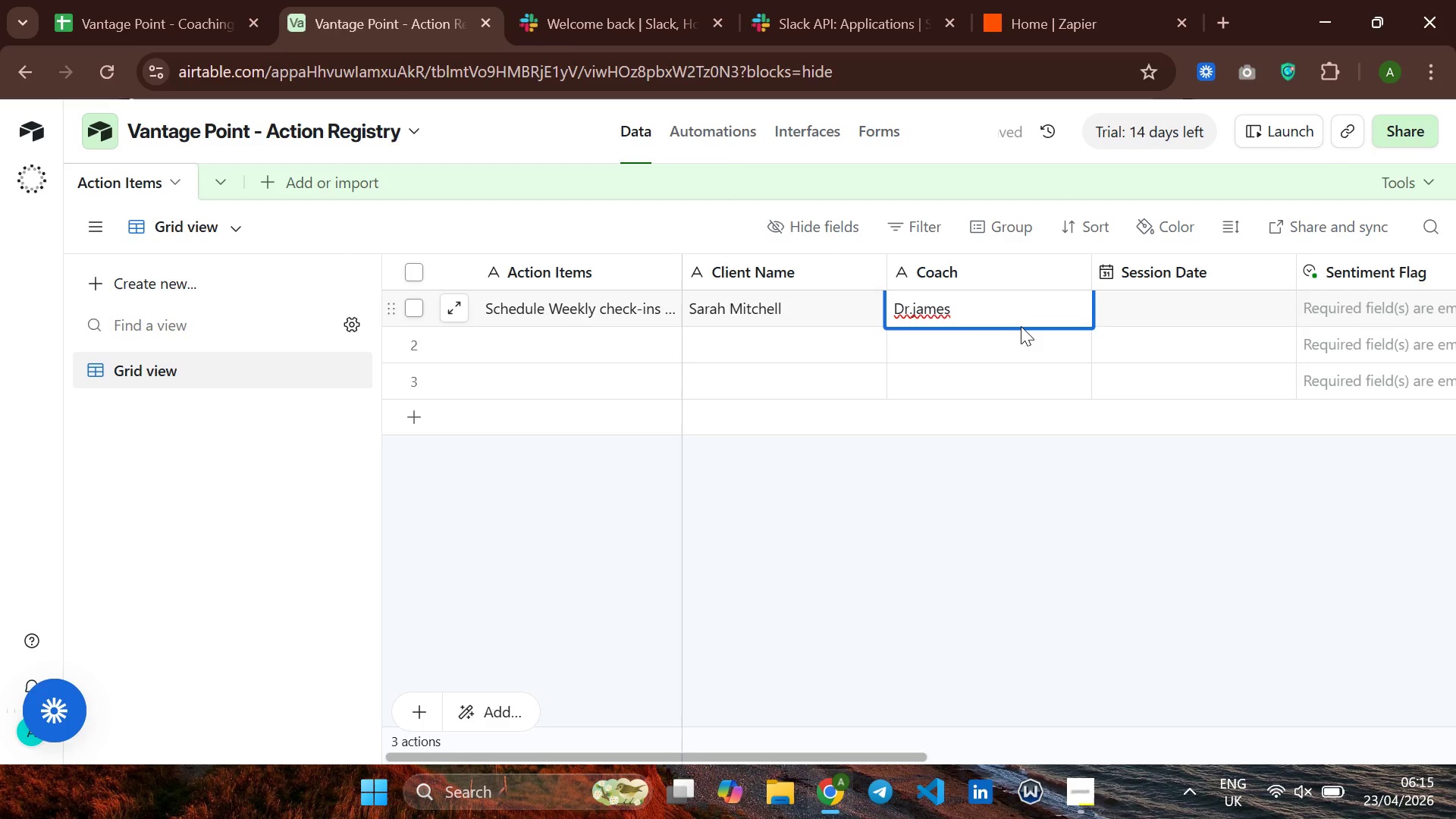 
key(ArrowLeft)
 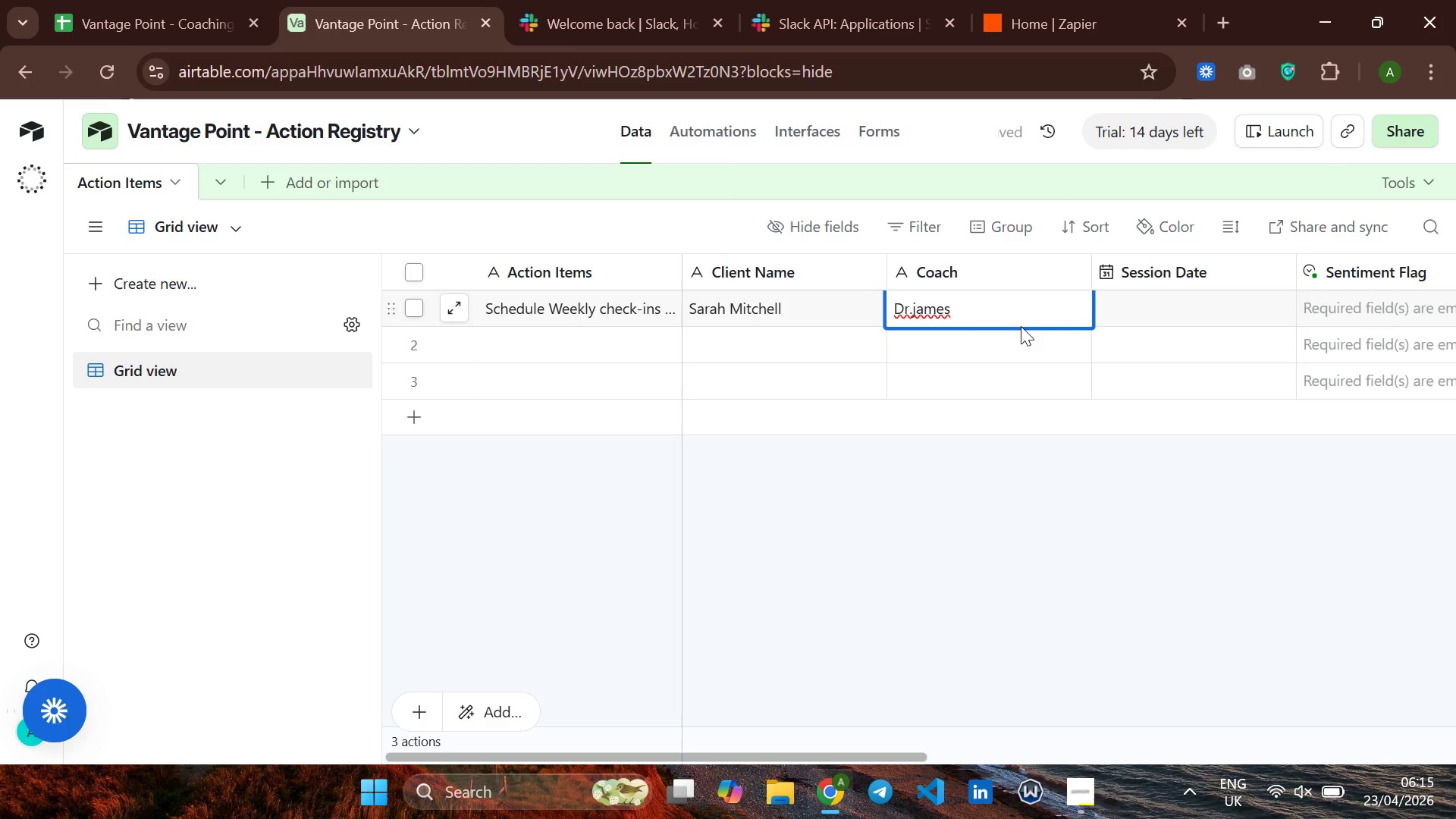 
key(ArrowRight)
 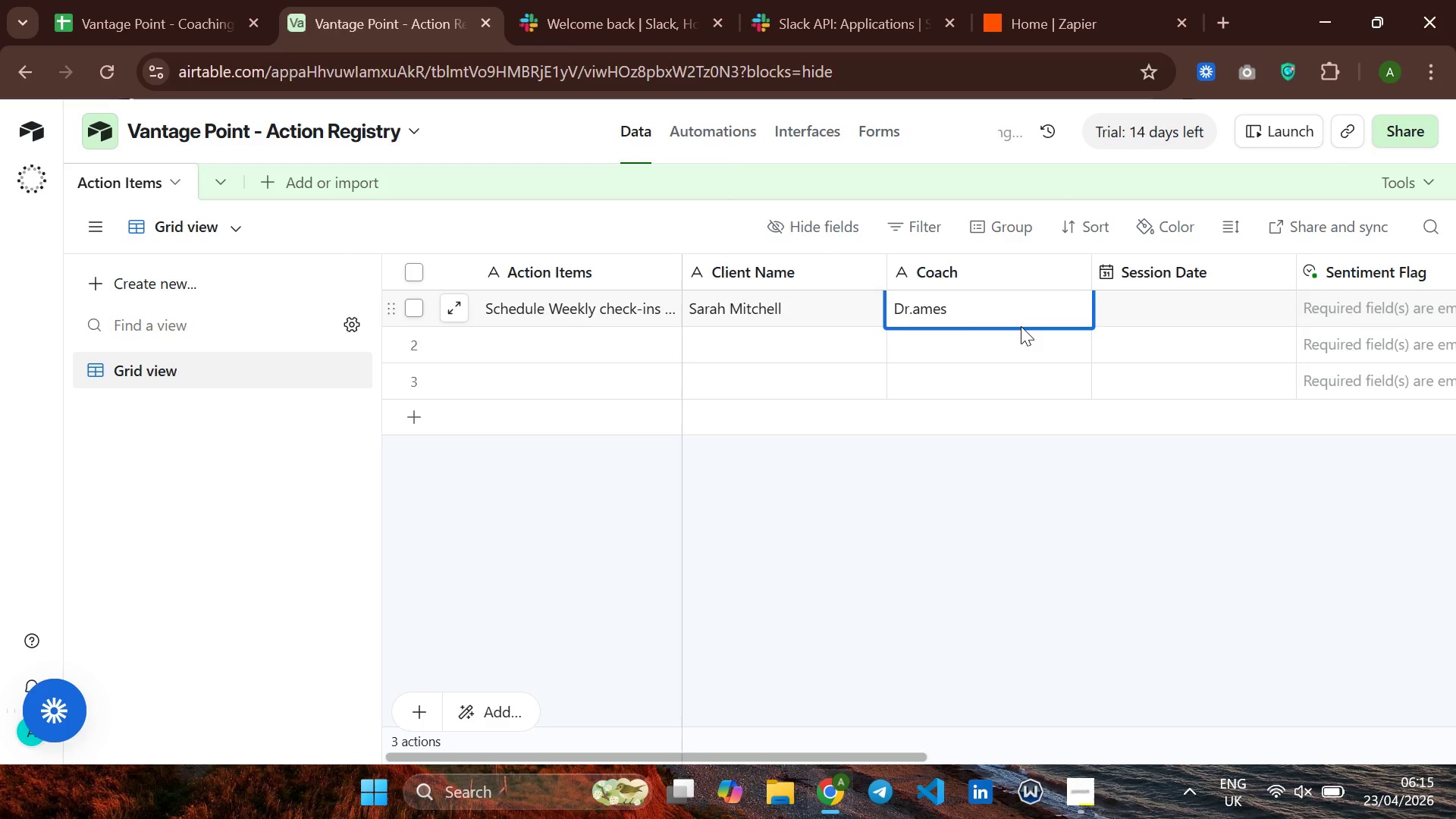 
key(Backspace)
 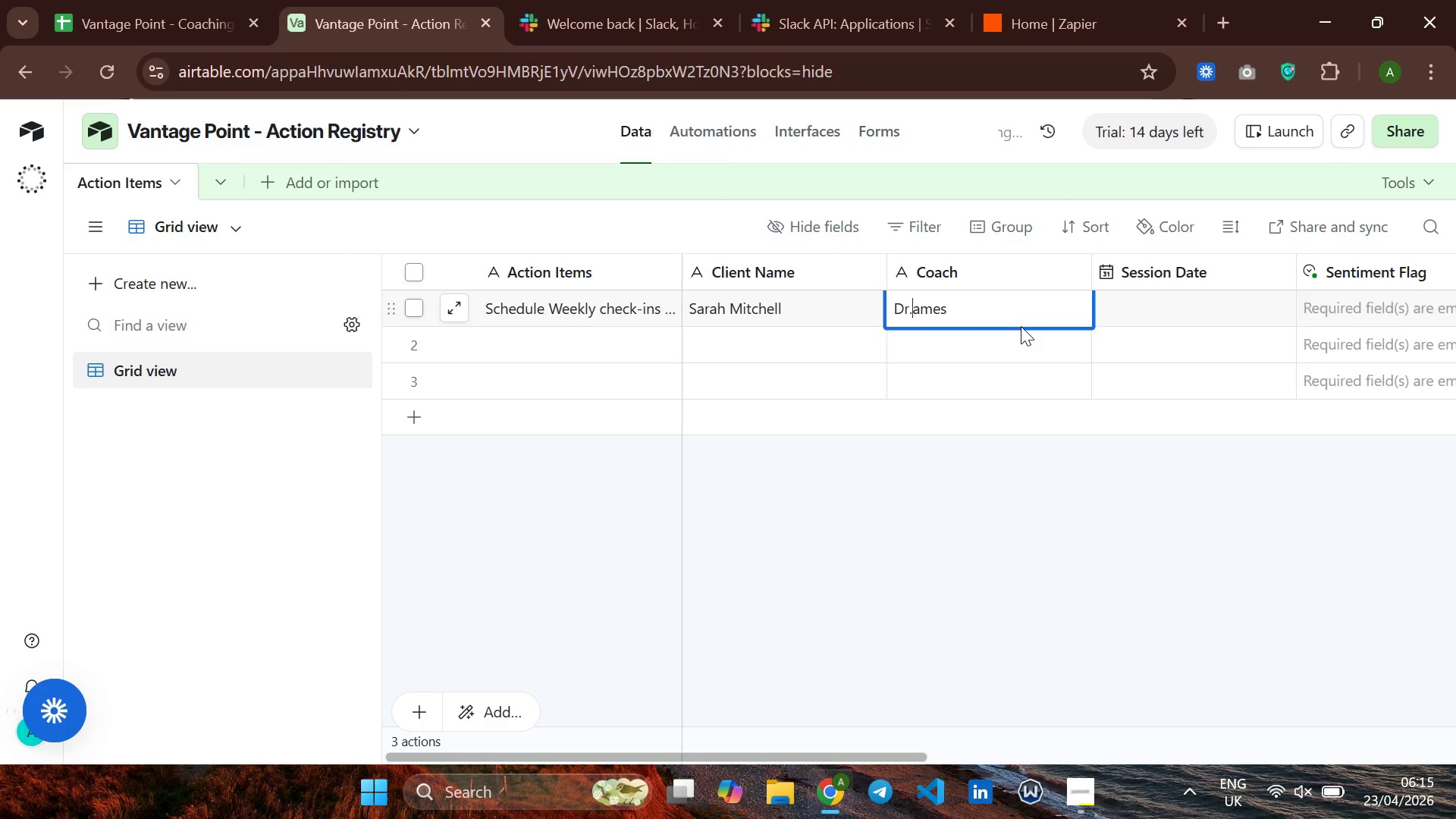 
key(CapsLock)
 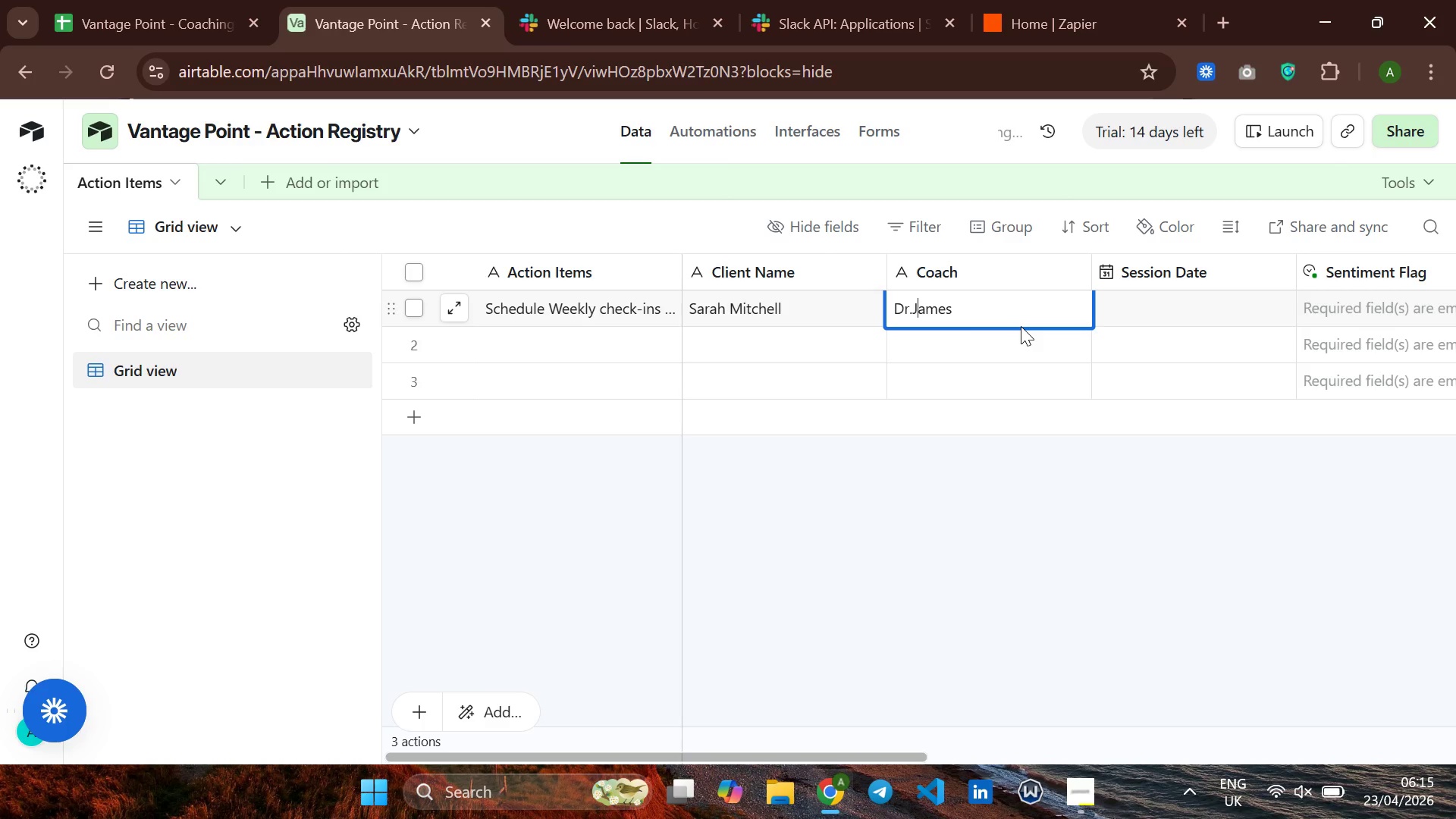 
key(J)
 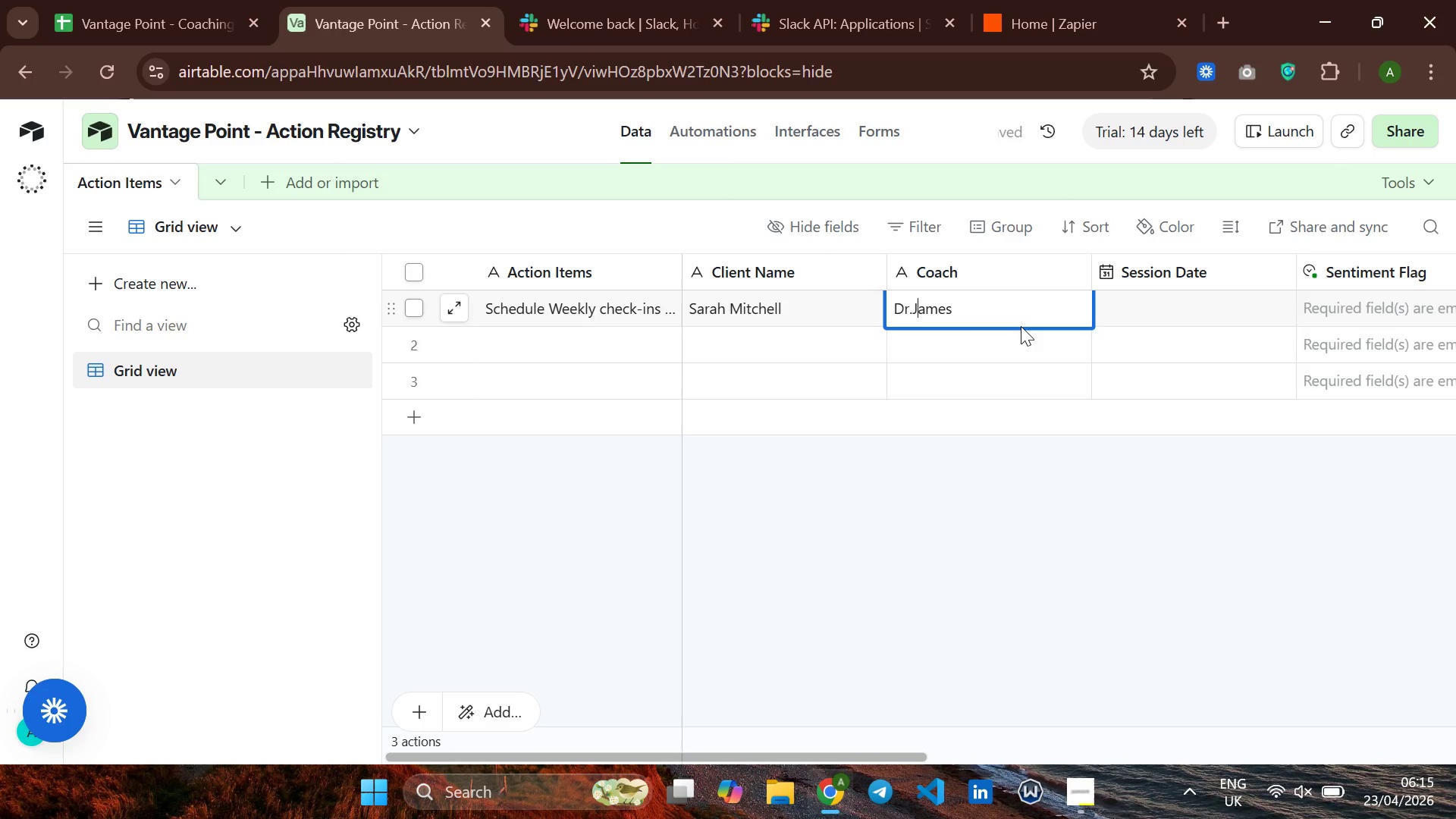 
key(CapsLock)
 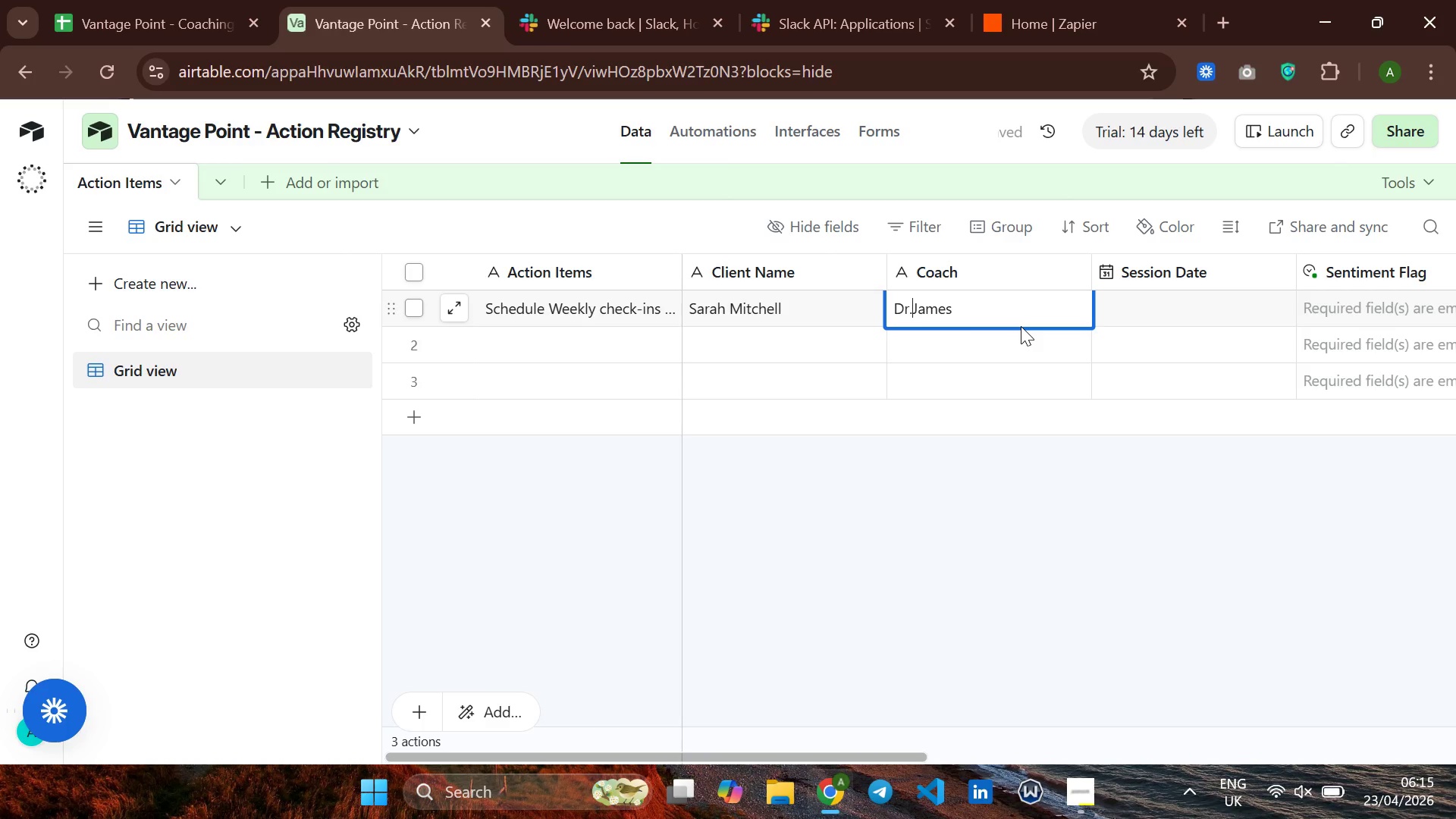 
key(ArrowLeft)
 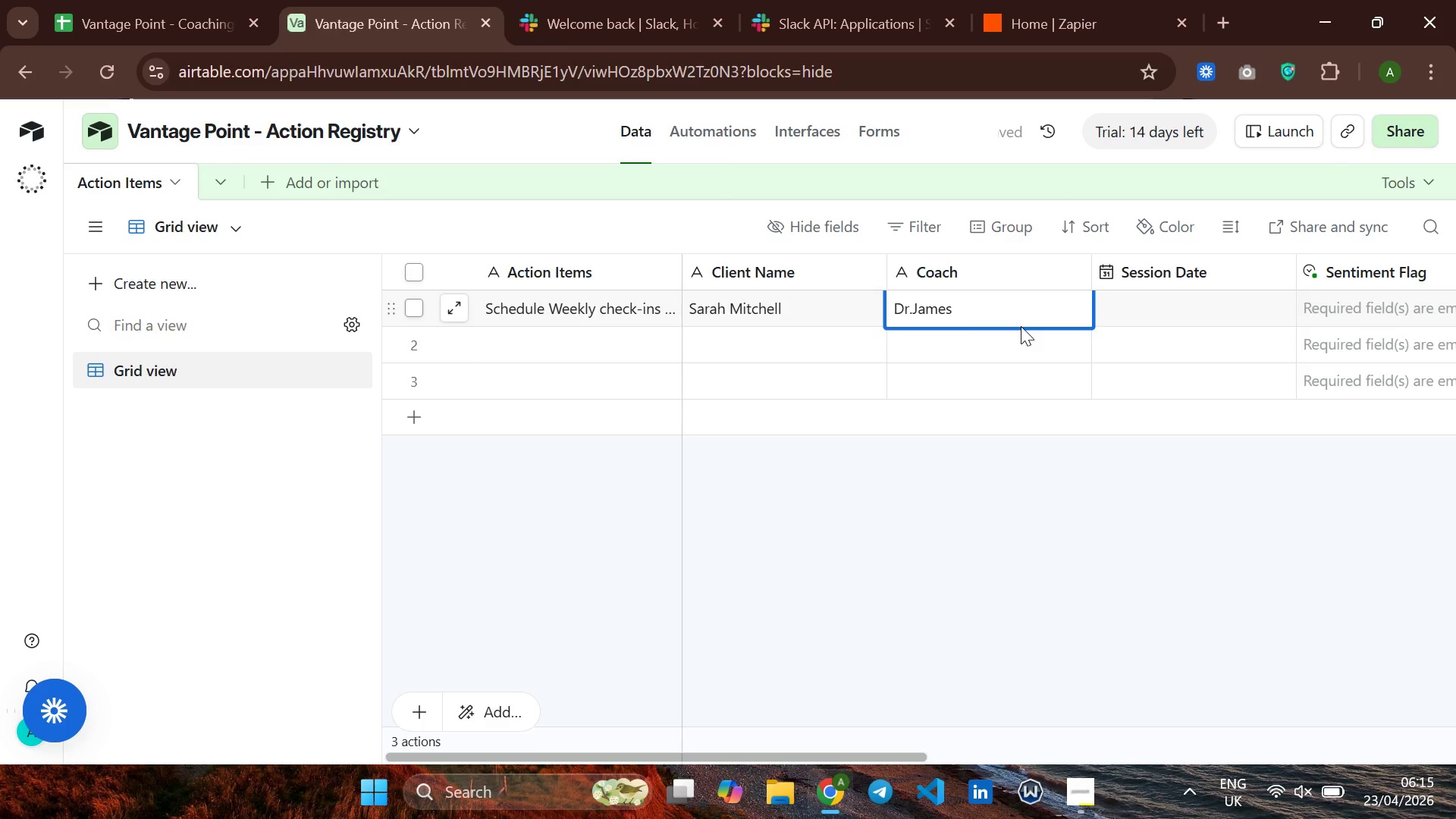 
type( Okafor)
 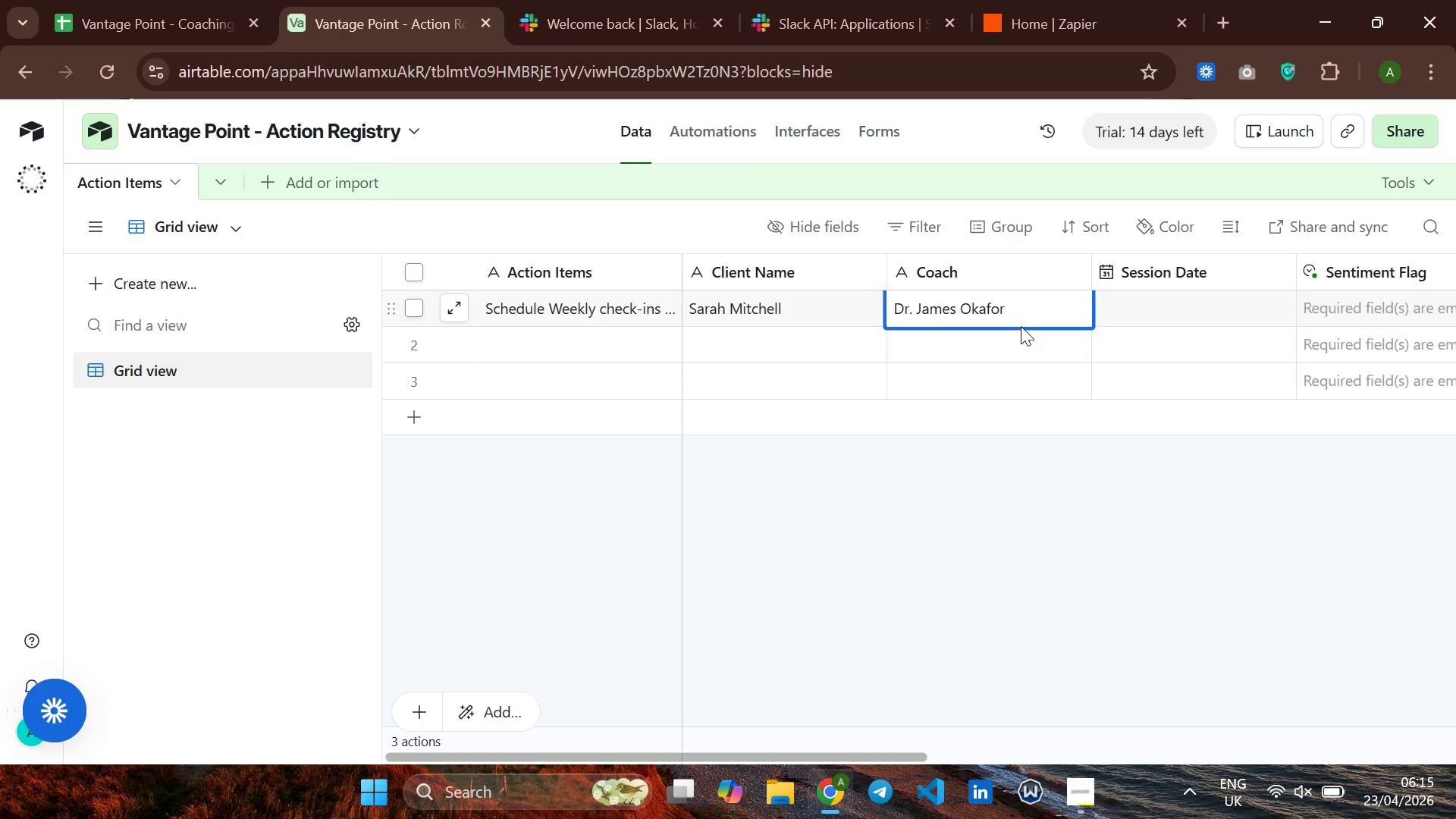 
hold_key(key=ArrowRight, duration=0.77)
 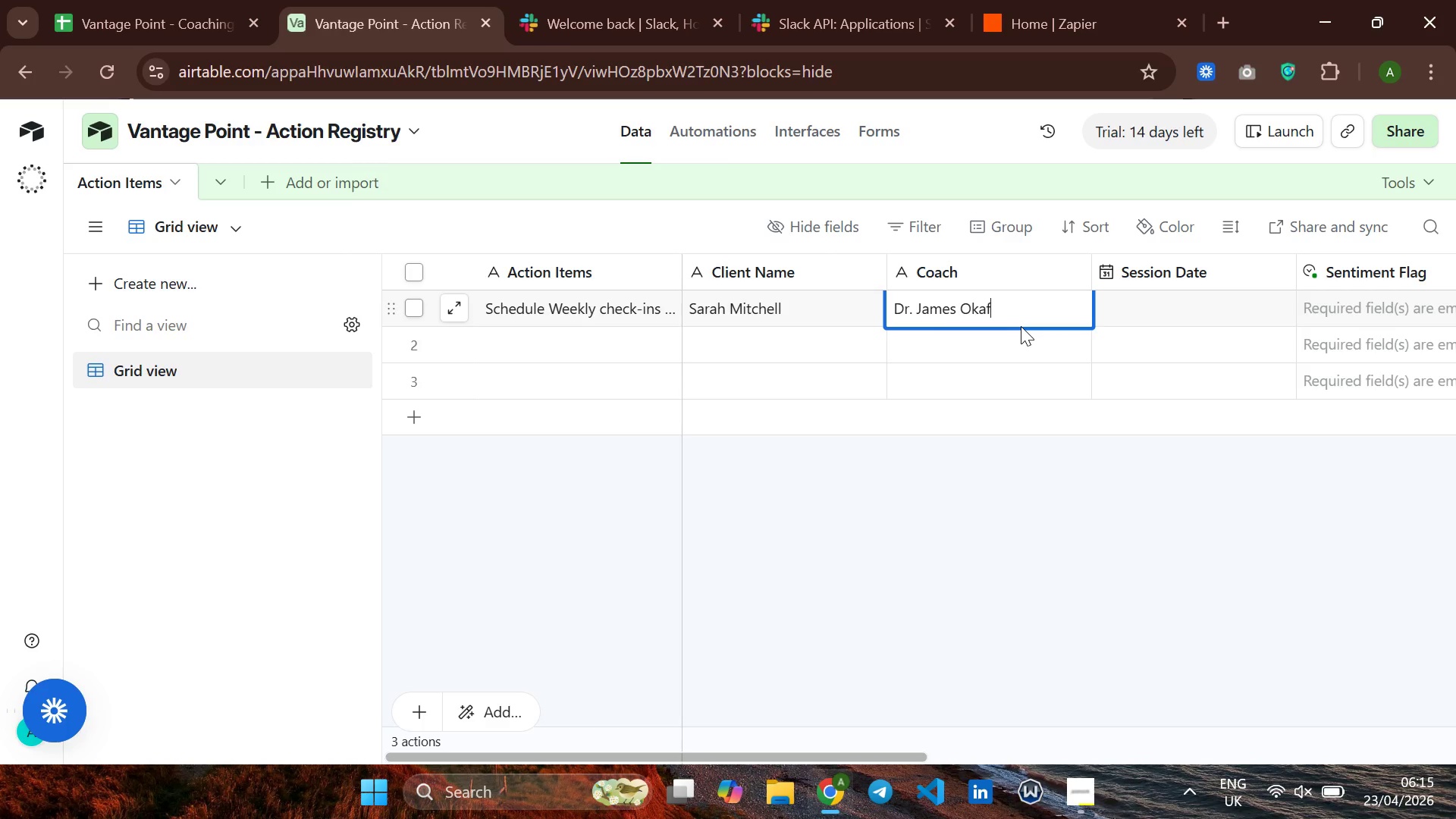 
key(ArrowRight)
 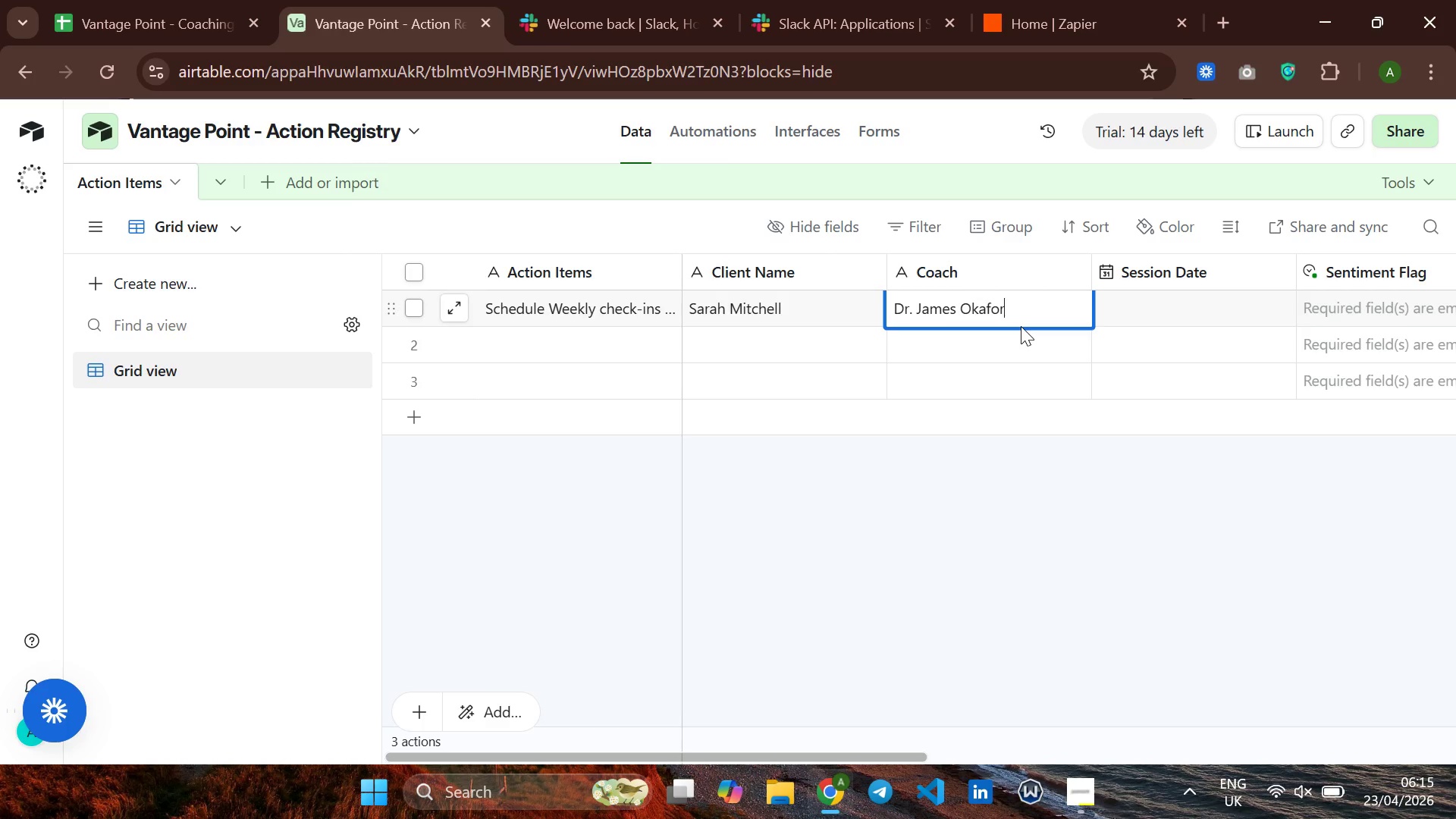 
key(Enter)
 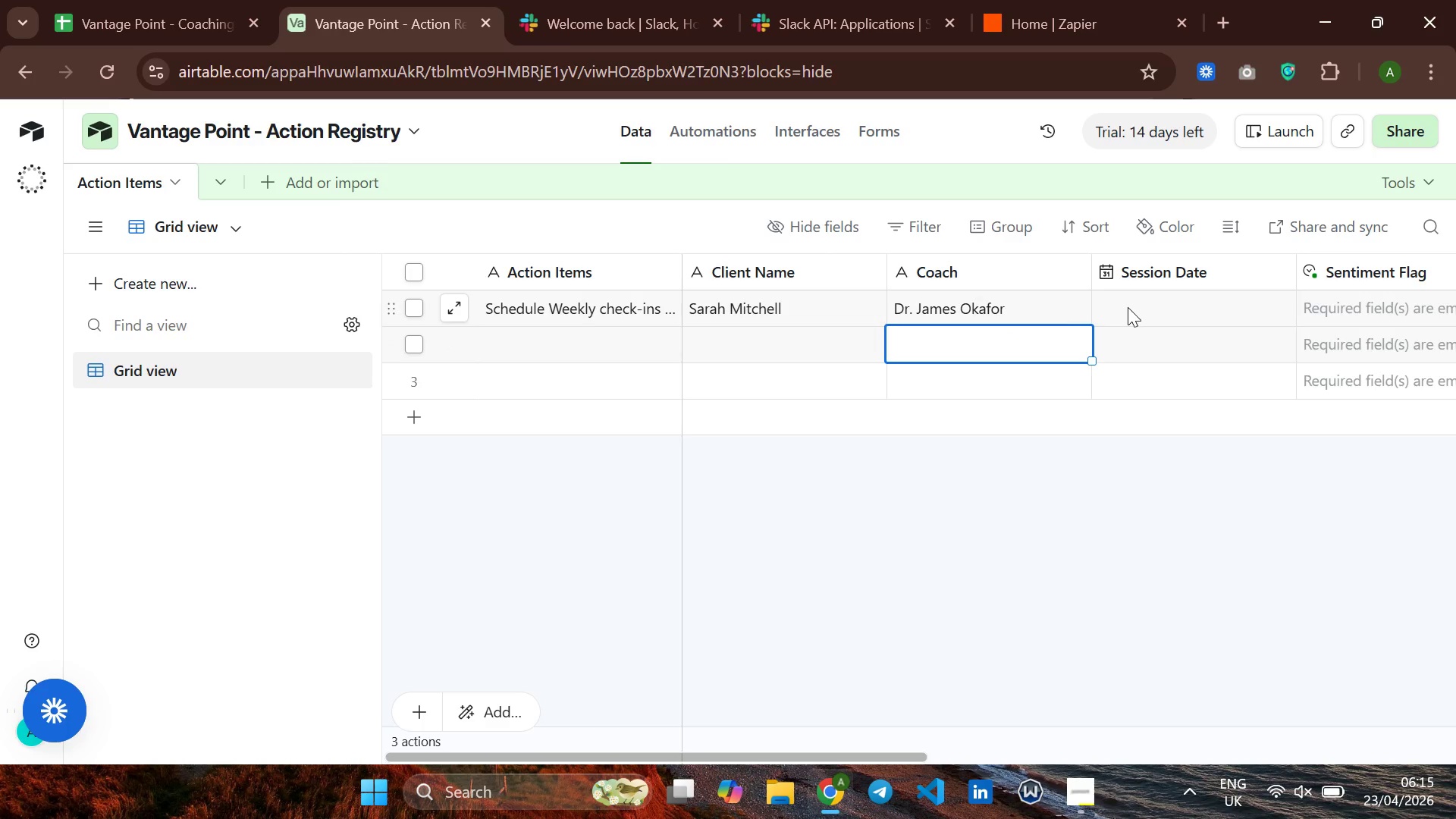 
left_click([1128, 307])
 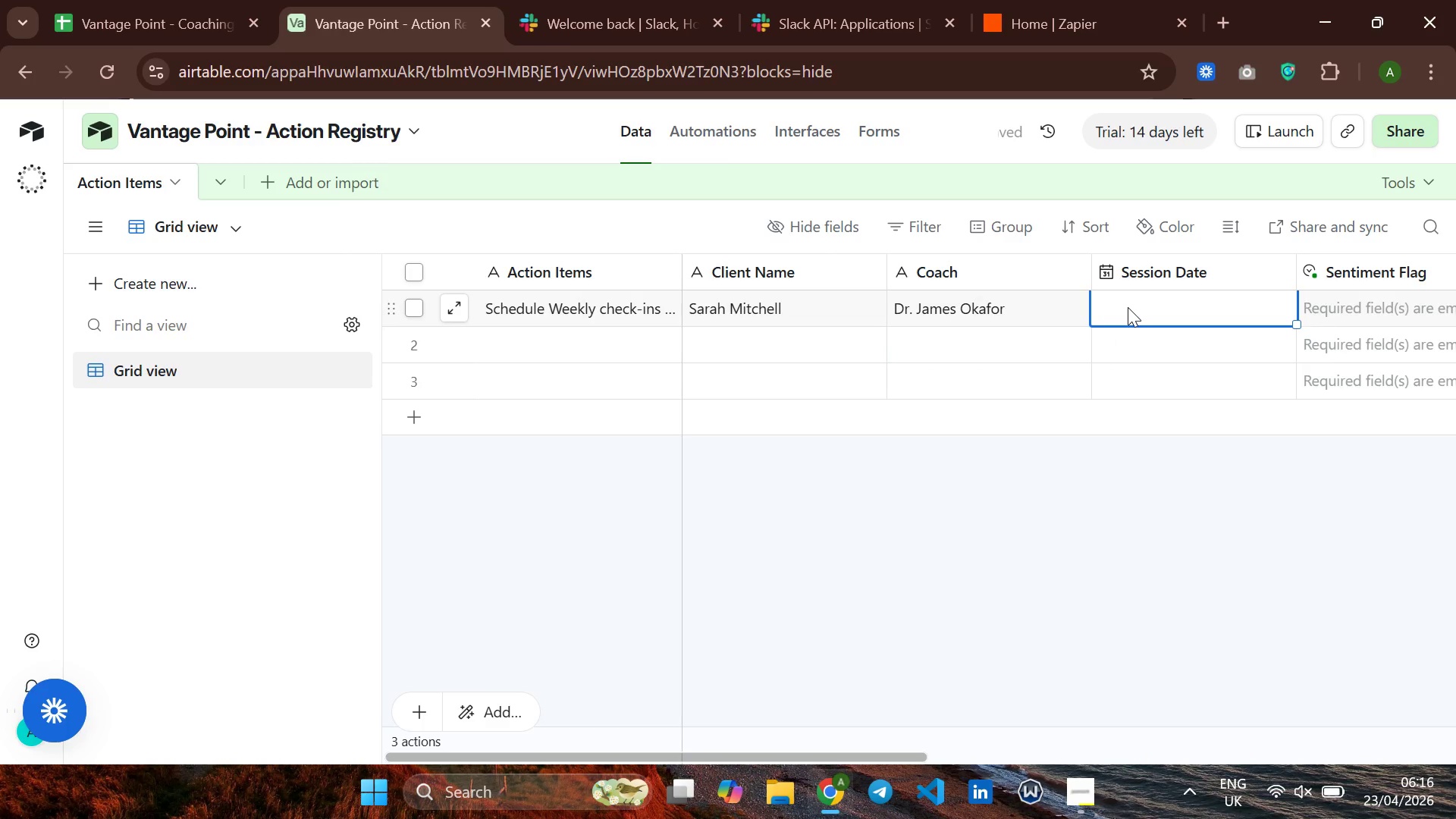 
type(0)
key(Backspace)
type(04/24)
 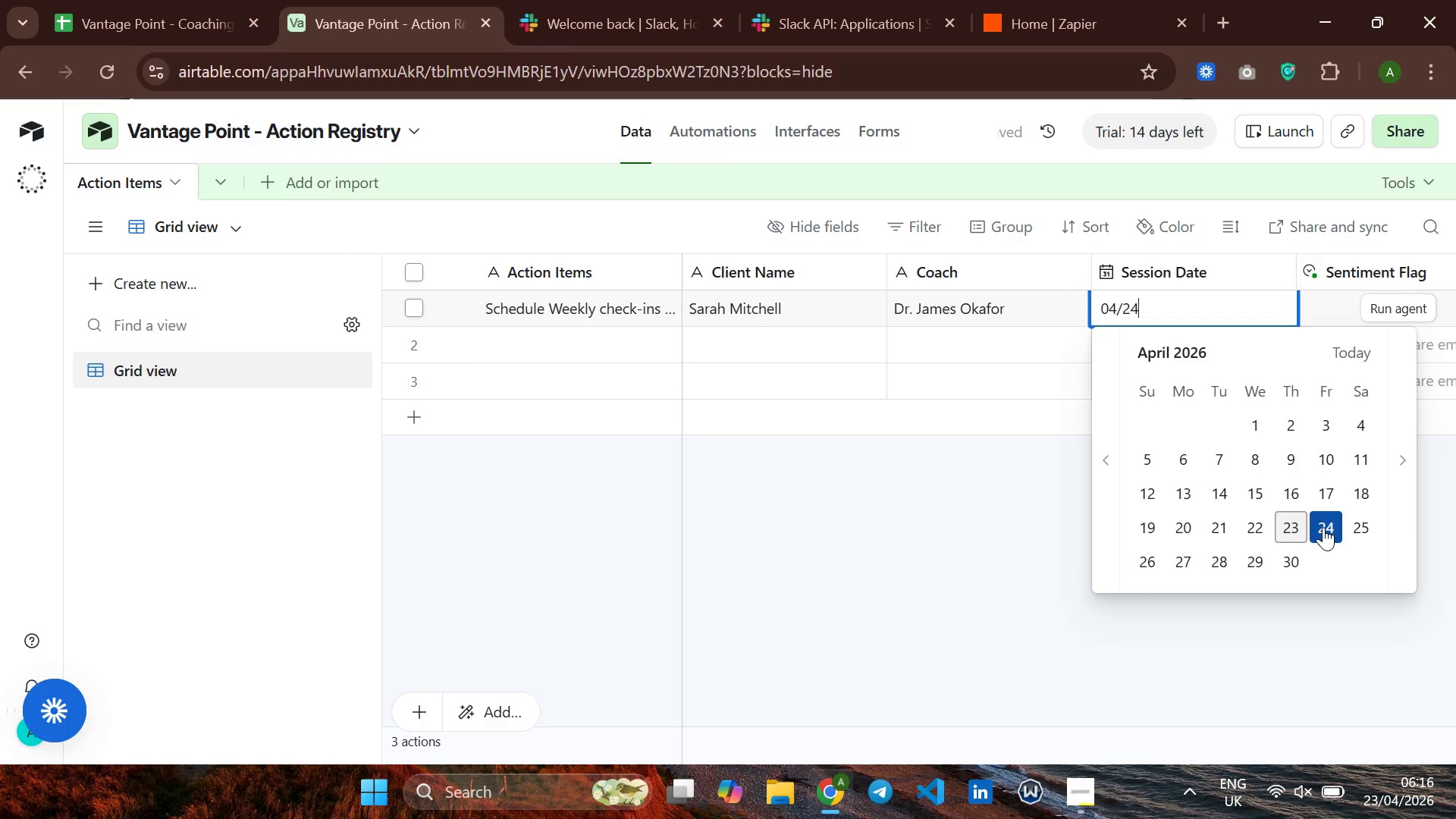 
wait(6.03)
 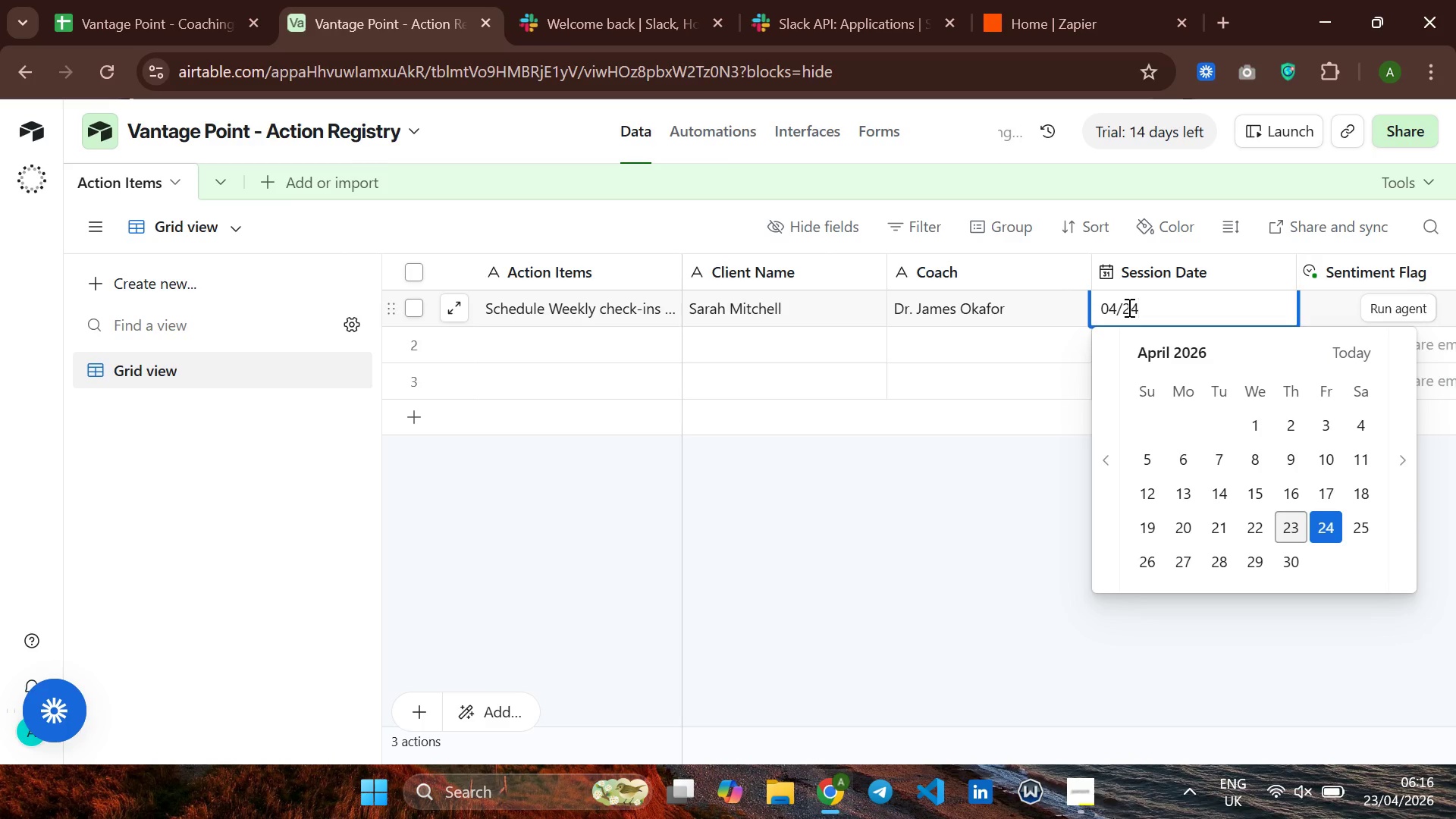 
key(Backspace)
 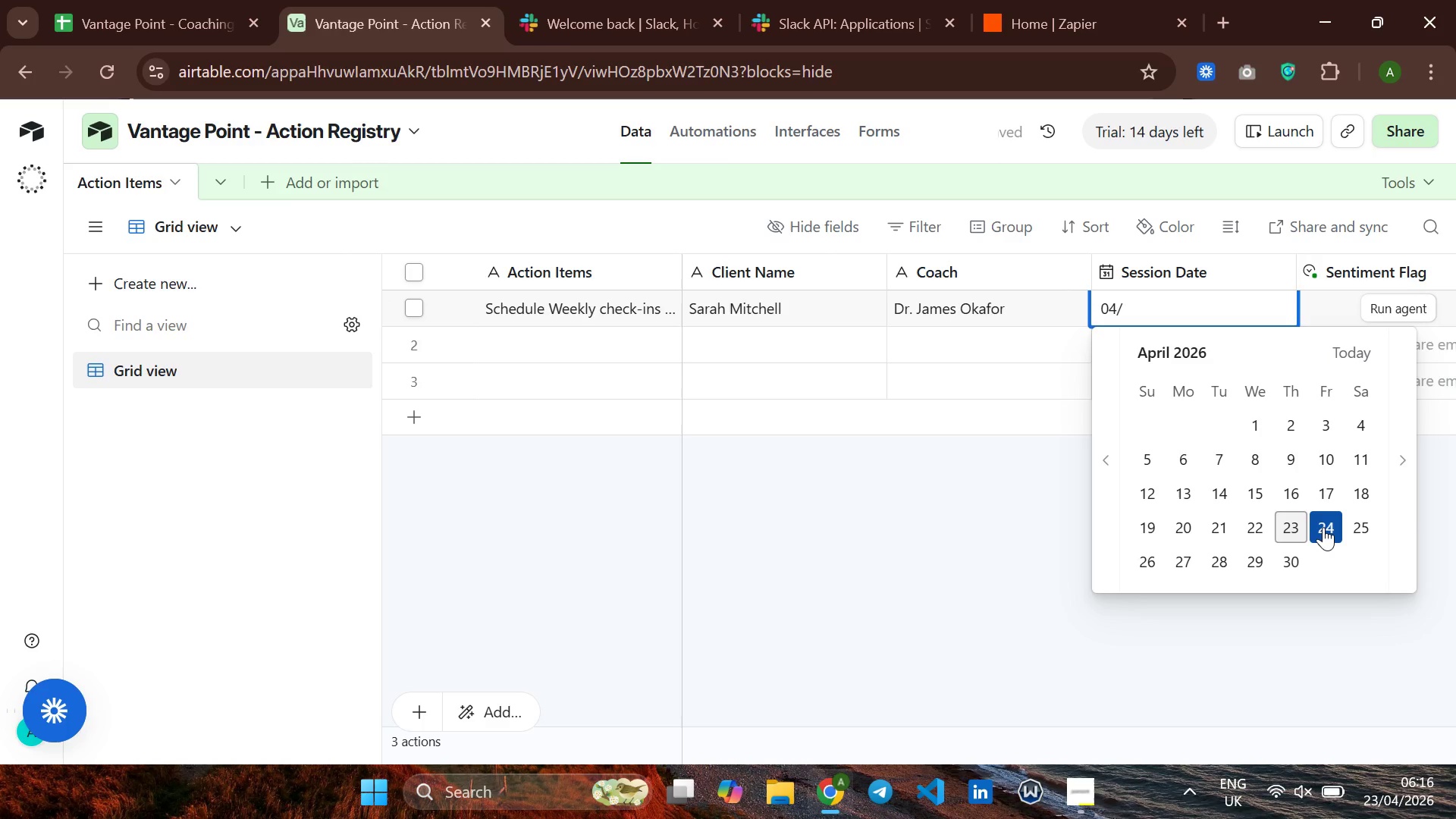 
key(Backspace)
 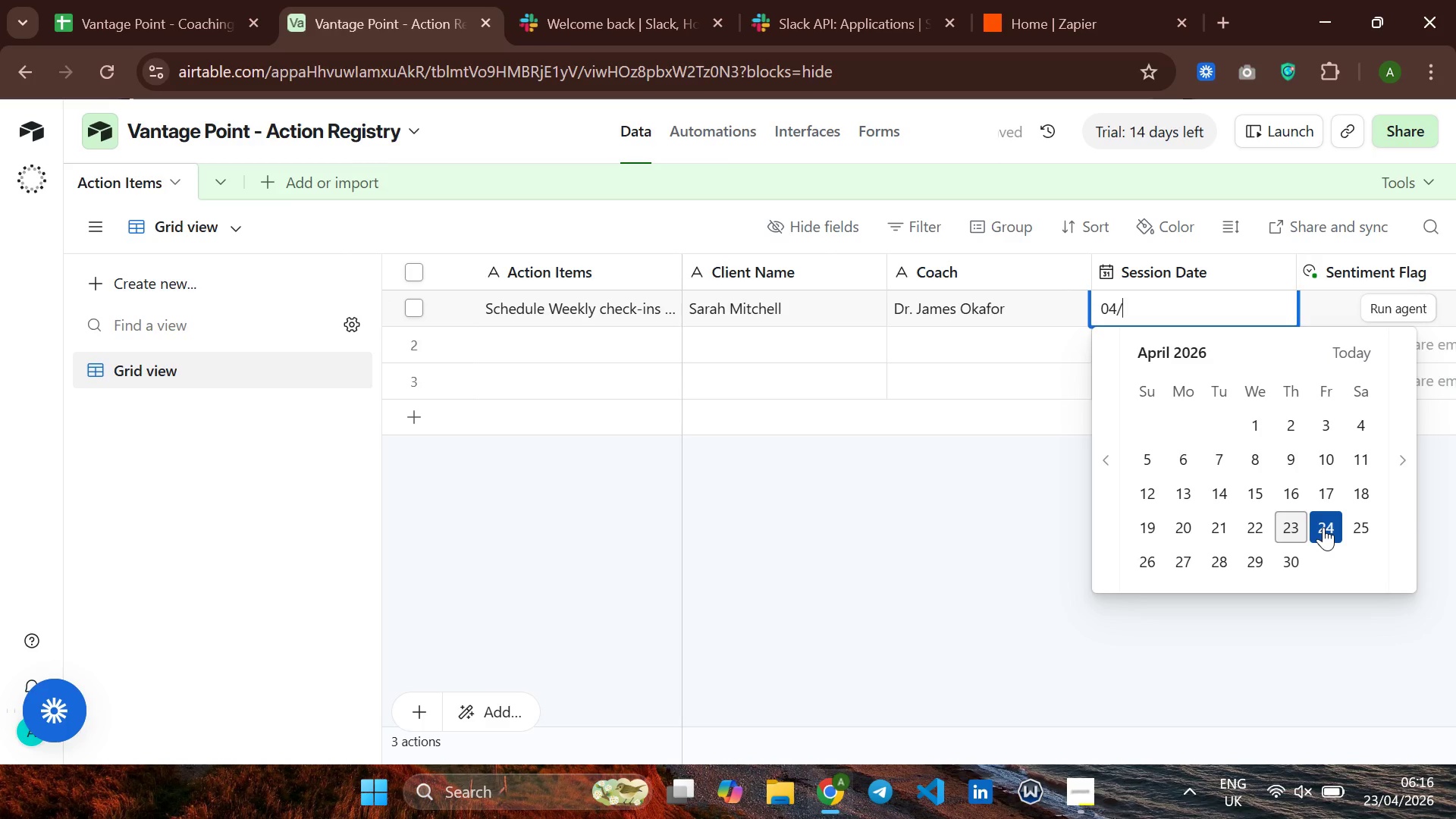 
key(1)
 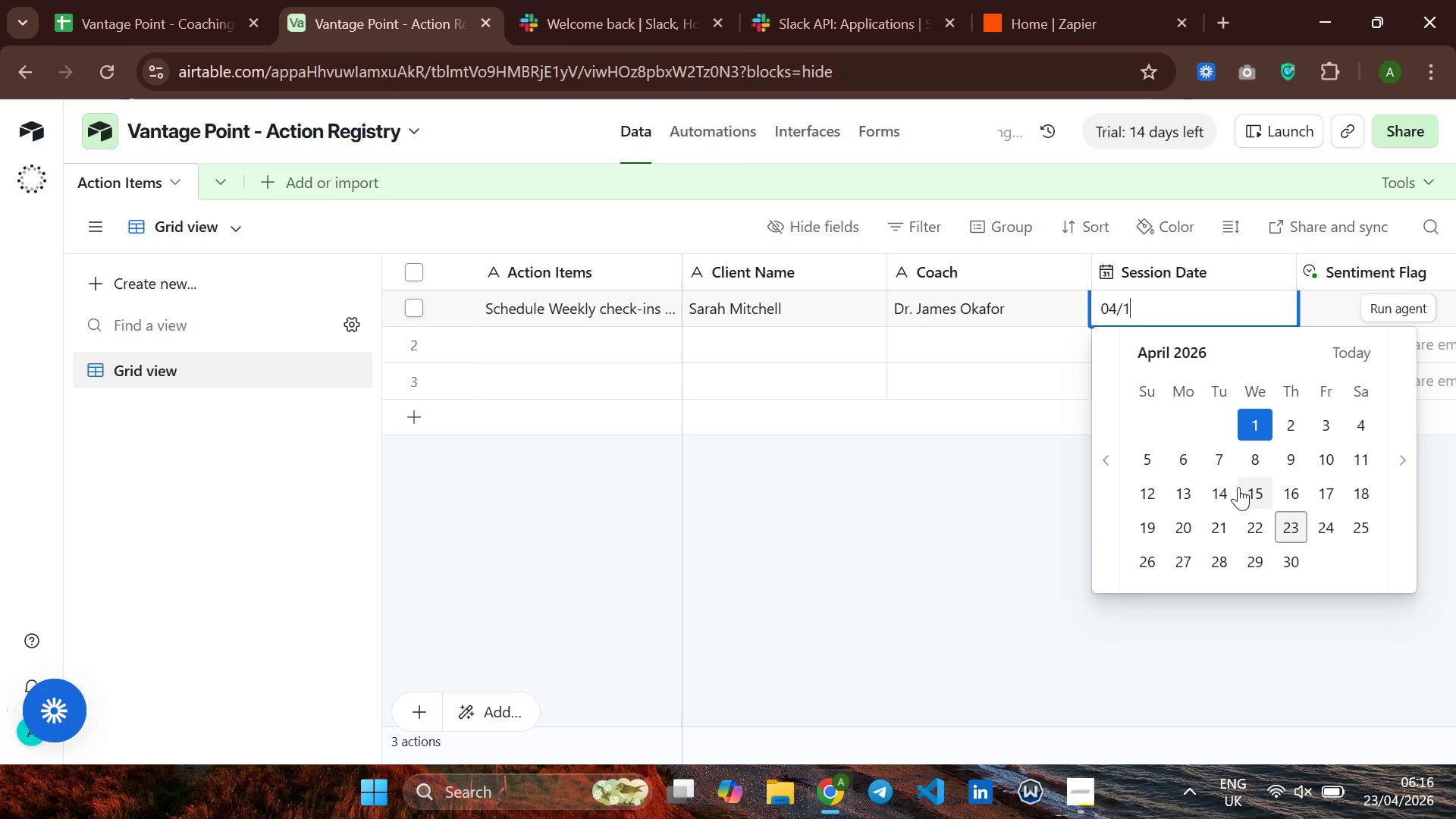 
left_click([1229, 492])
 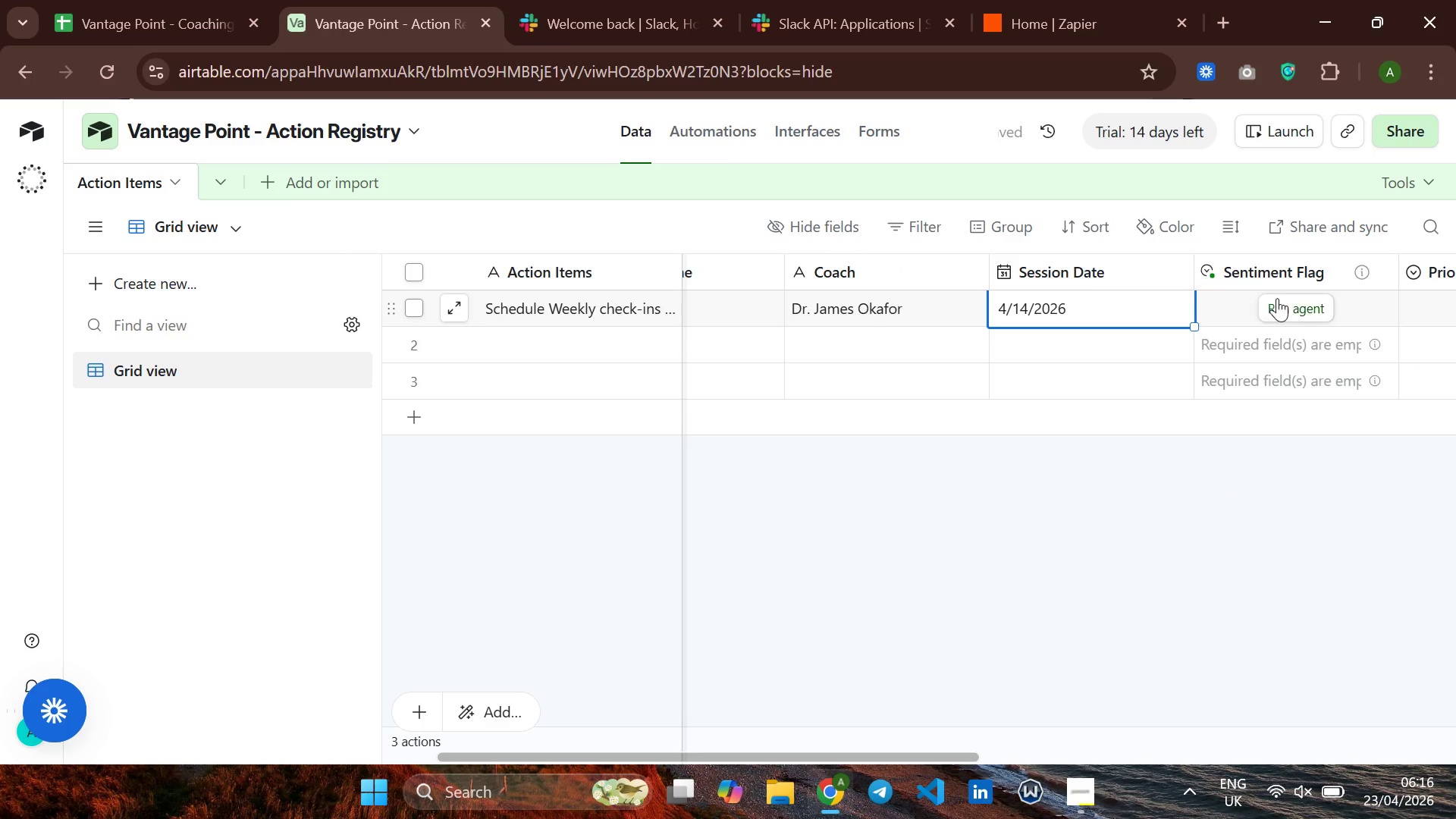 
left_click([1296, 300])
 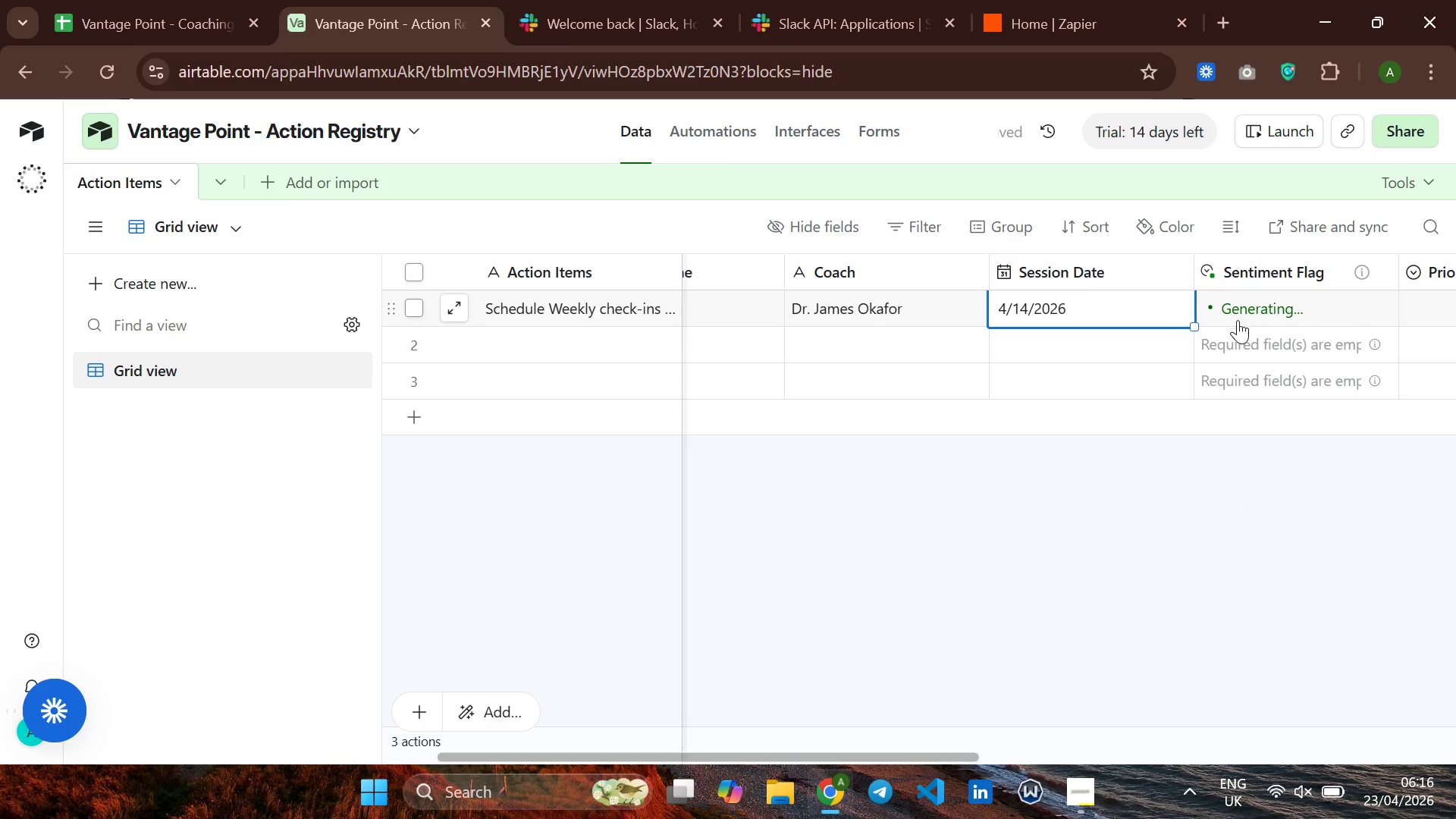 
mouse_move([1256, 301])
 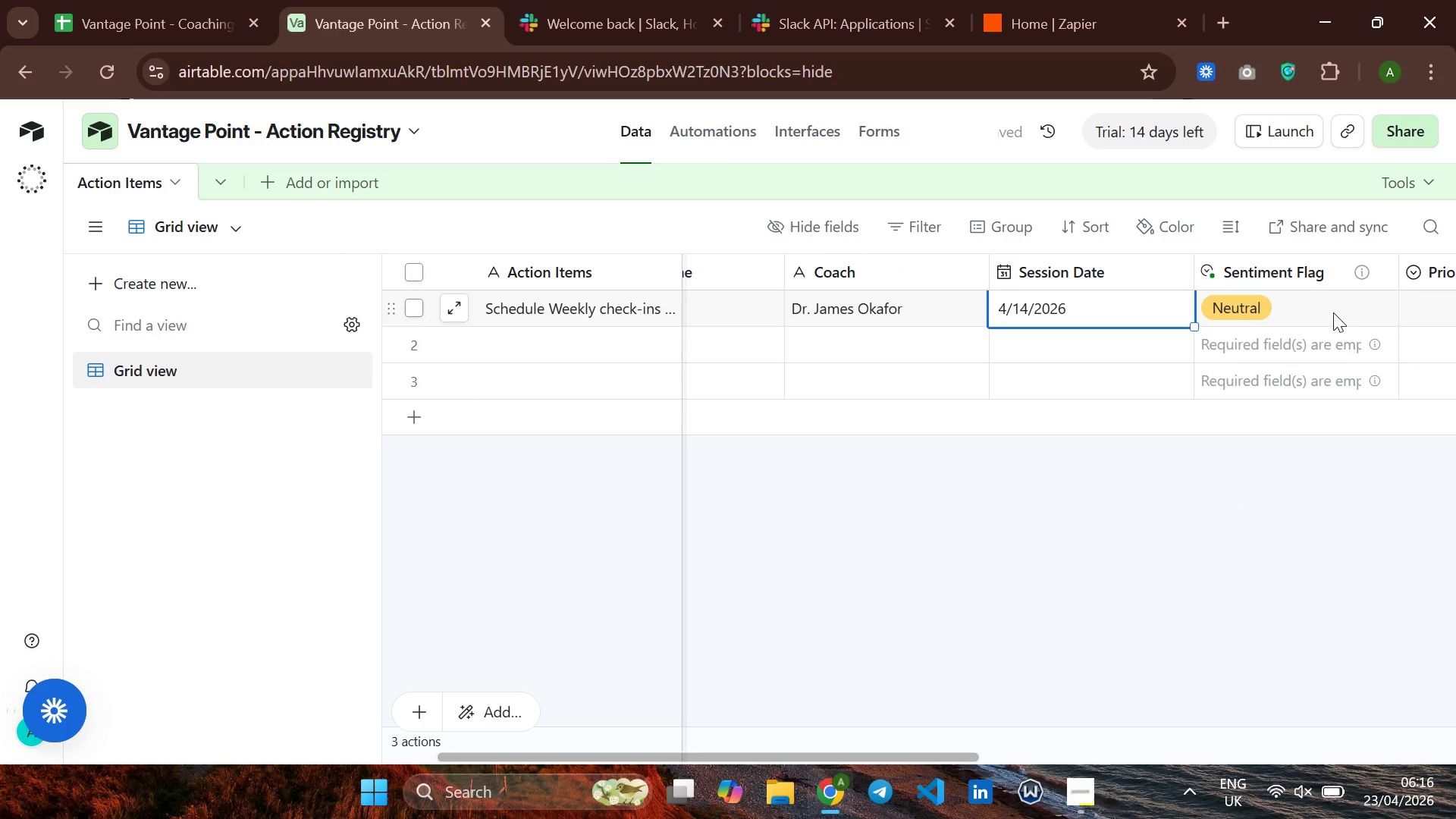 
left_click([1333, 312])
 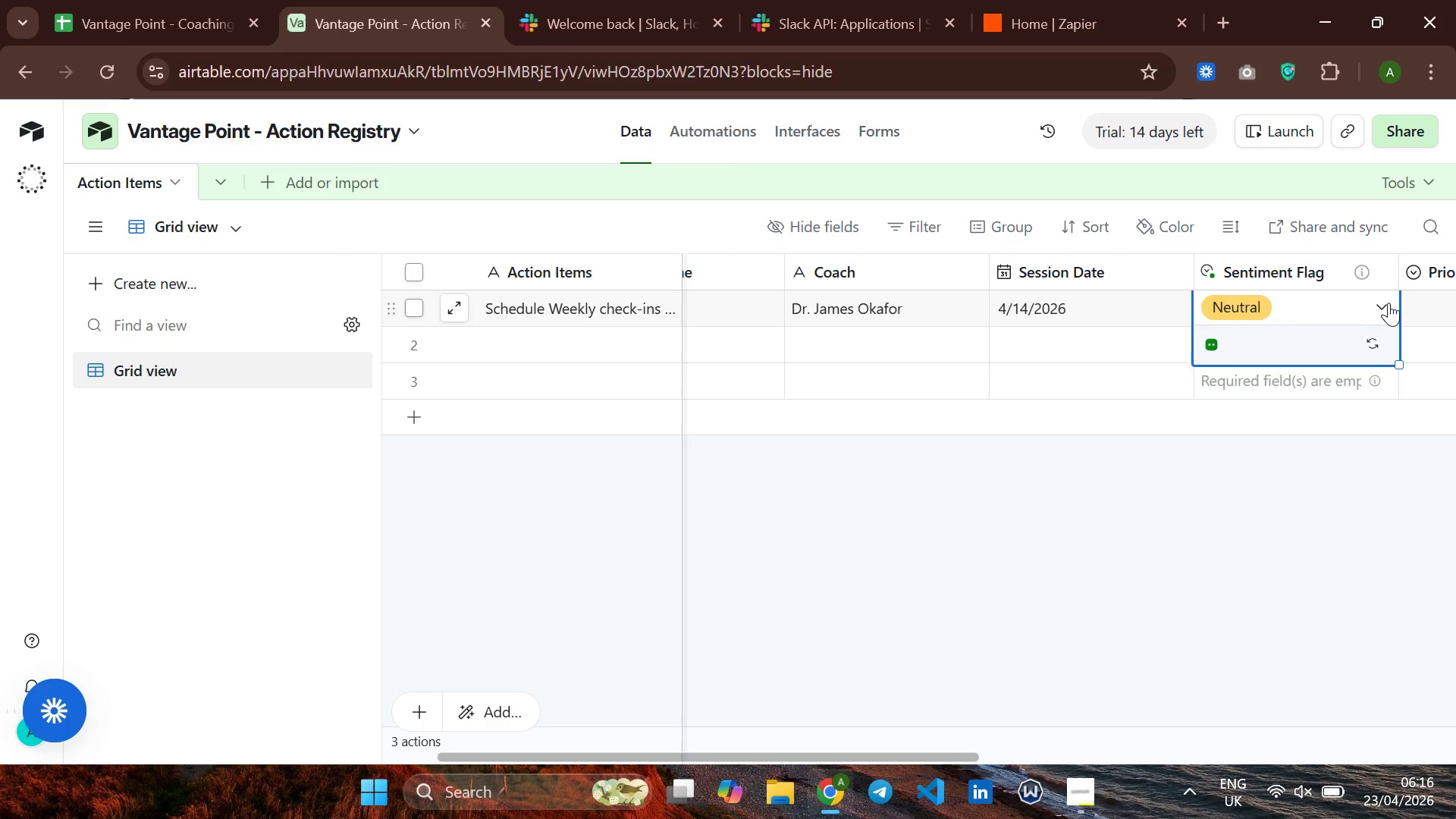 
left_click([1388, 301])
 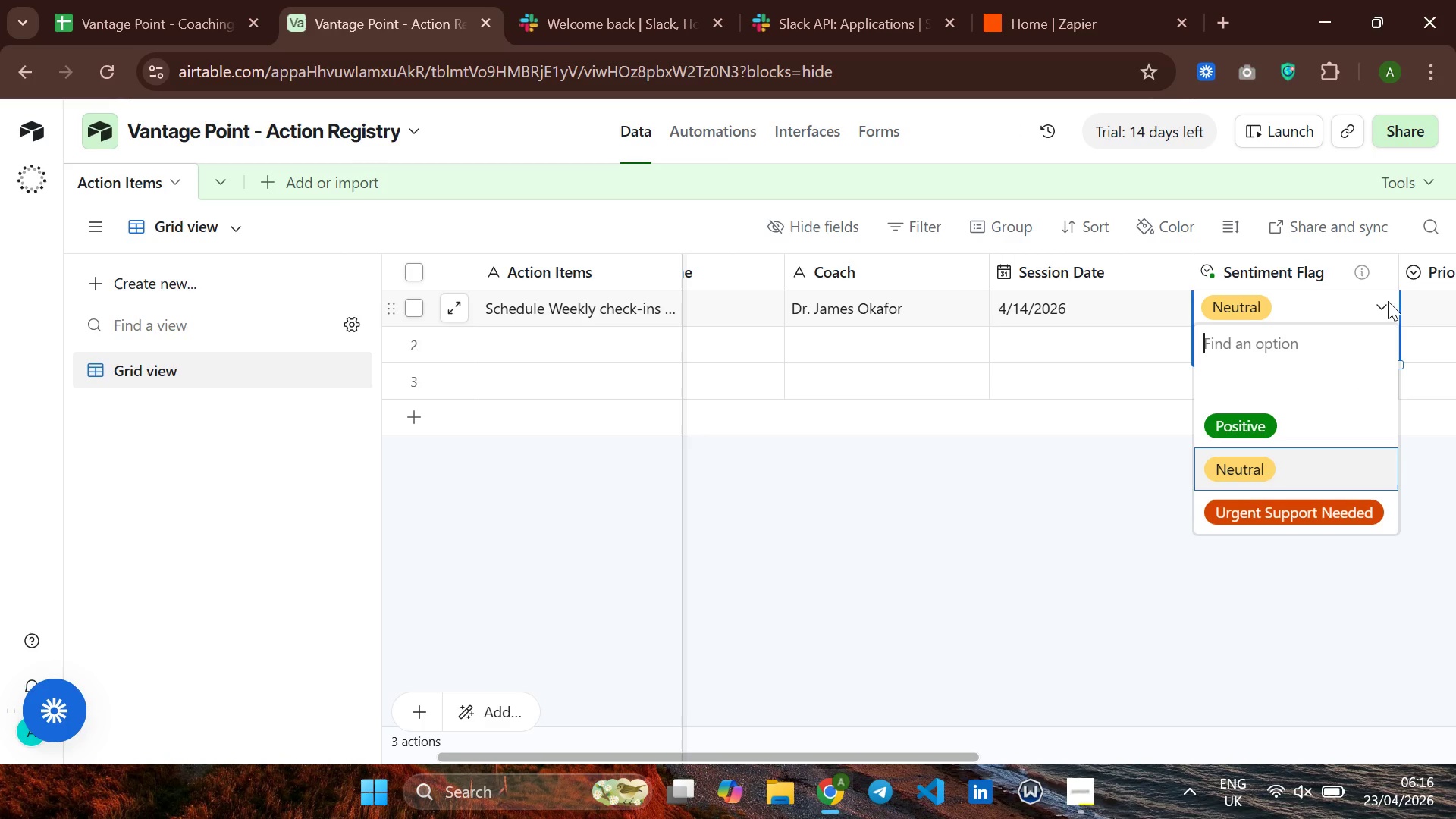 
left_click([1227, 421])
 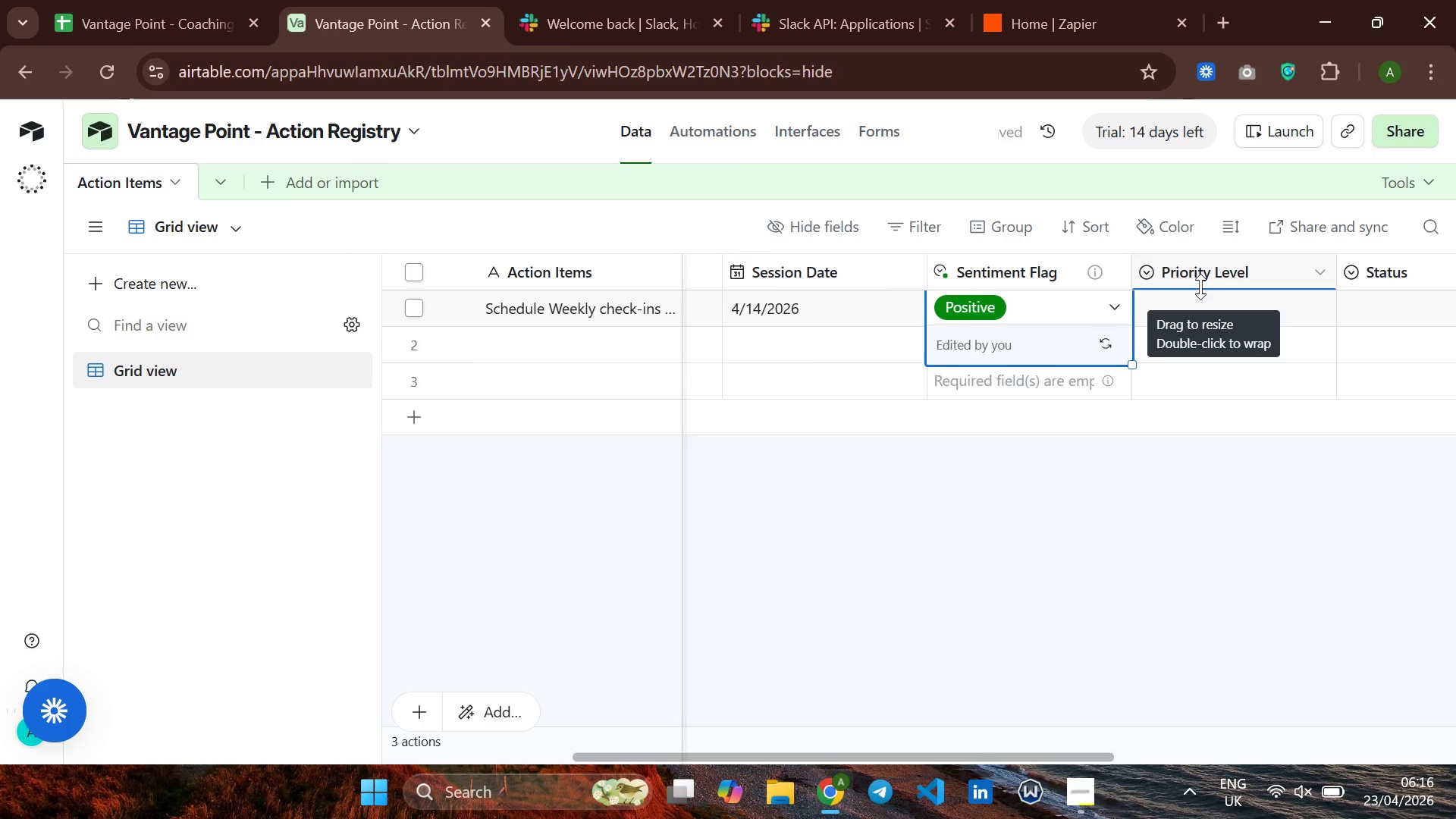 
wait(5.5)
 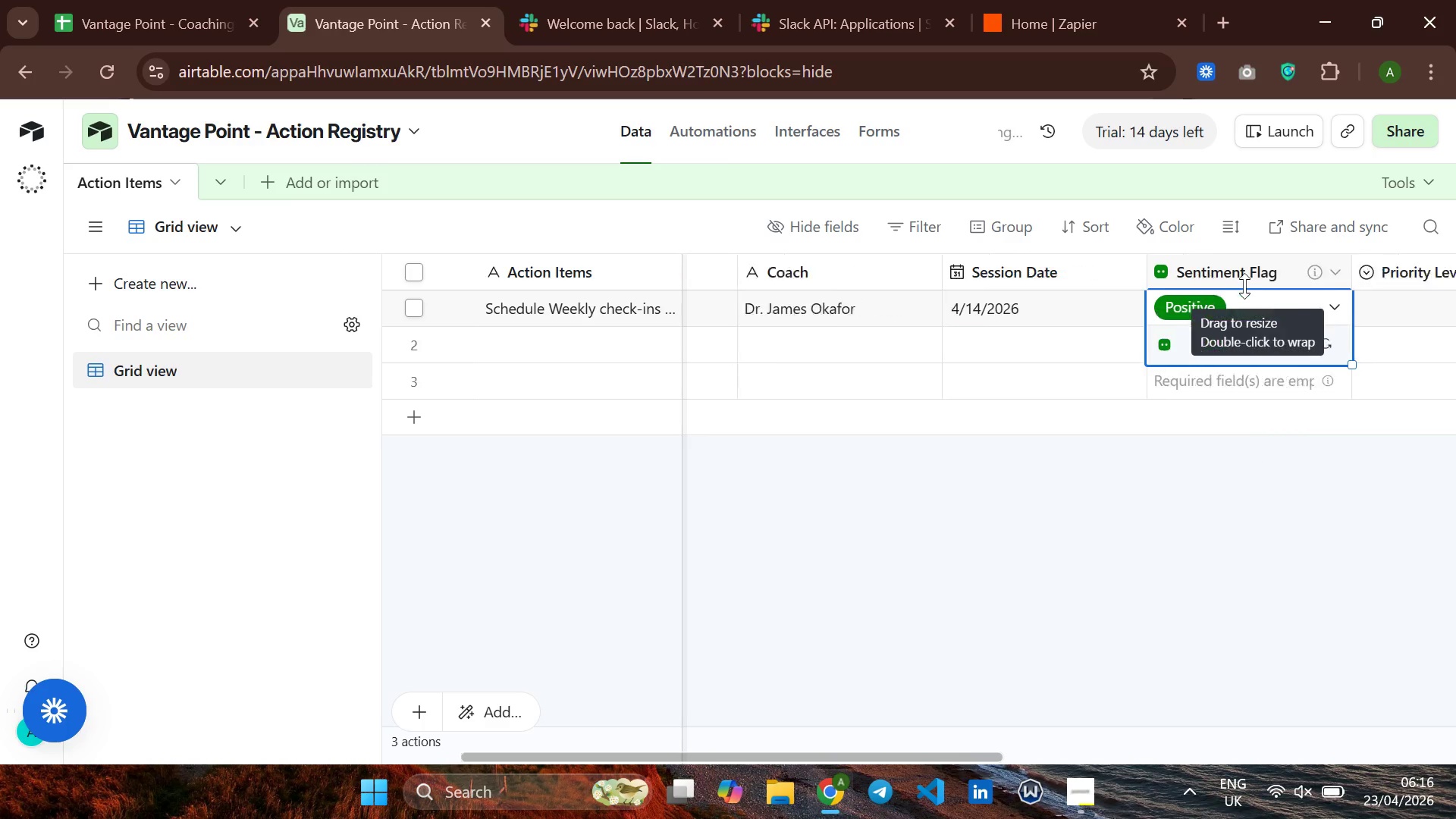 
left_click([1191, 305])
 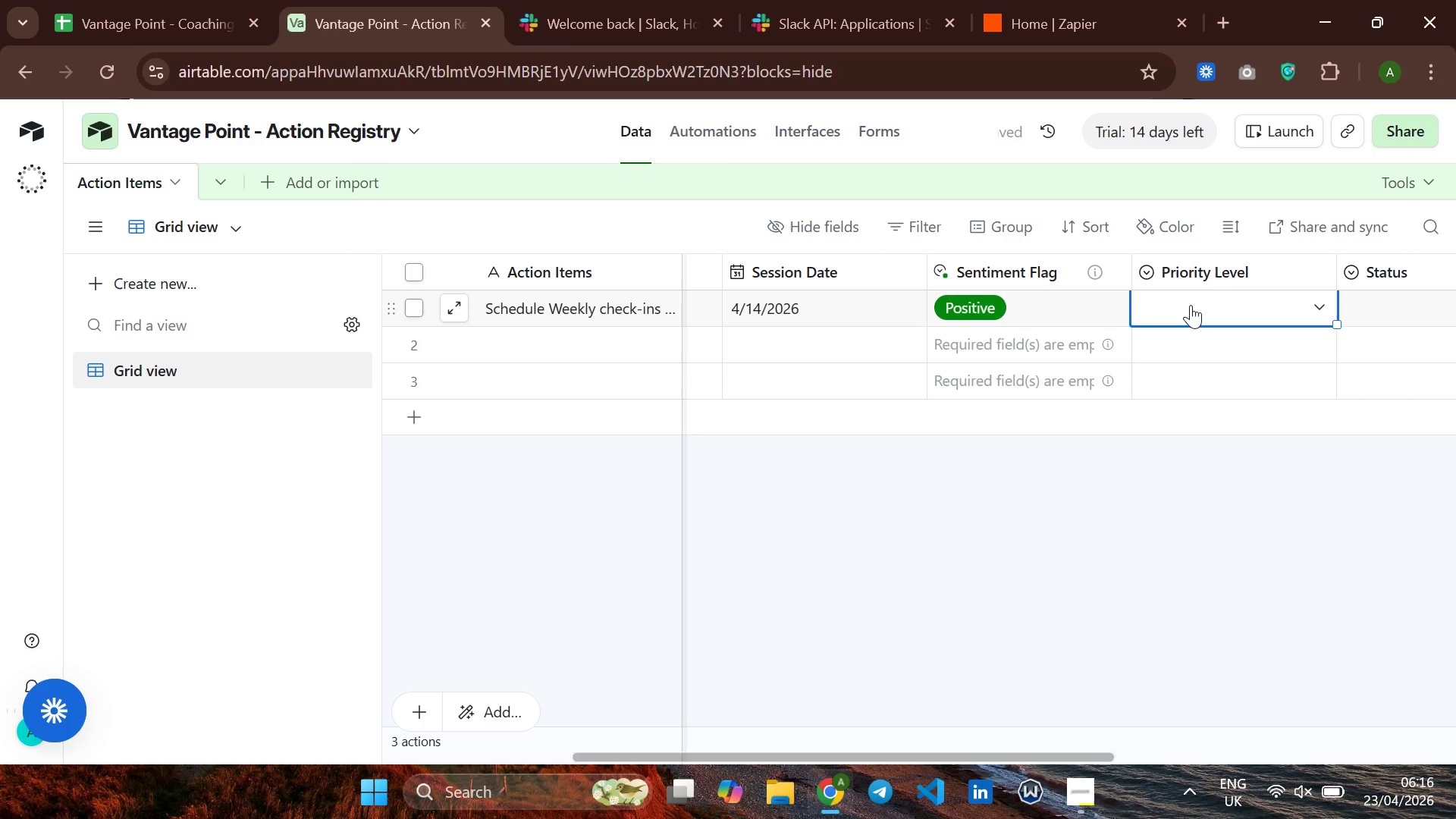 
key(CapsLock)
 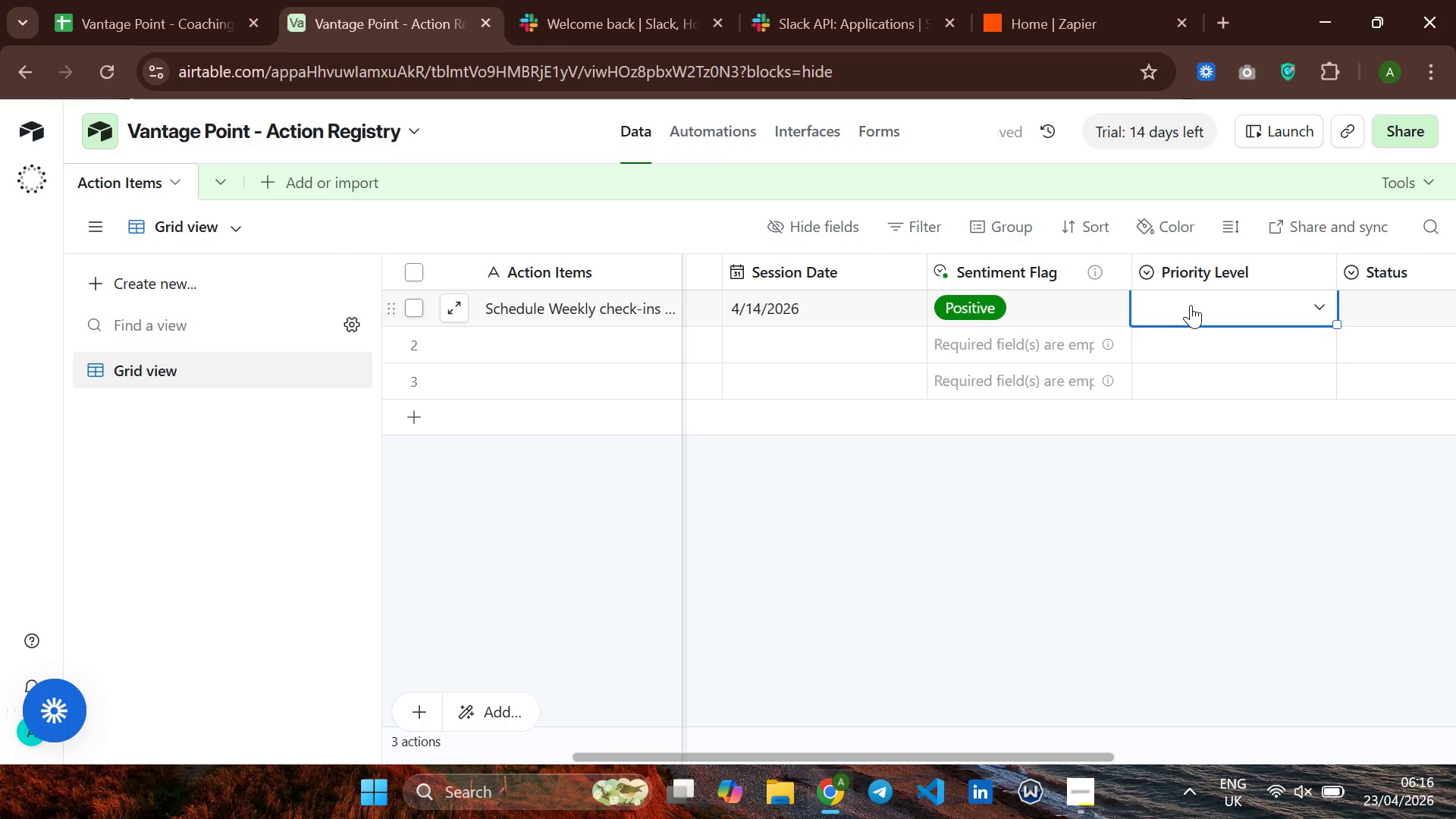 
key(H)
 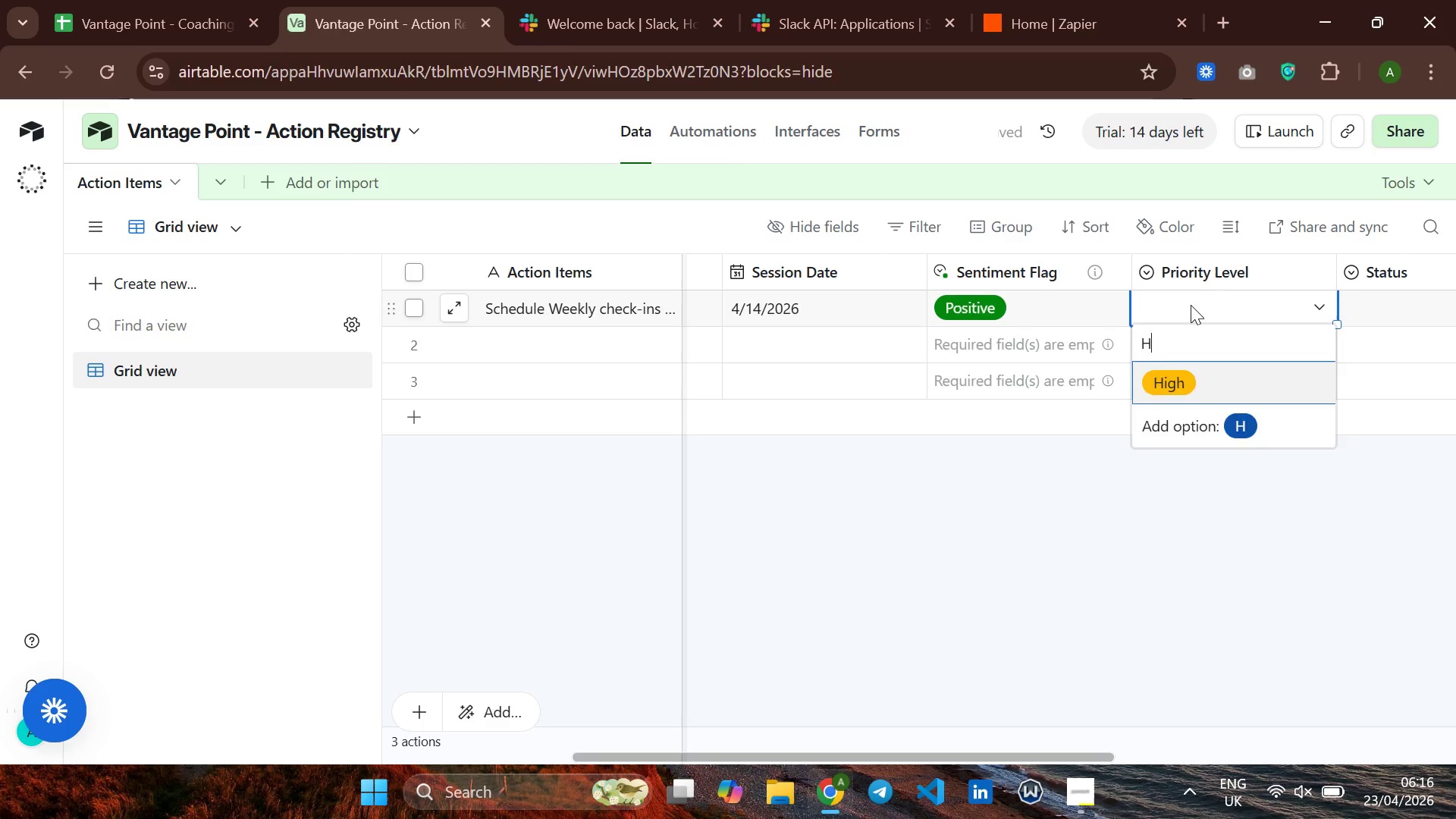 
key(CapsLock)
 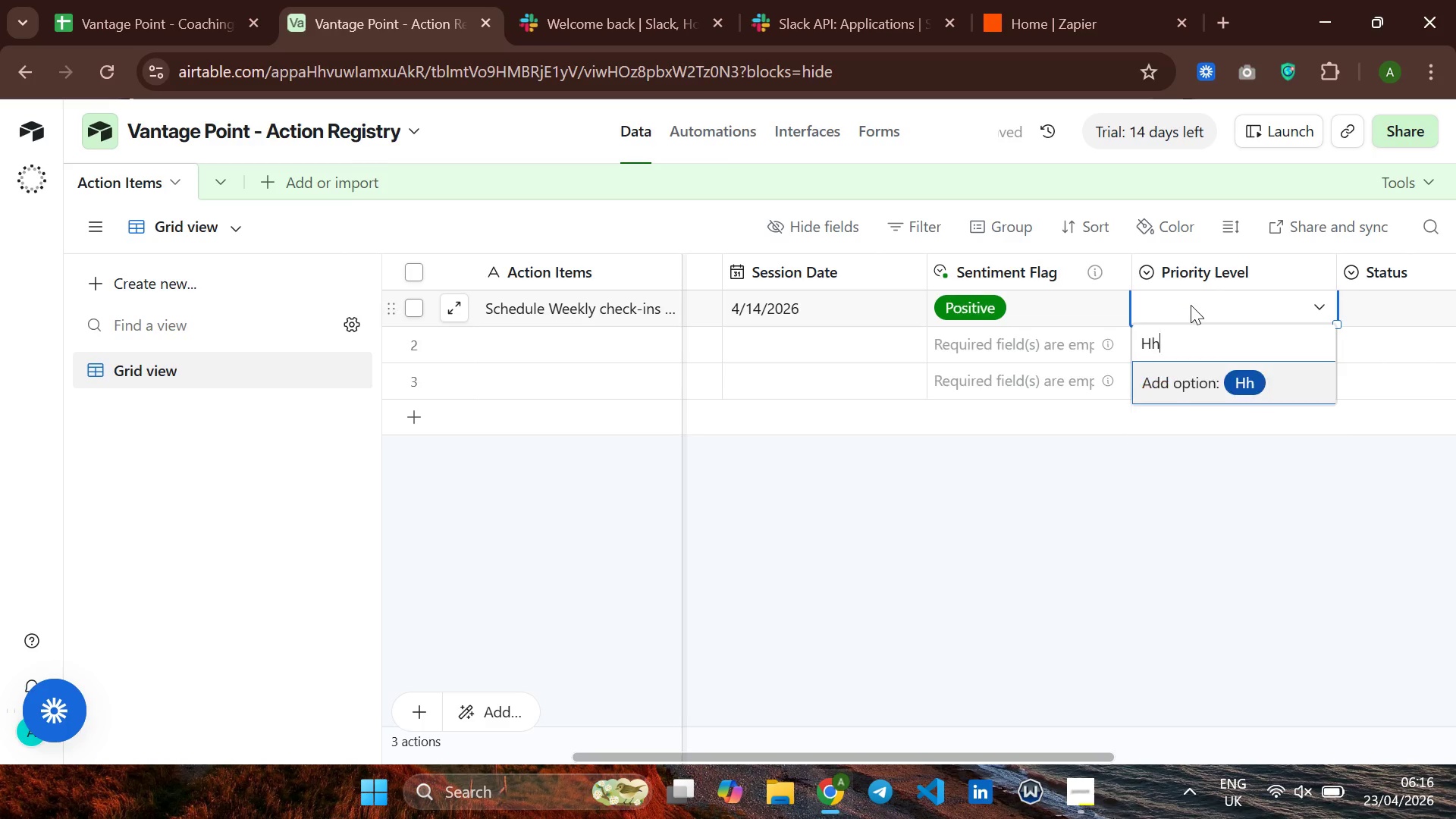 
key(Backspace)
 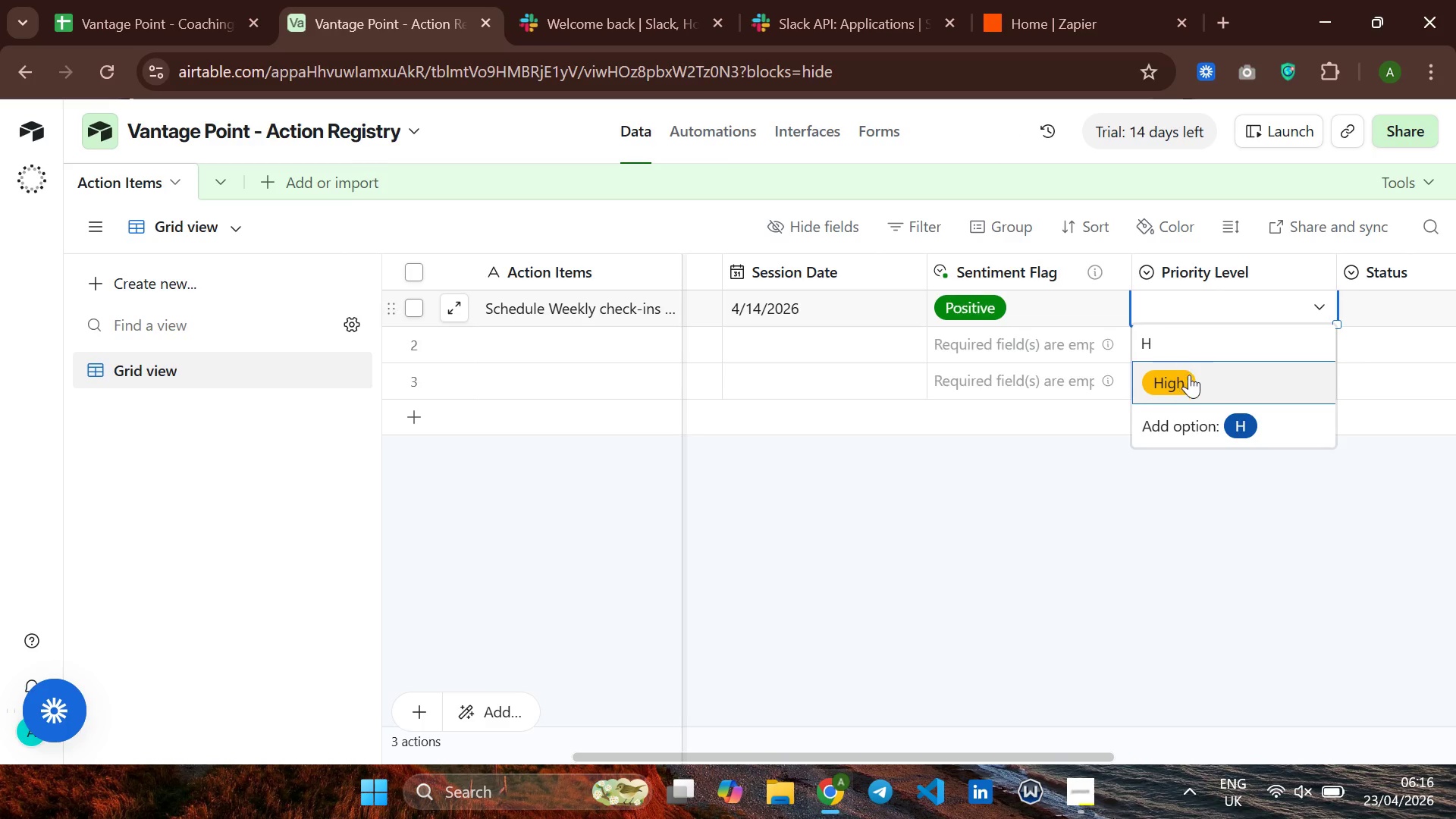 
left_click([1185, 378])
 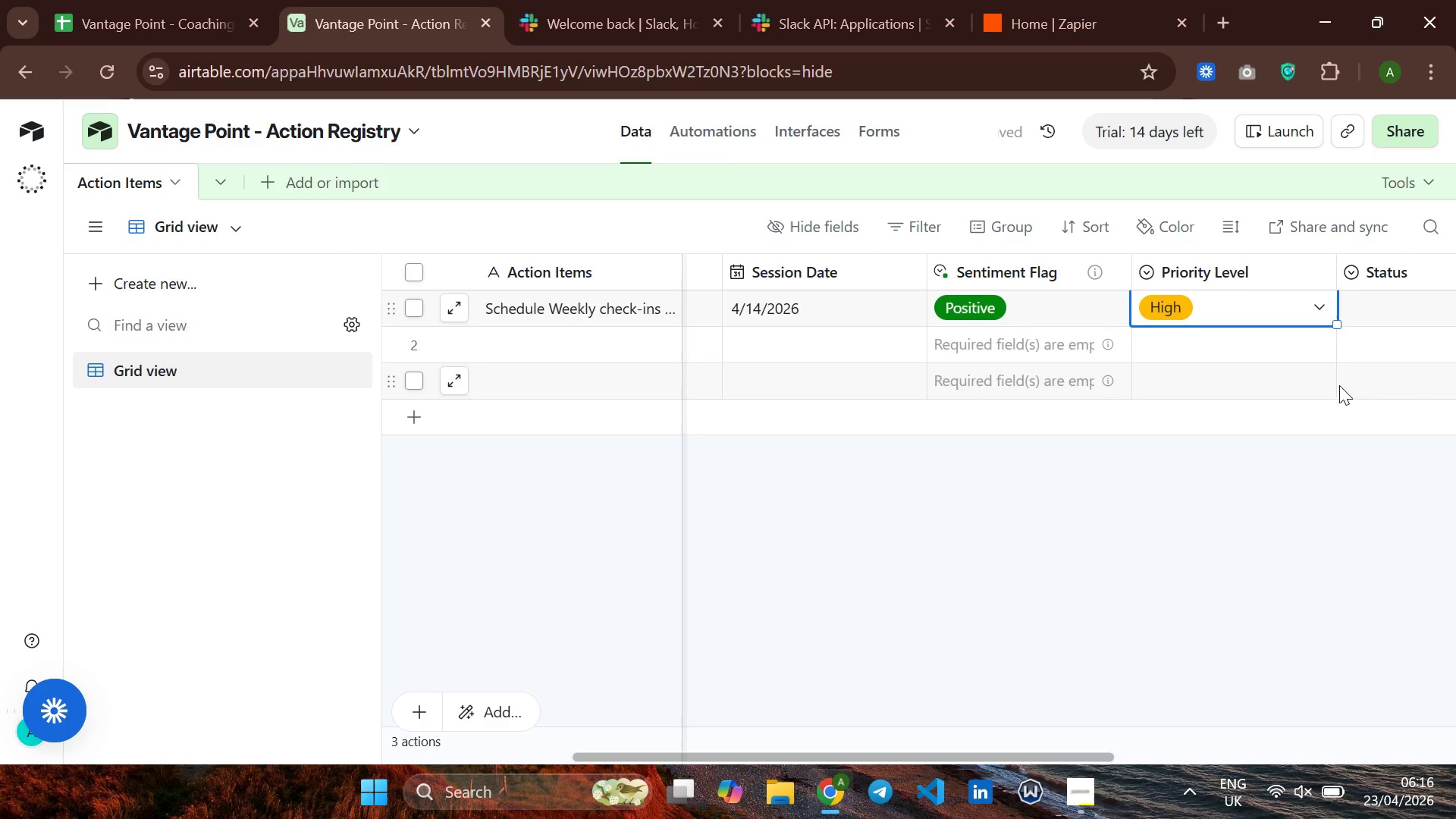 
left_click([1386, 292])
 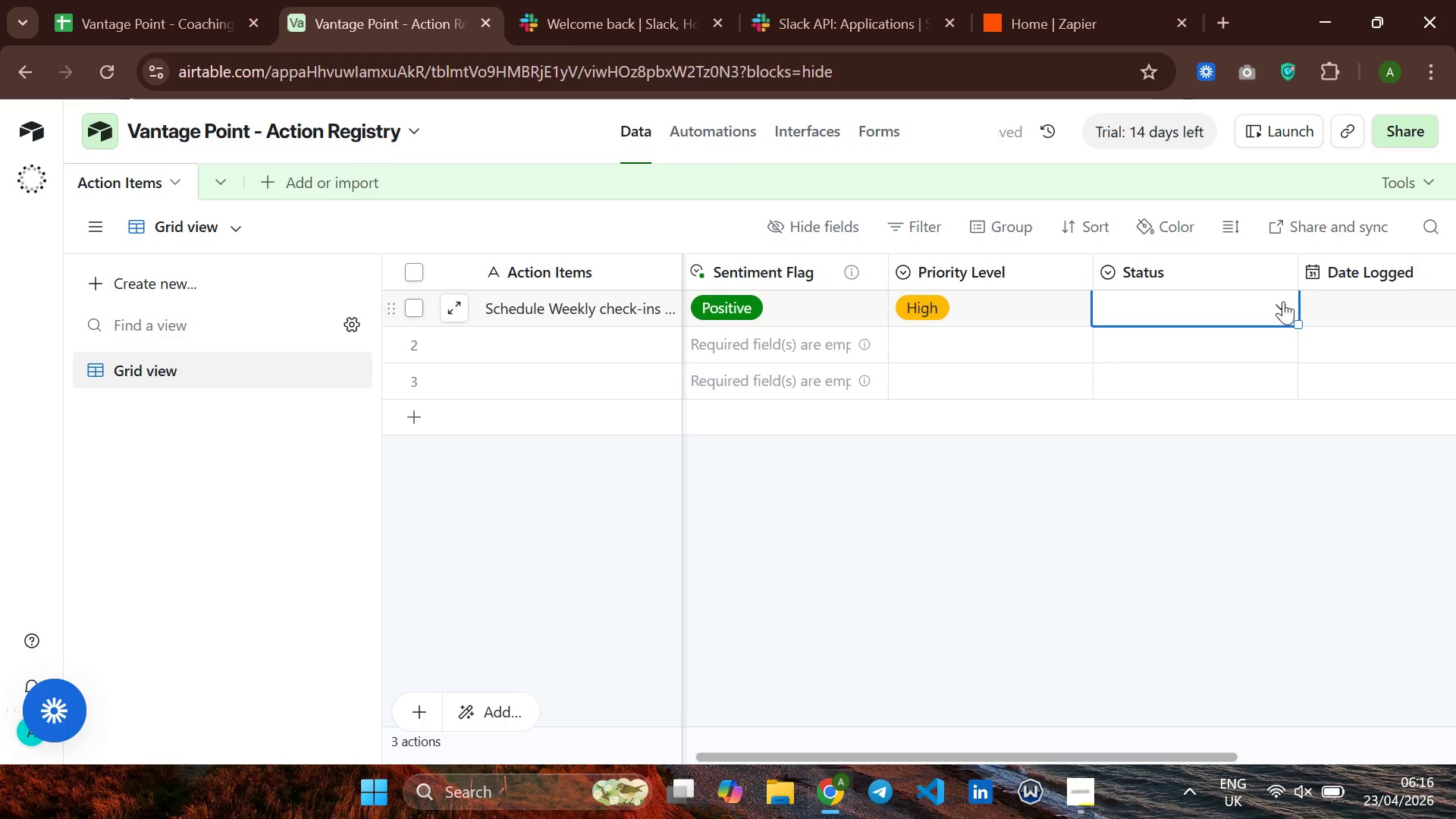 
left_click([1282, 309])
 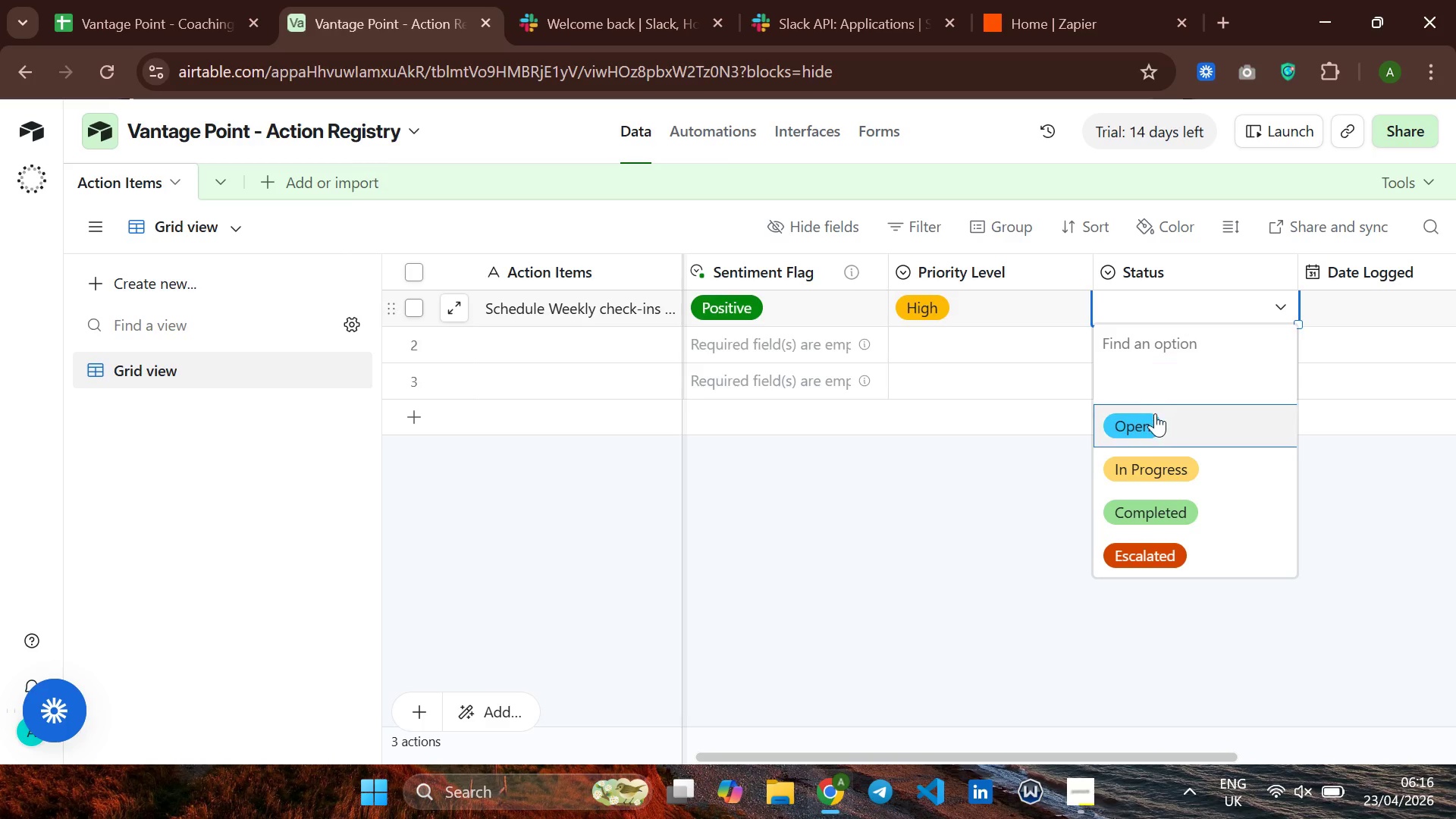 
left_click([1144, 418])
 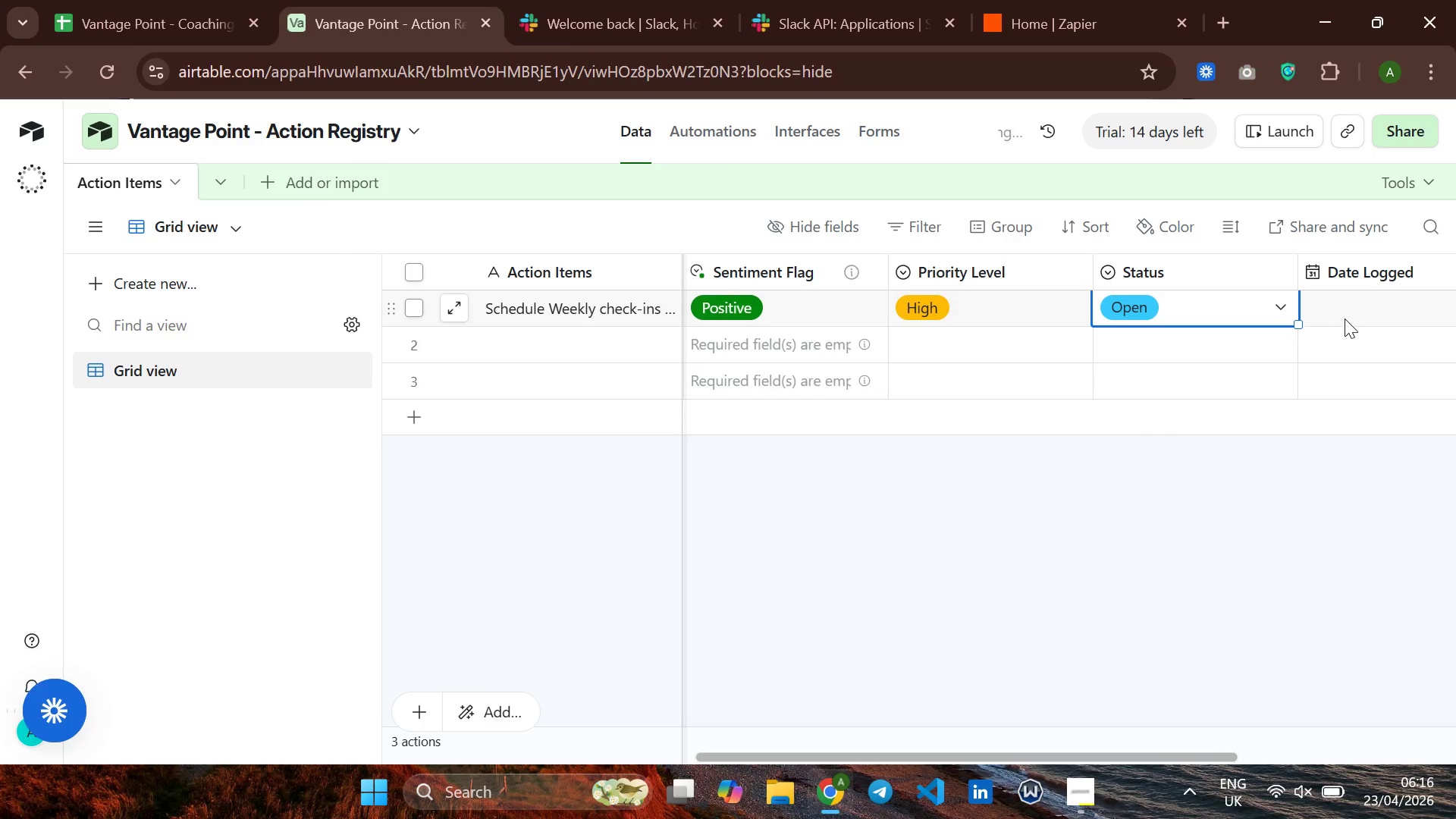 
left_click([1348, 317])
 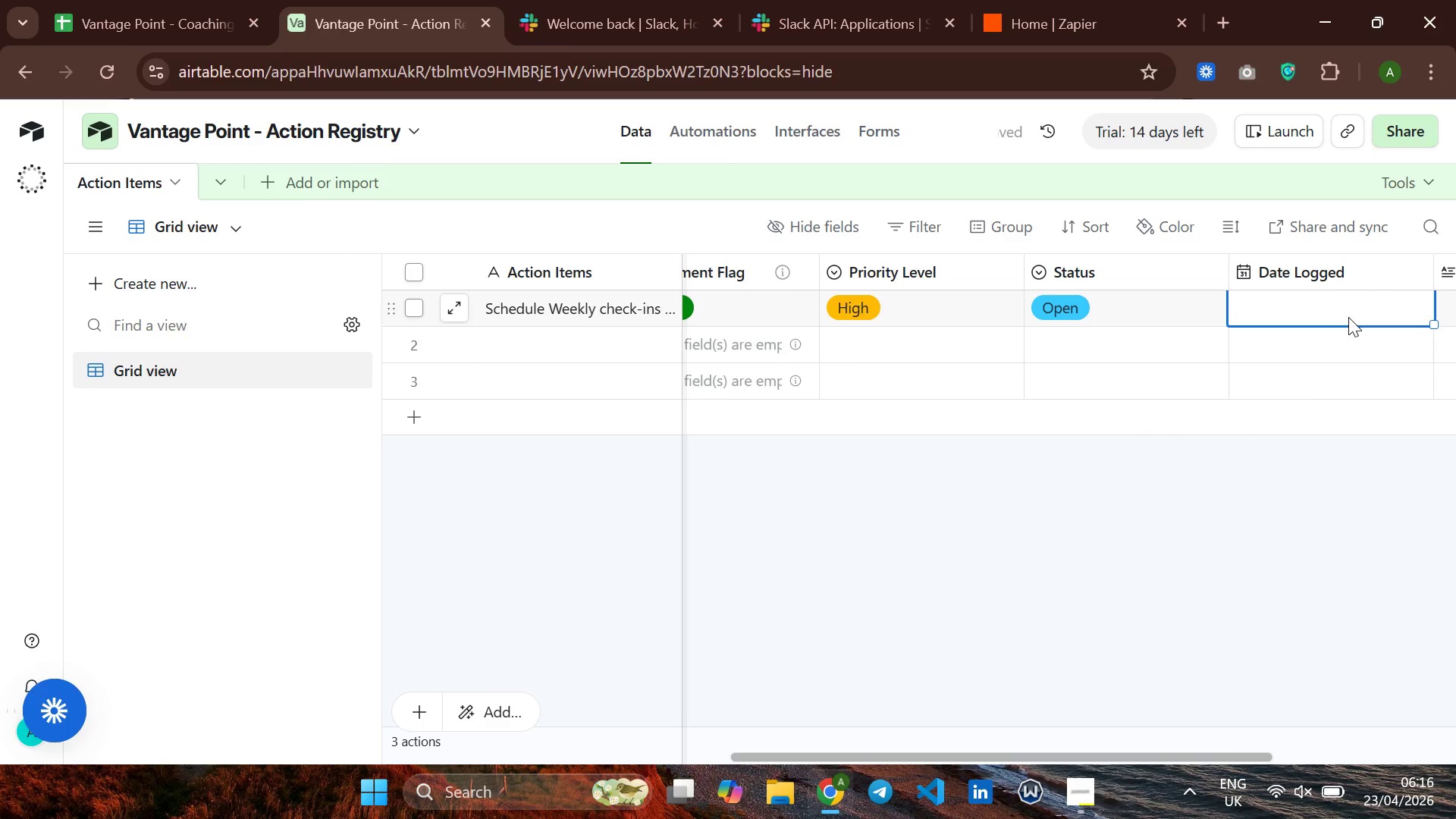 
key(0)
 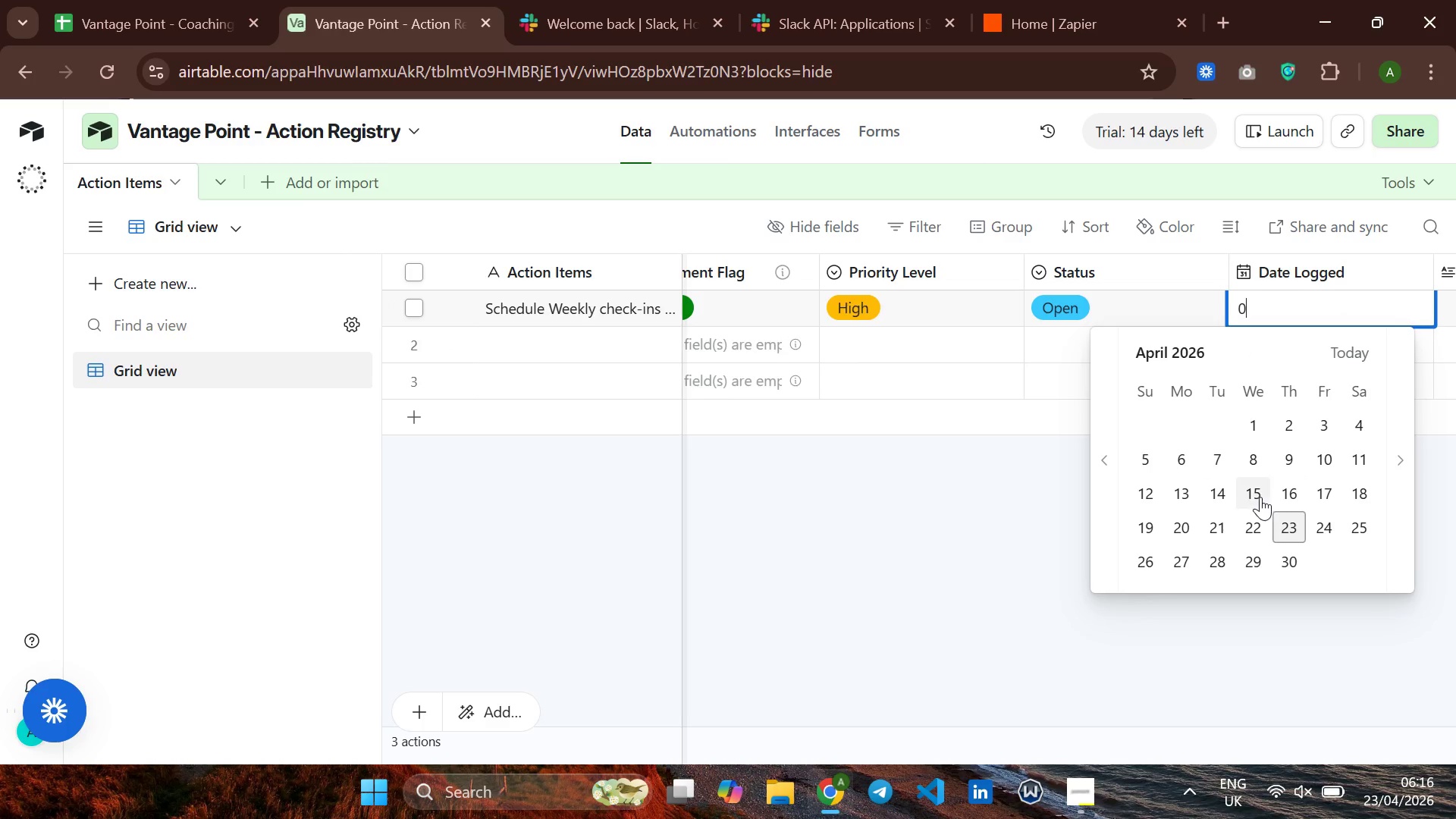 
left_click([1222, 492])
 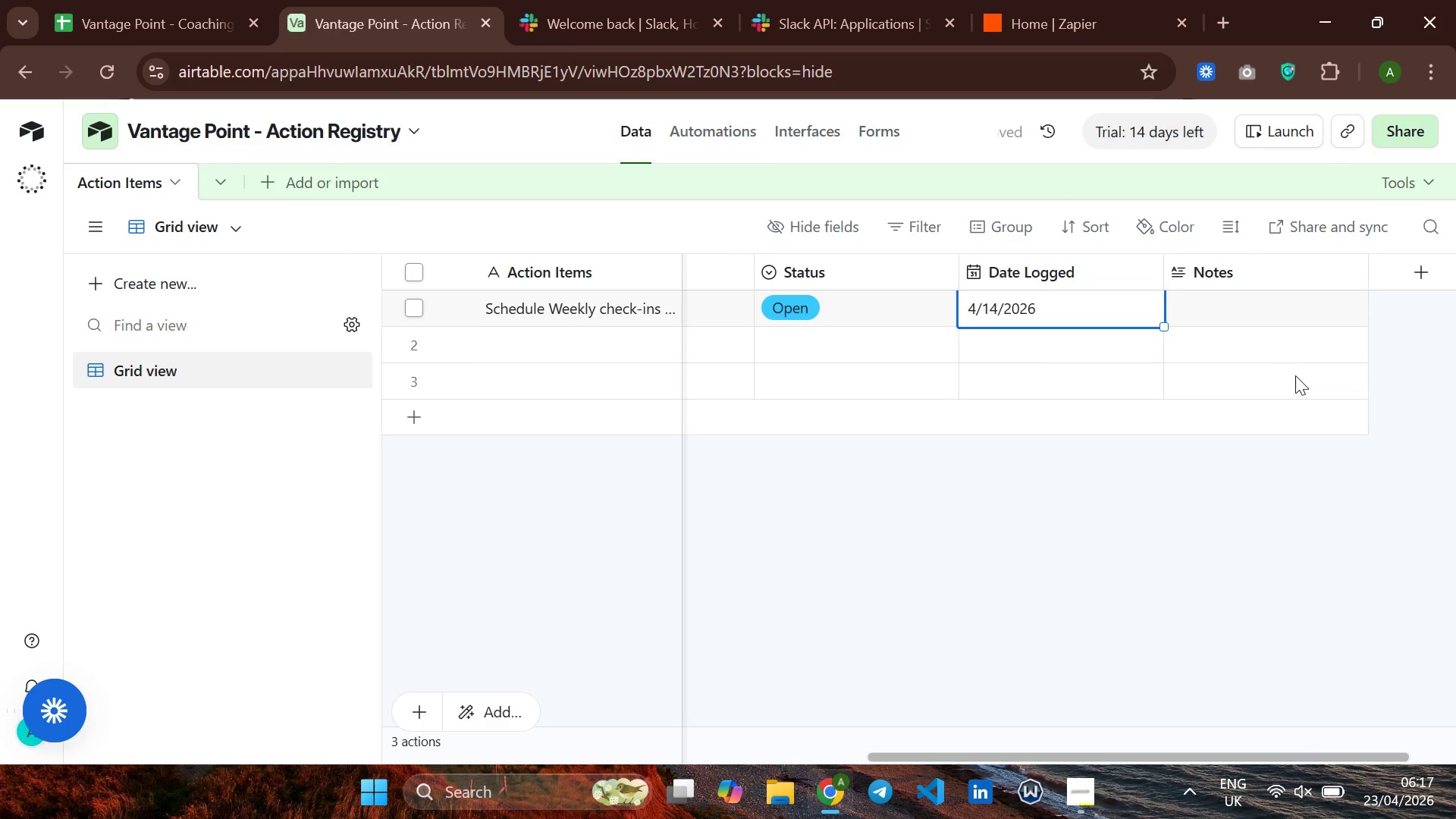 
wait(5.74)
 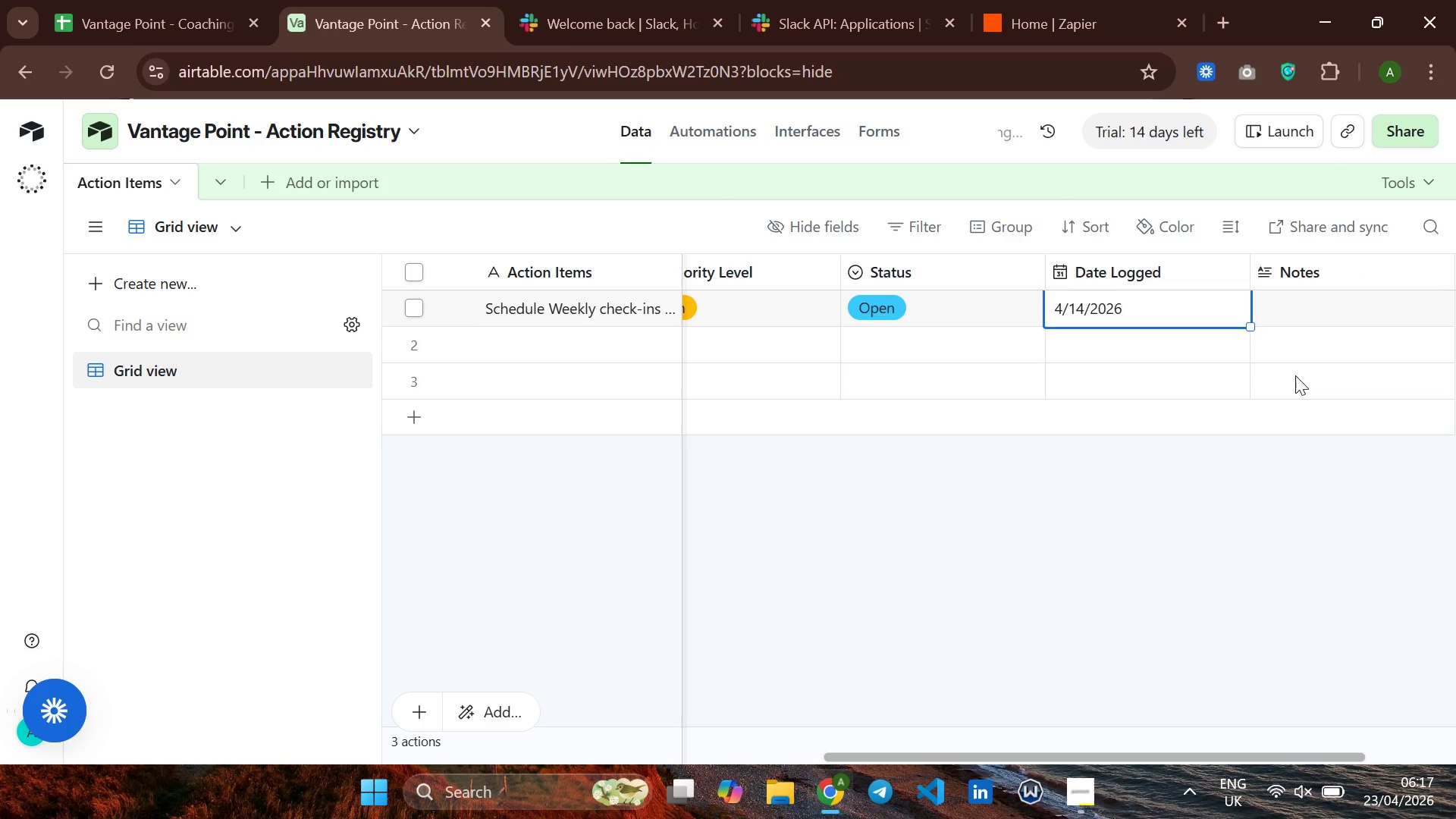 
left_click([1260, 306])
 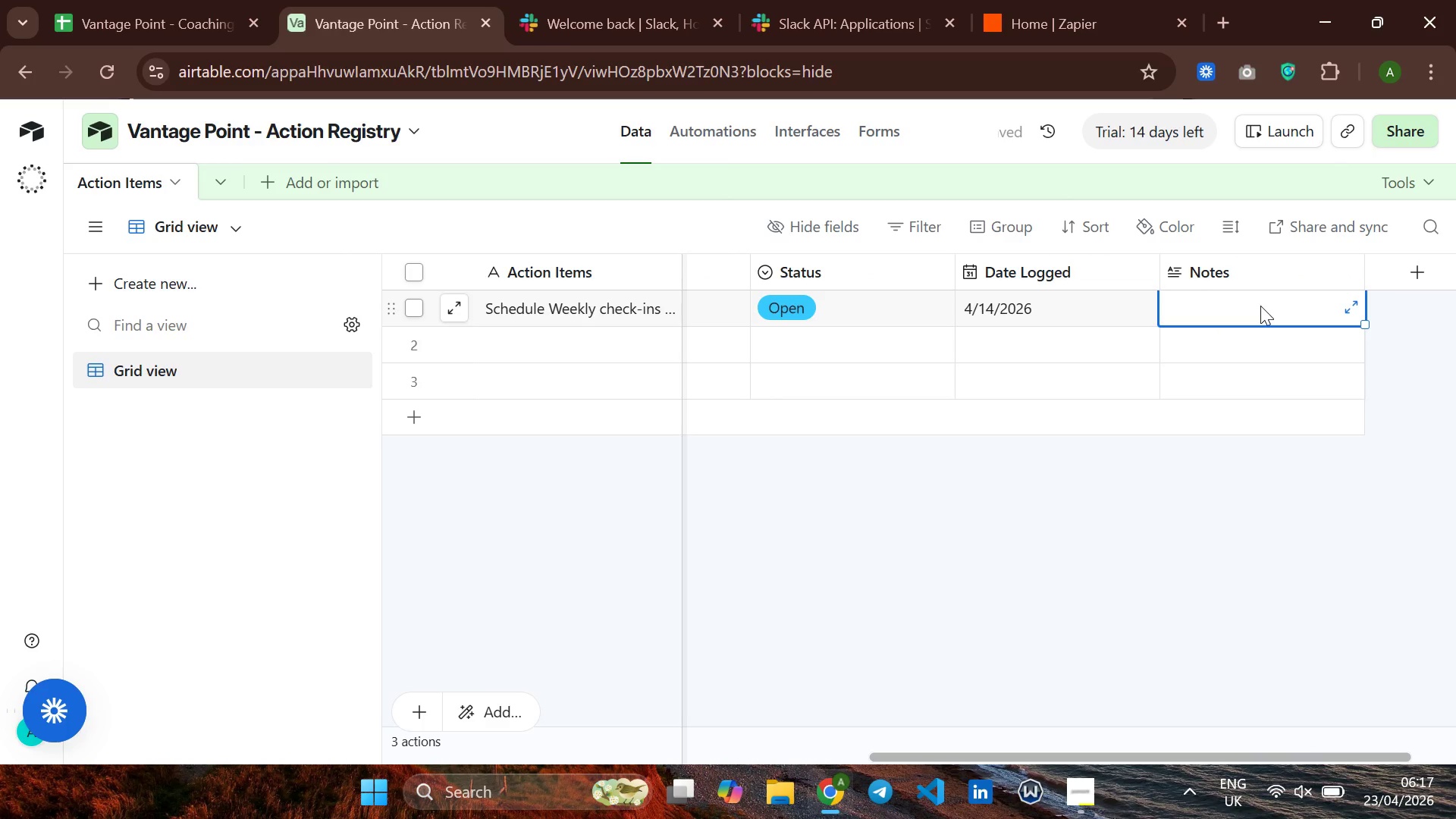 
type(Client shoe)
key(Backspace)
type(wed strong progress on dek)
key(Backspace)
type(legation skills)
 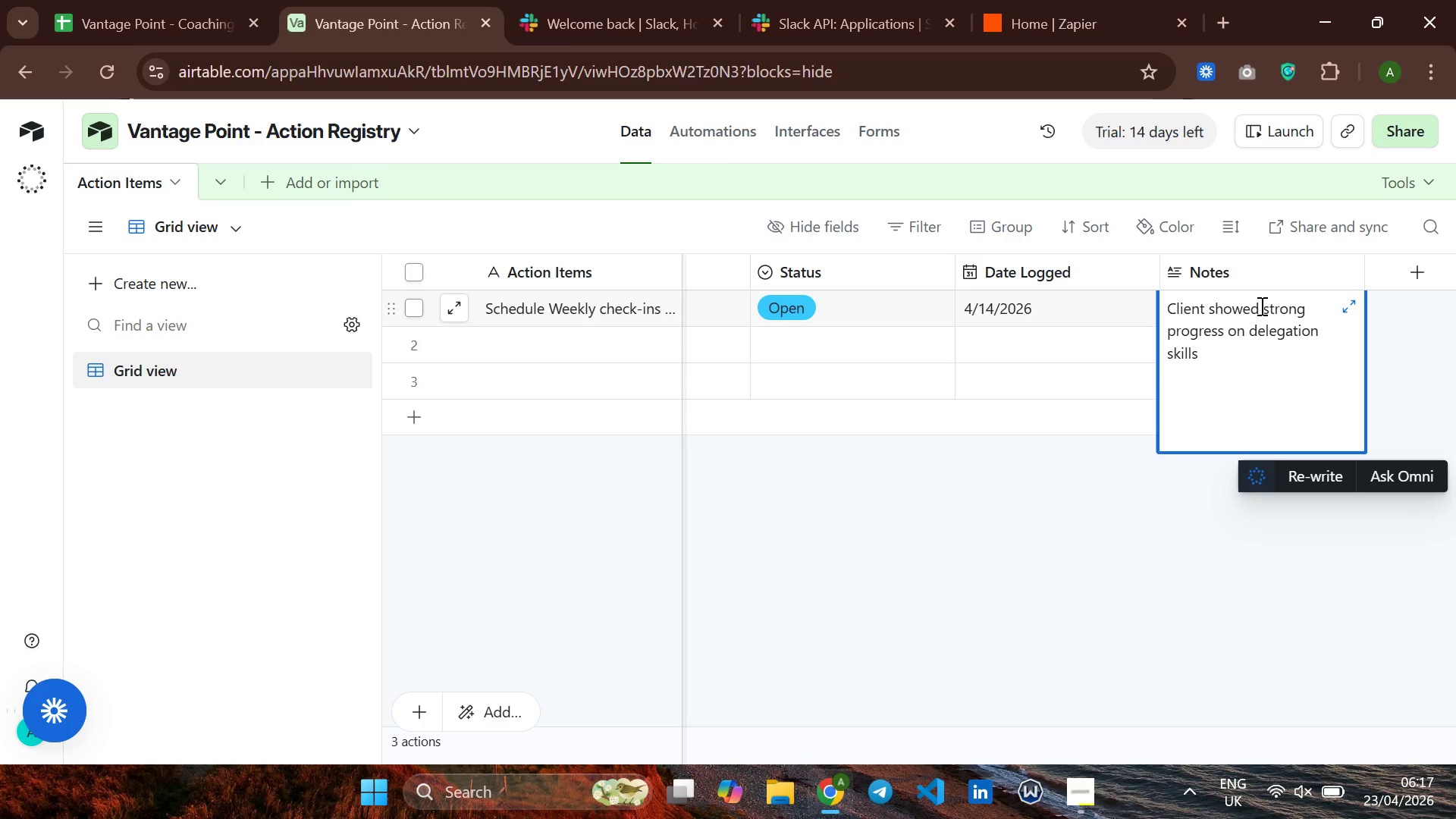 
key(Enter)
 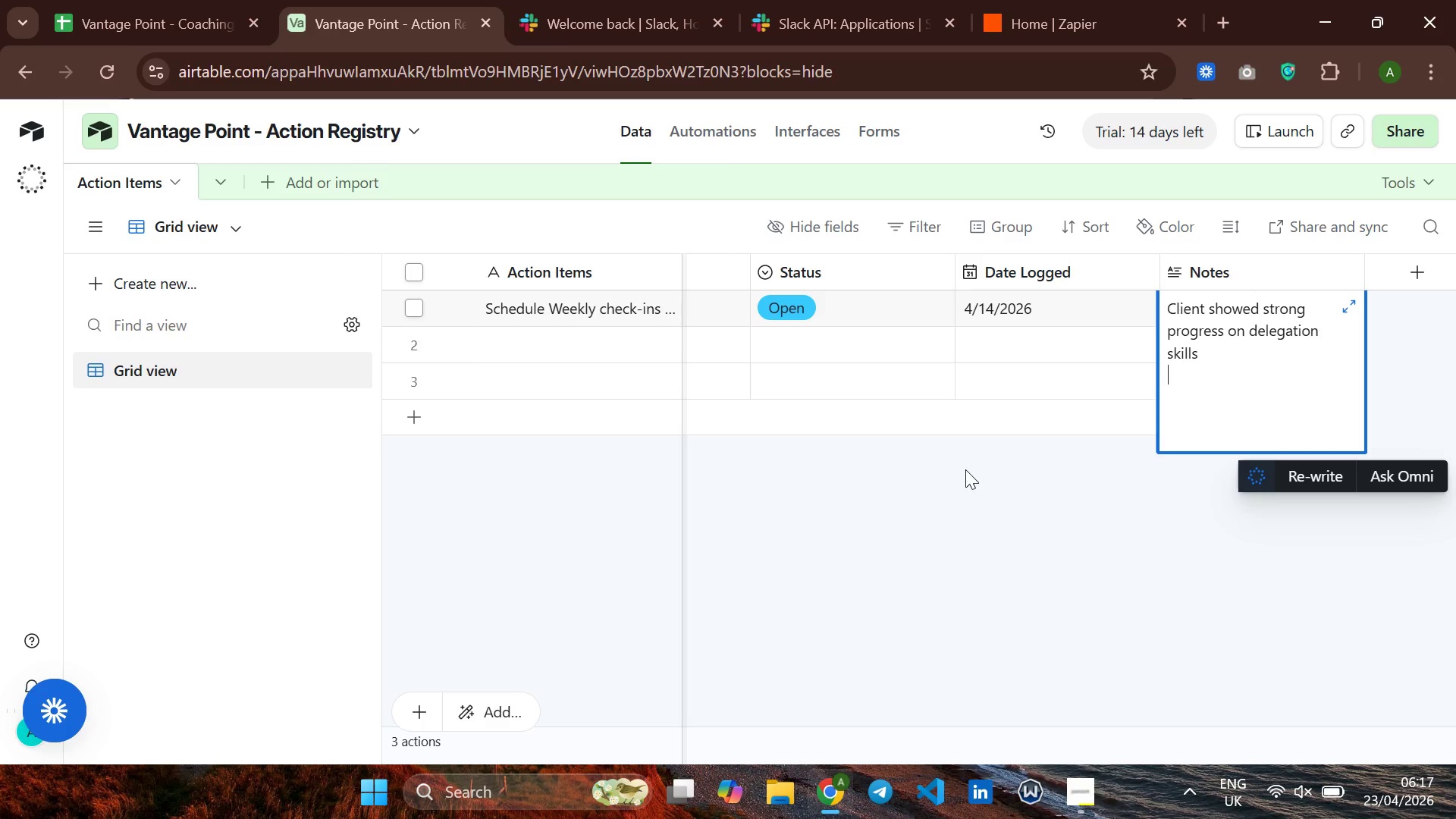 
key(Backspace)
 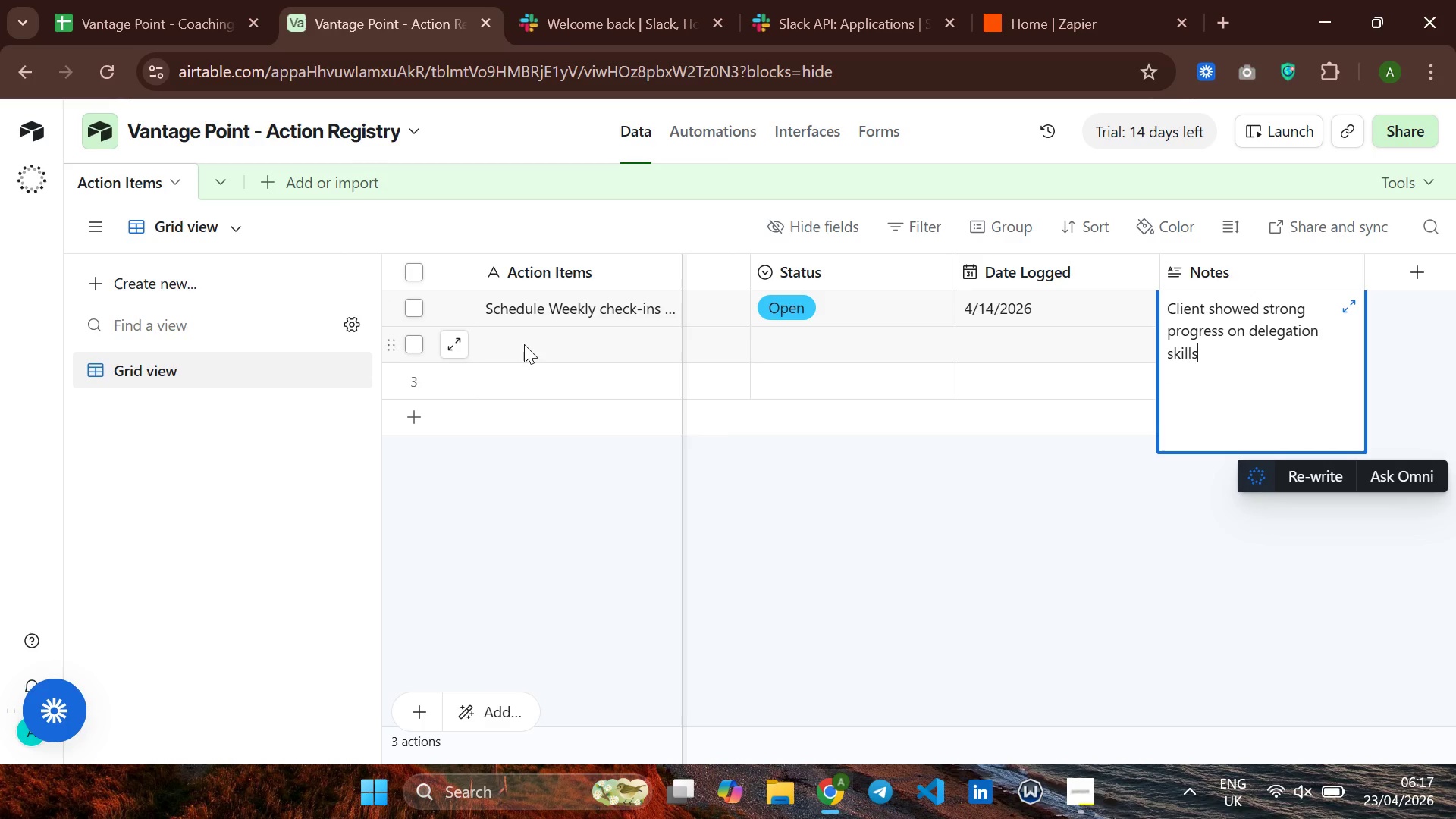 
left_click([524, 337])
 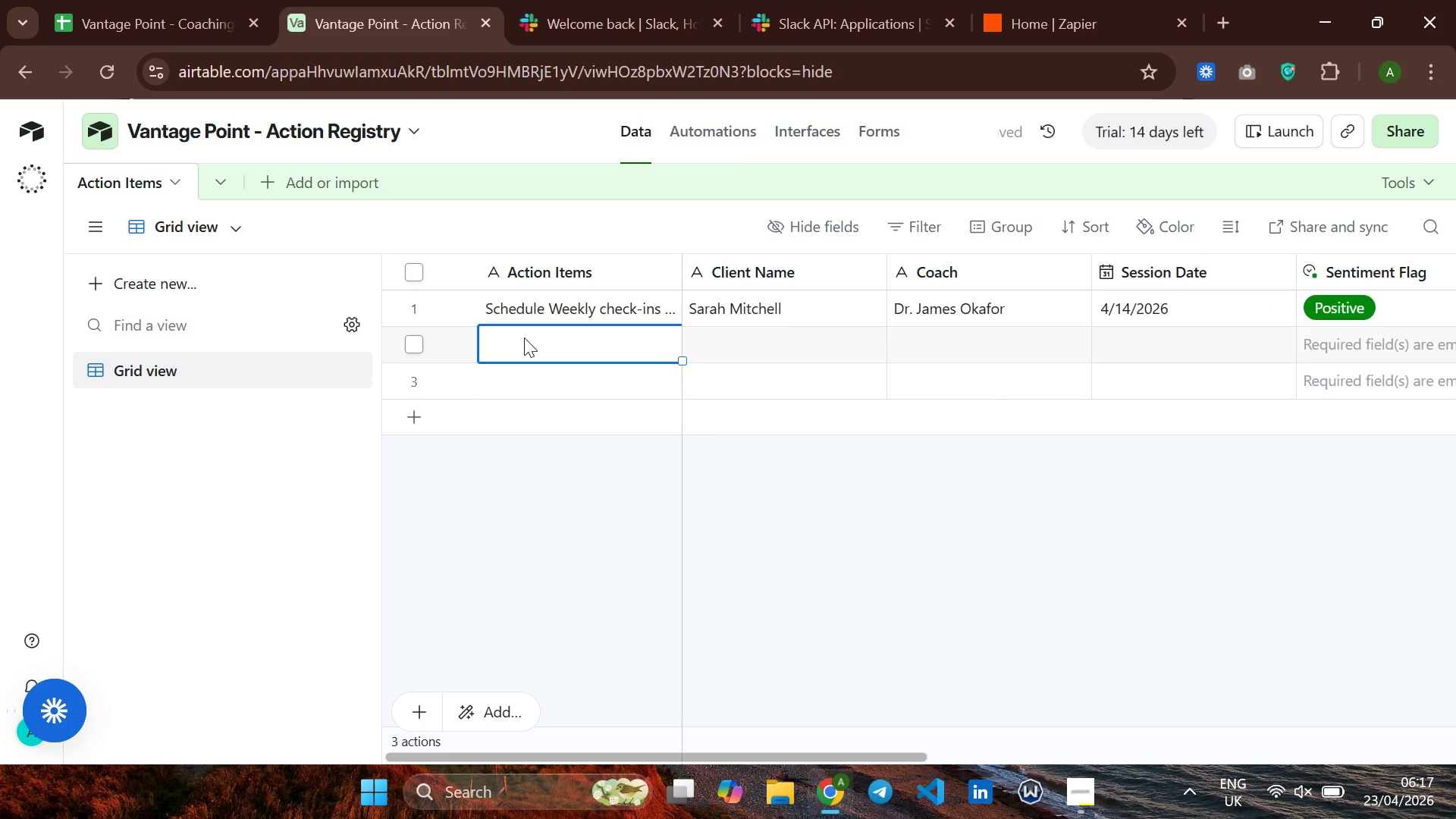 
wait(6.75)
 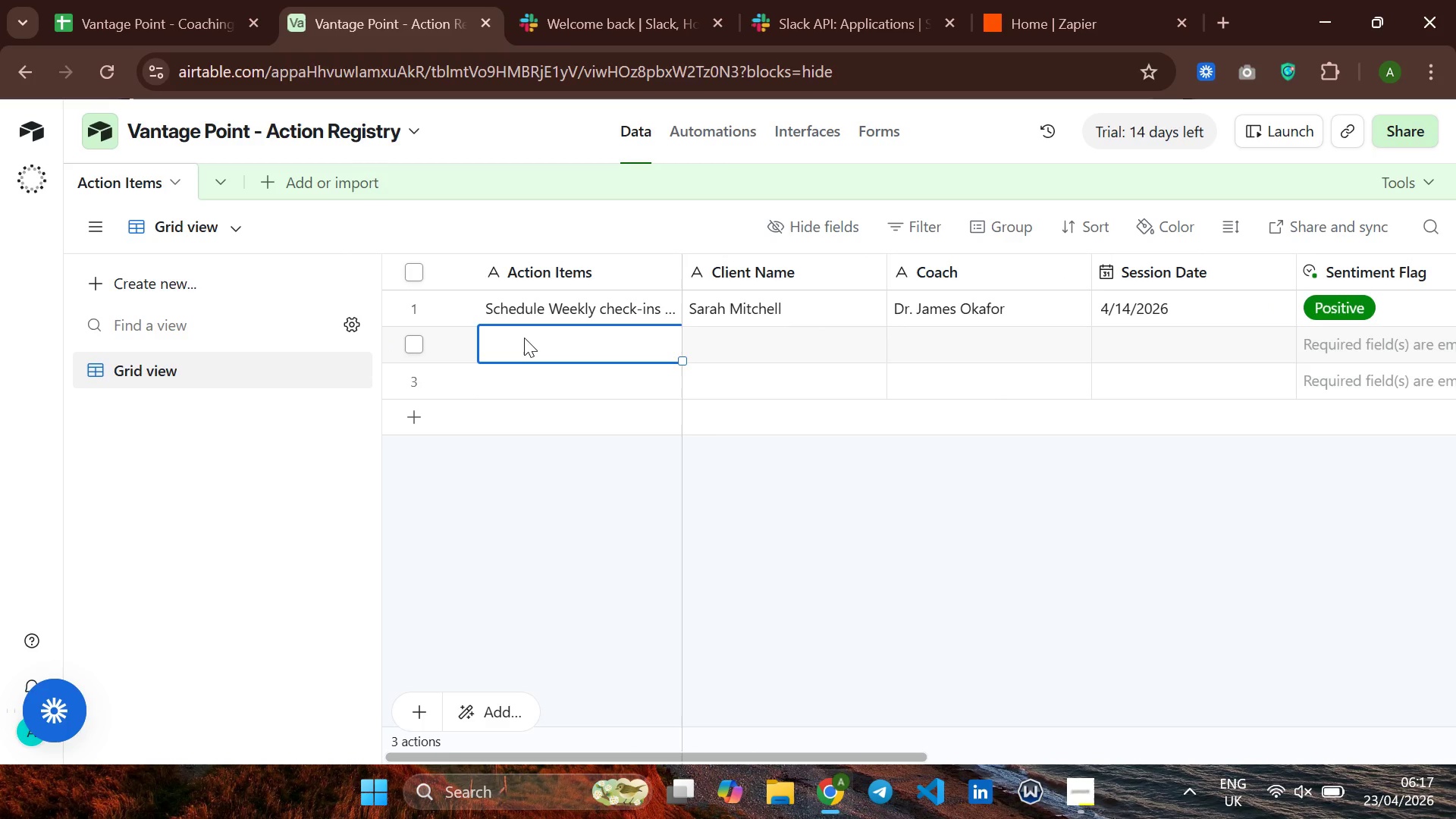 
type(Complt)
key(Backspace)
 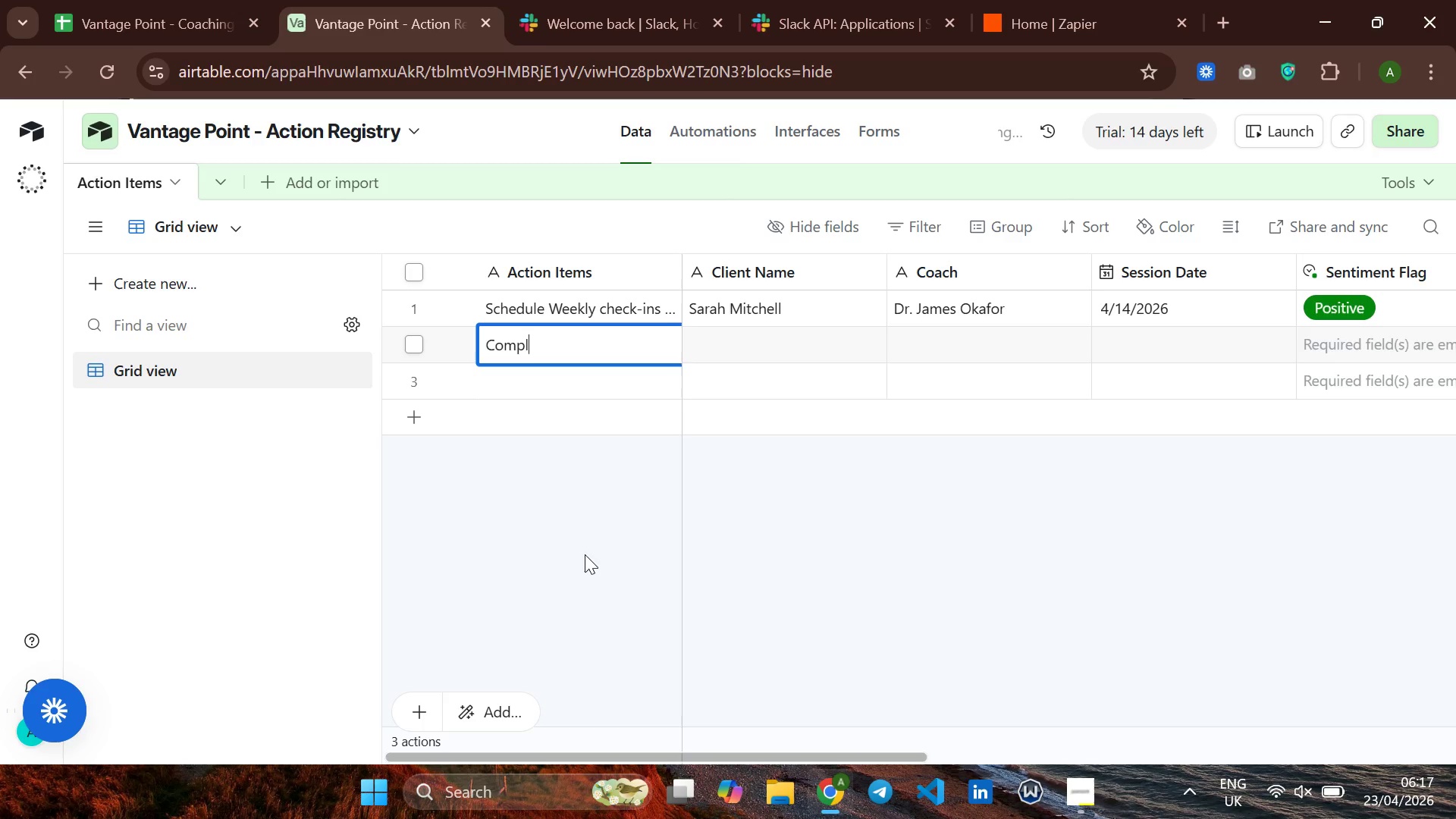 
type(ete)
key(Backspace)
type( )
key(Backspace)
type(e )
 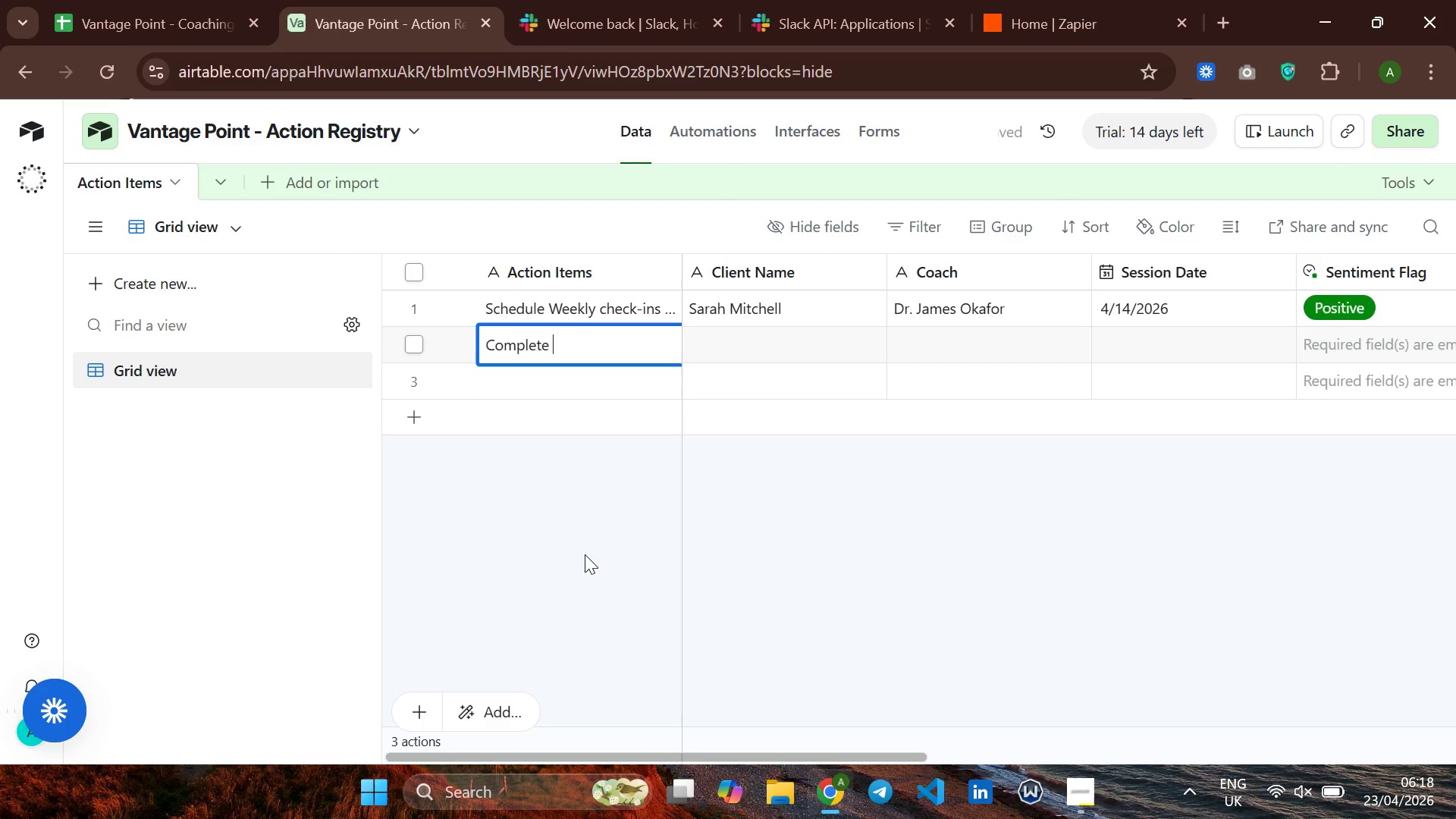 
wait(6.84)
 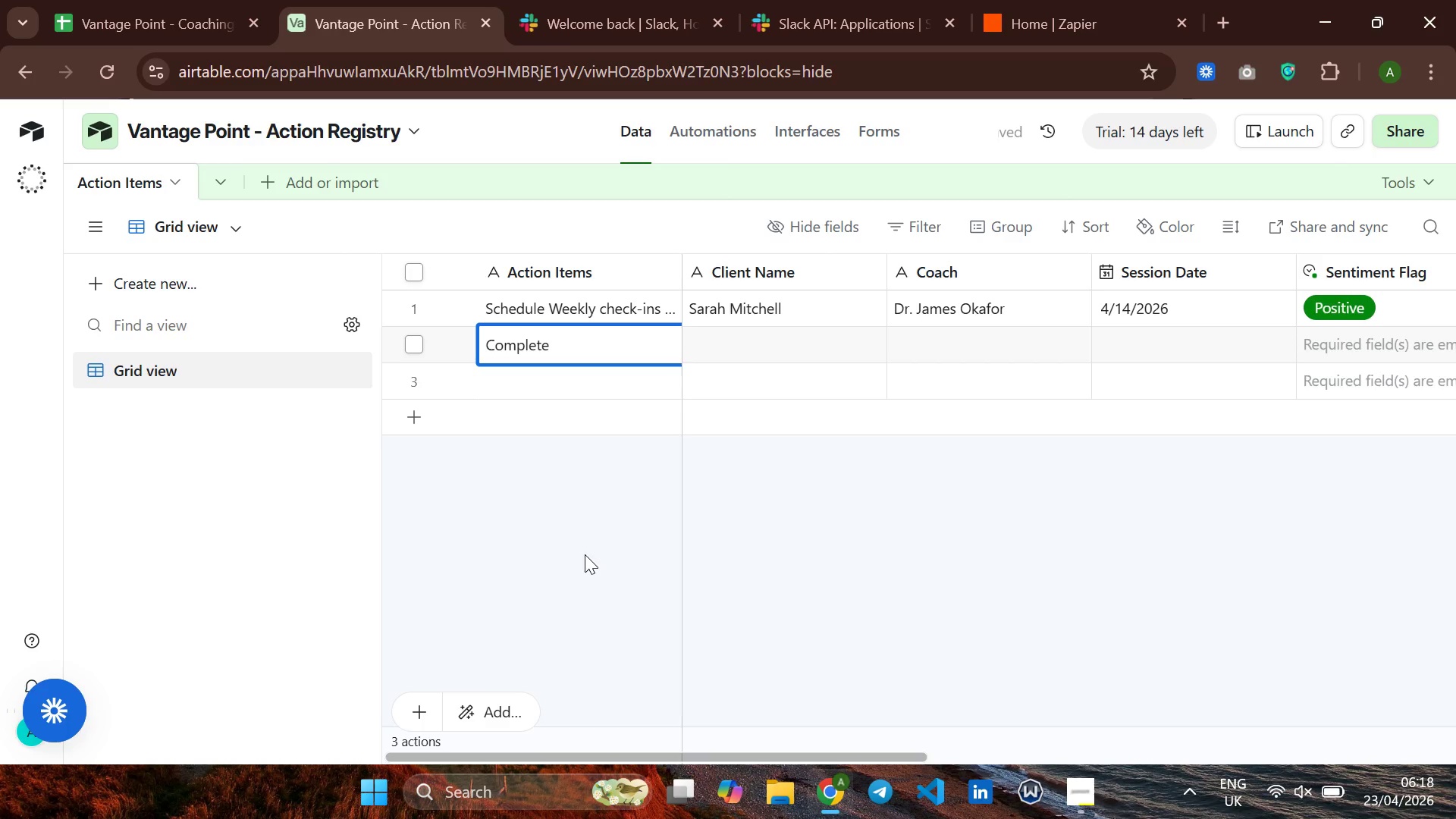 
type(conflict resolution worksheet)
 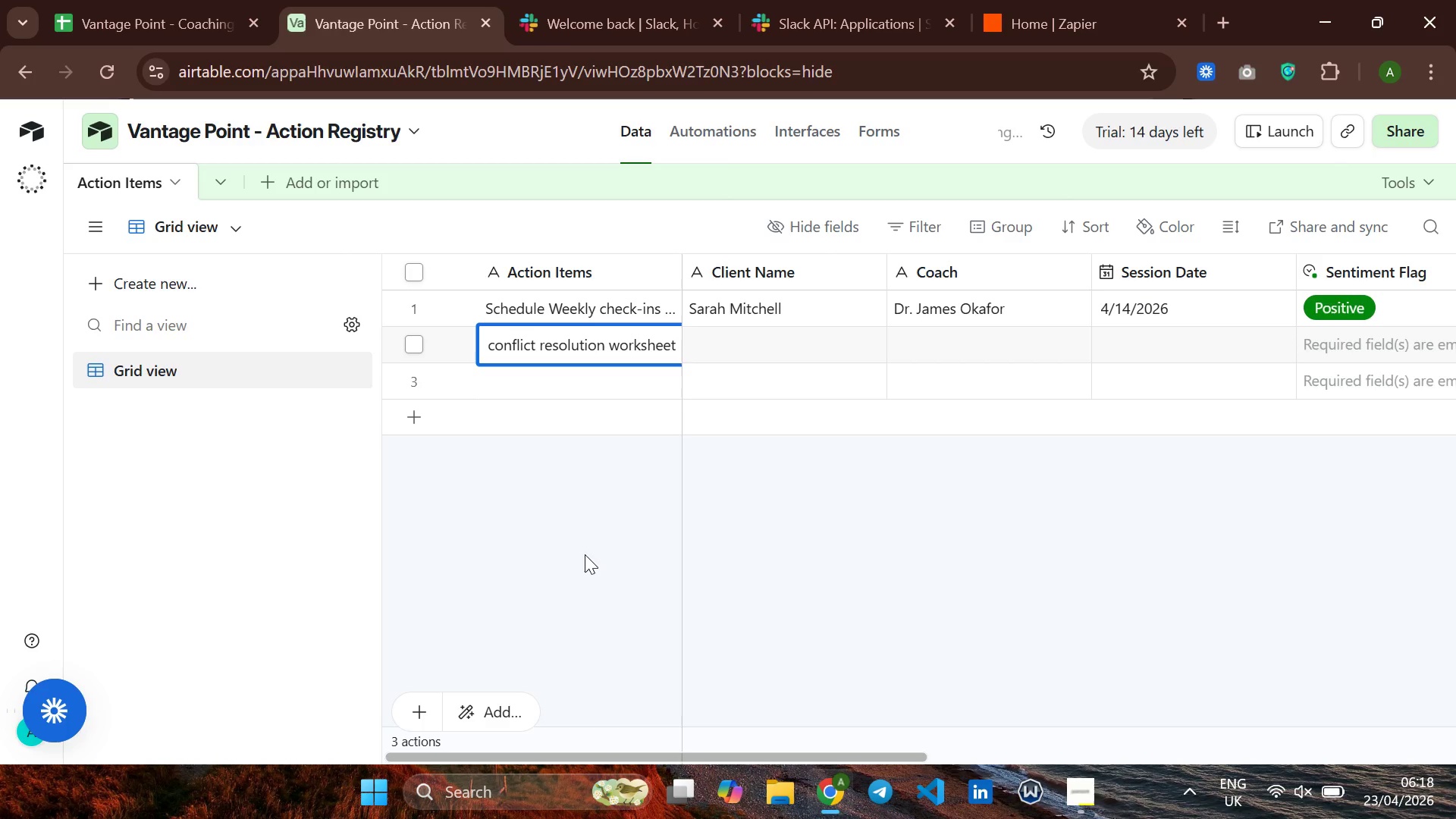 
key(ArrowRight)
 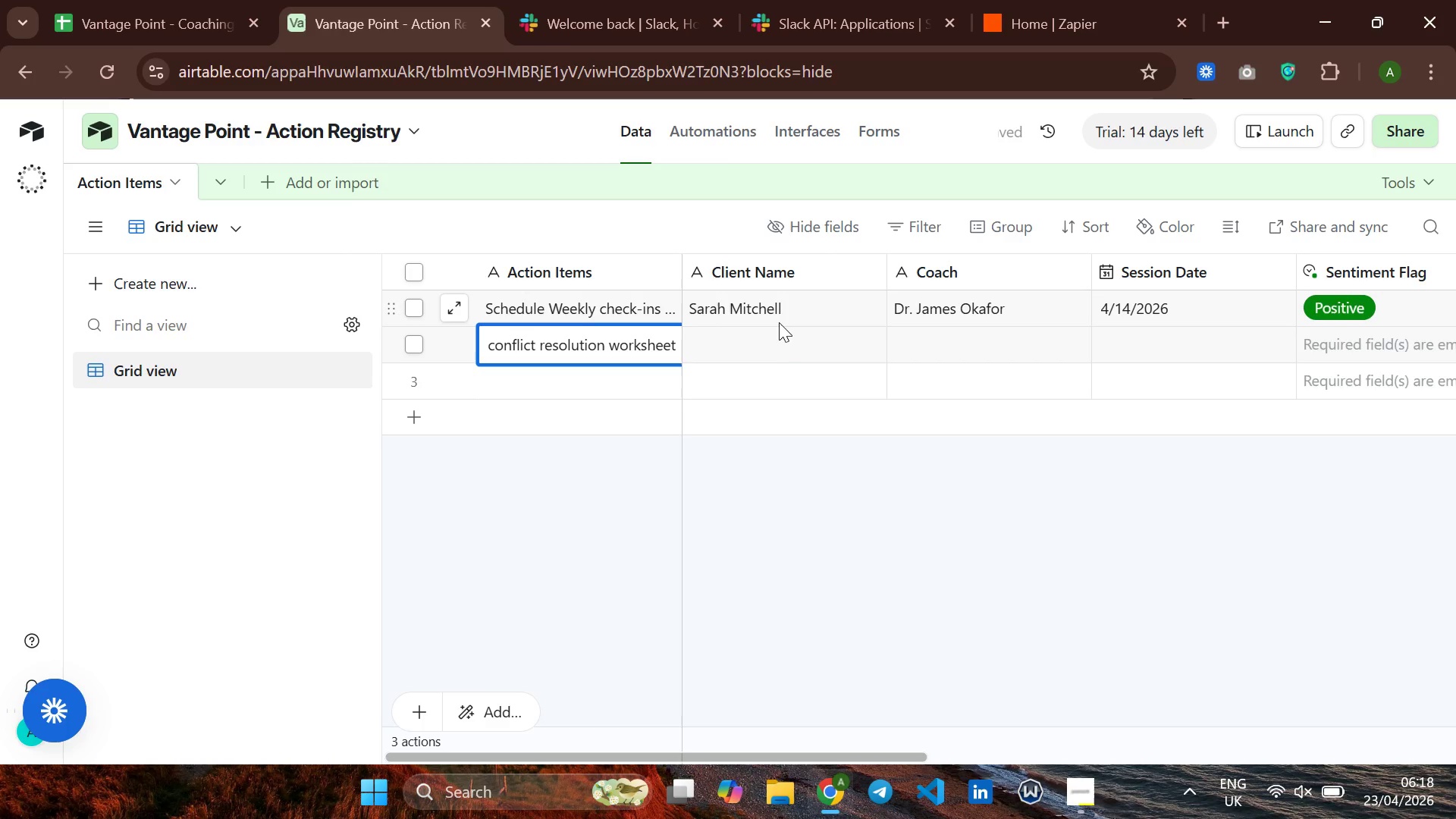 
wait(5.2)
 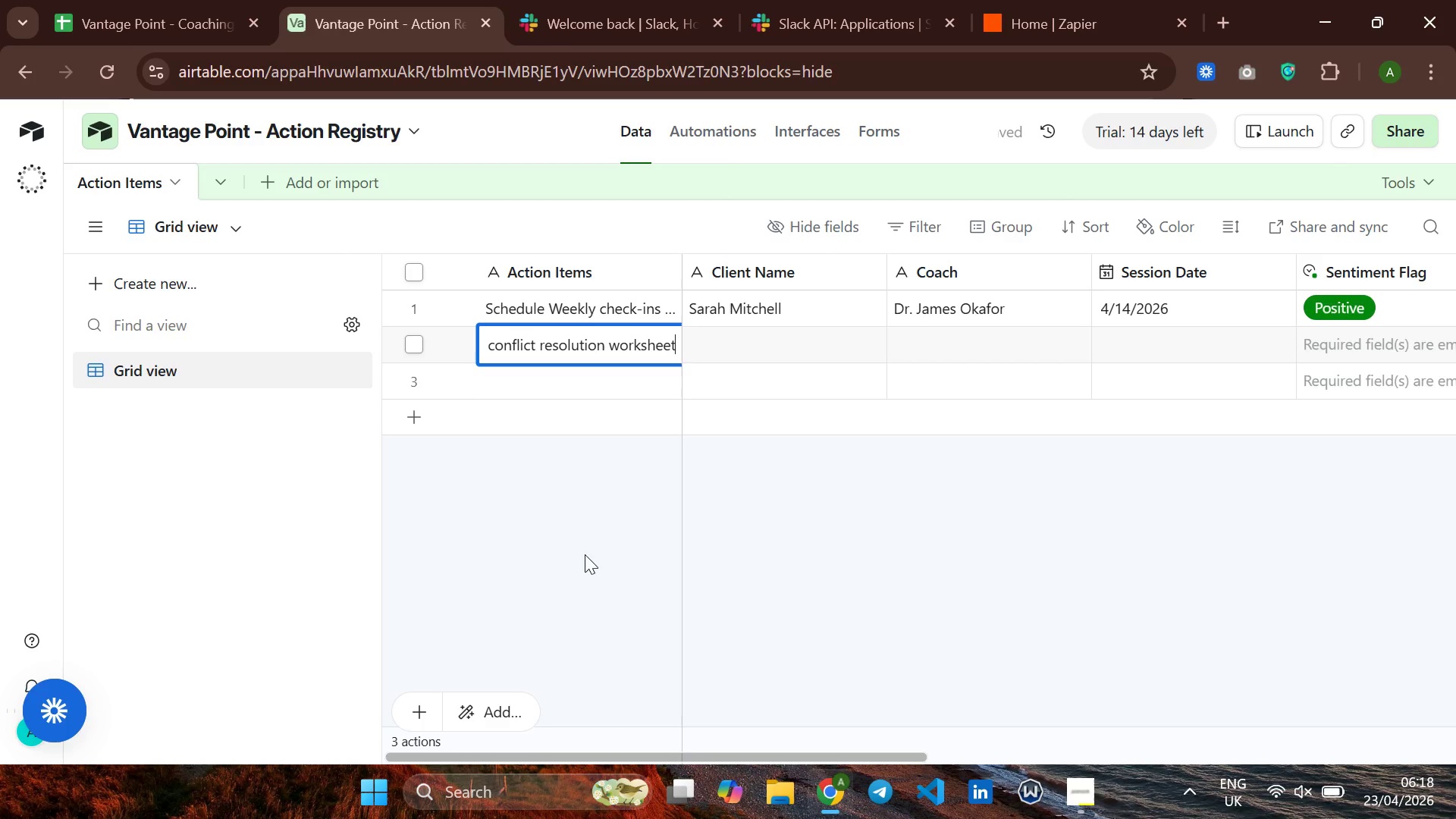 
left_click([765, 326])
 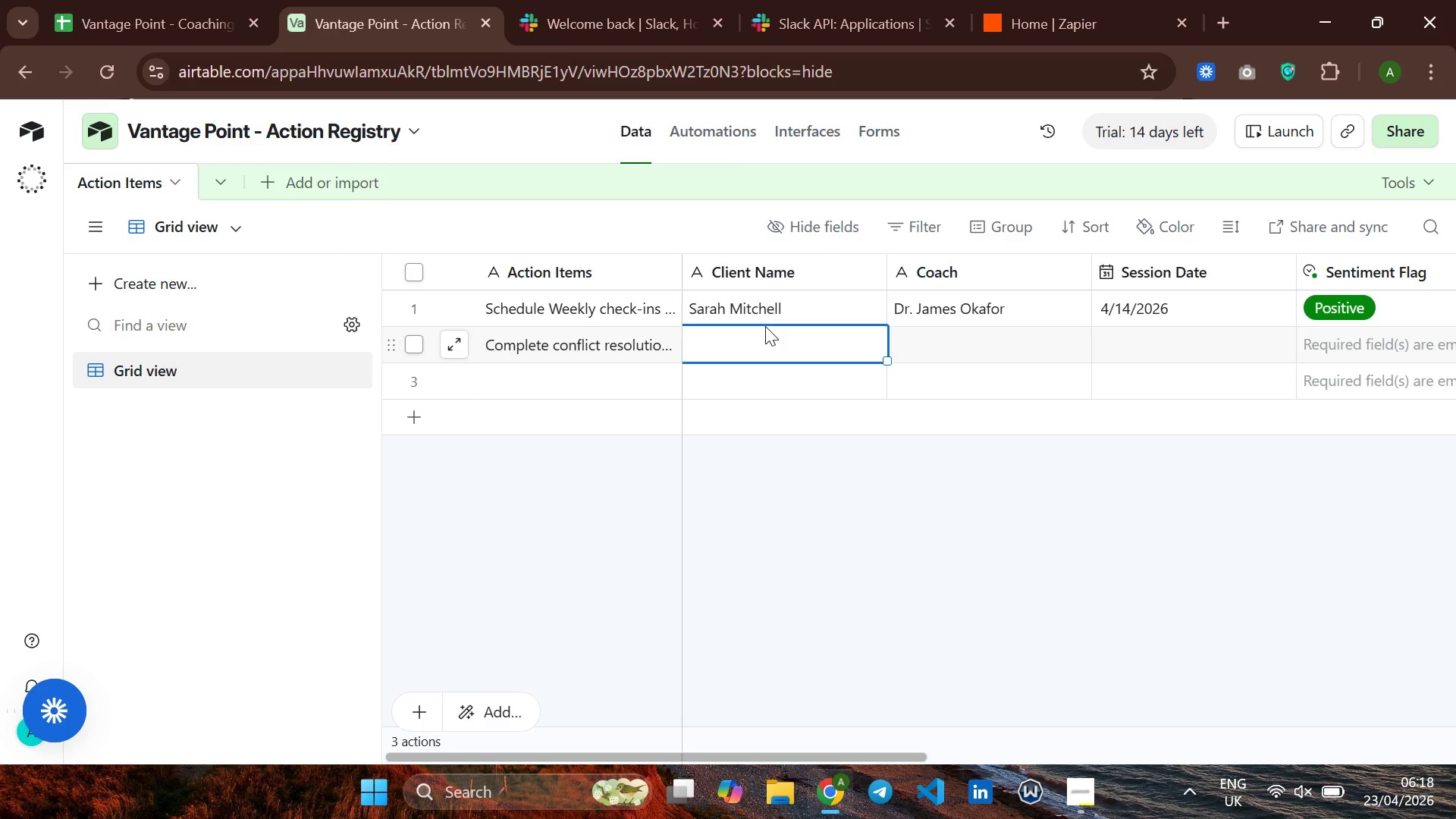 
type(Mrcus )
key(Backspace)
key(Backspace)
key(Backspace)
key(Backspace)
key(Backspace)
type(srcus )
key(Backspace)
key(Backspace)
key(Backspace)
key(Backspace)
key(Backspace)
key(Backspace)
type(ac)
key(Backspace)
type(rcus Reid)
 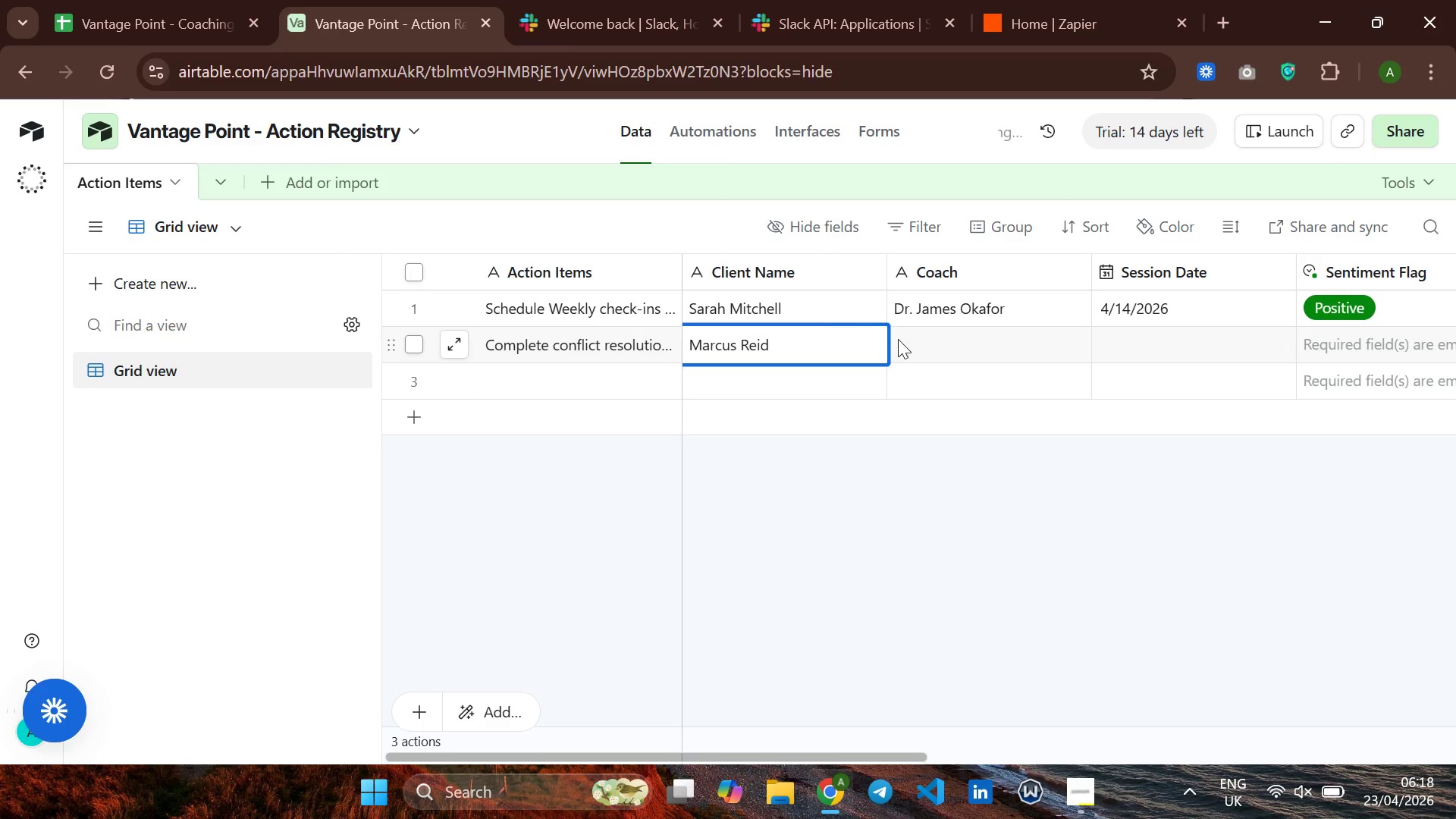 
left_click([906, 343])
 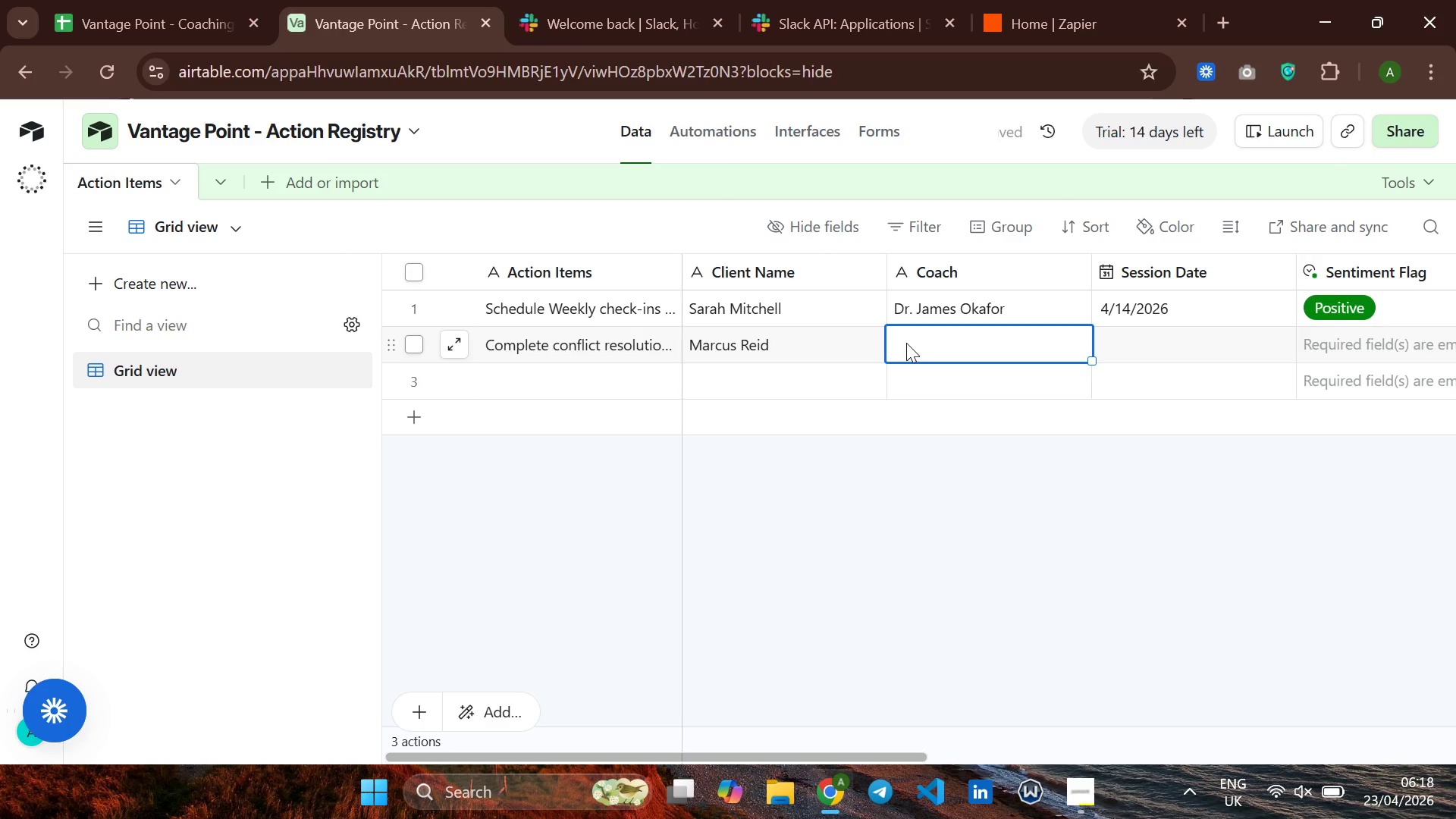 
key(CapsLock)
 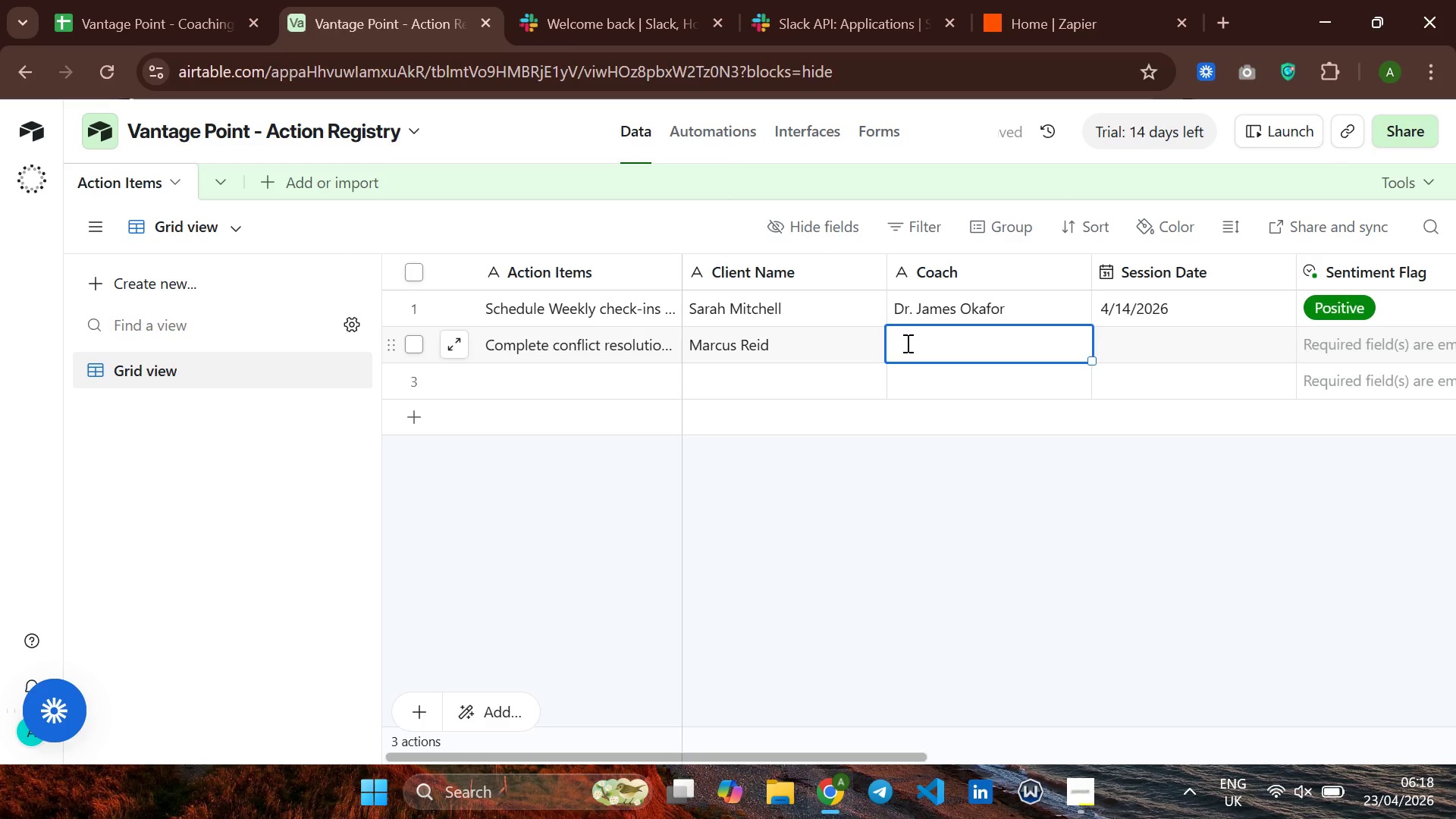 
key(D)
 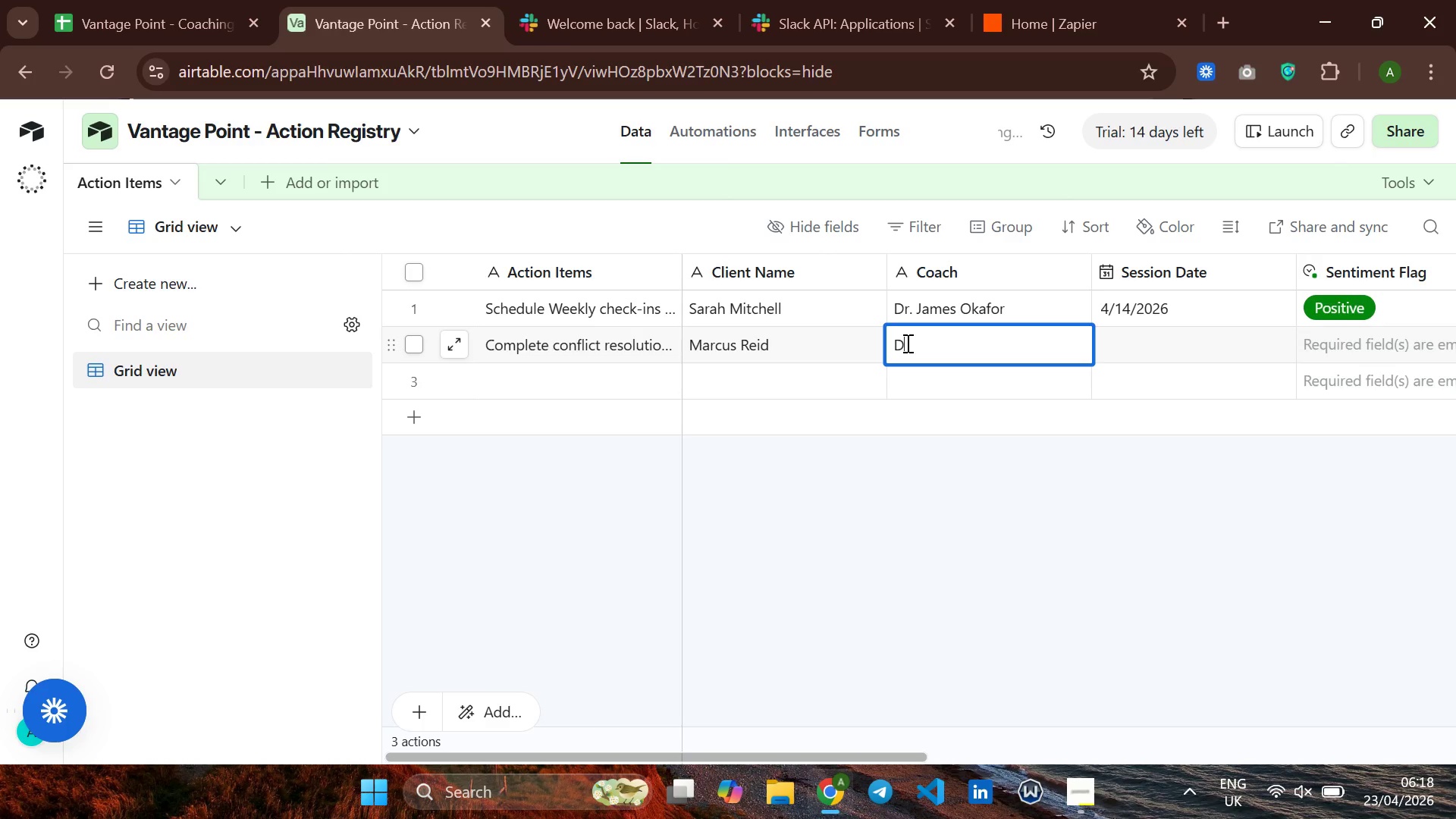 
key(CapsLock)
 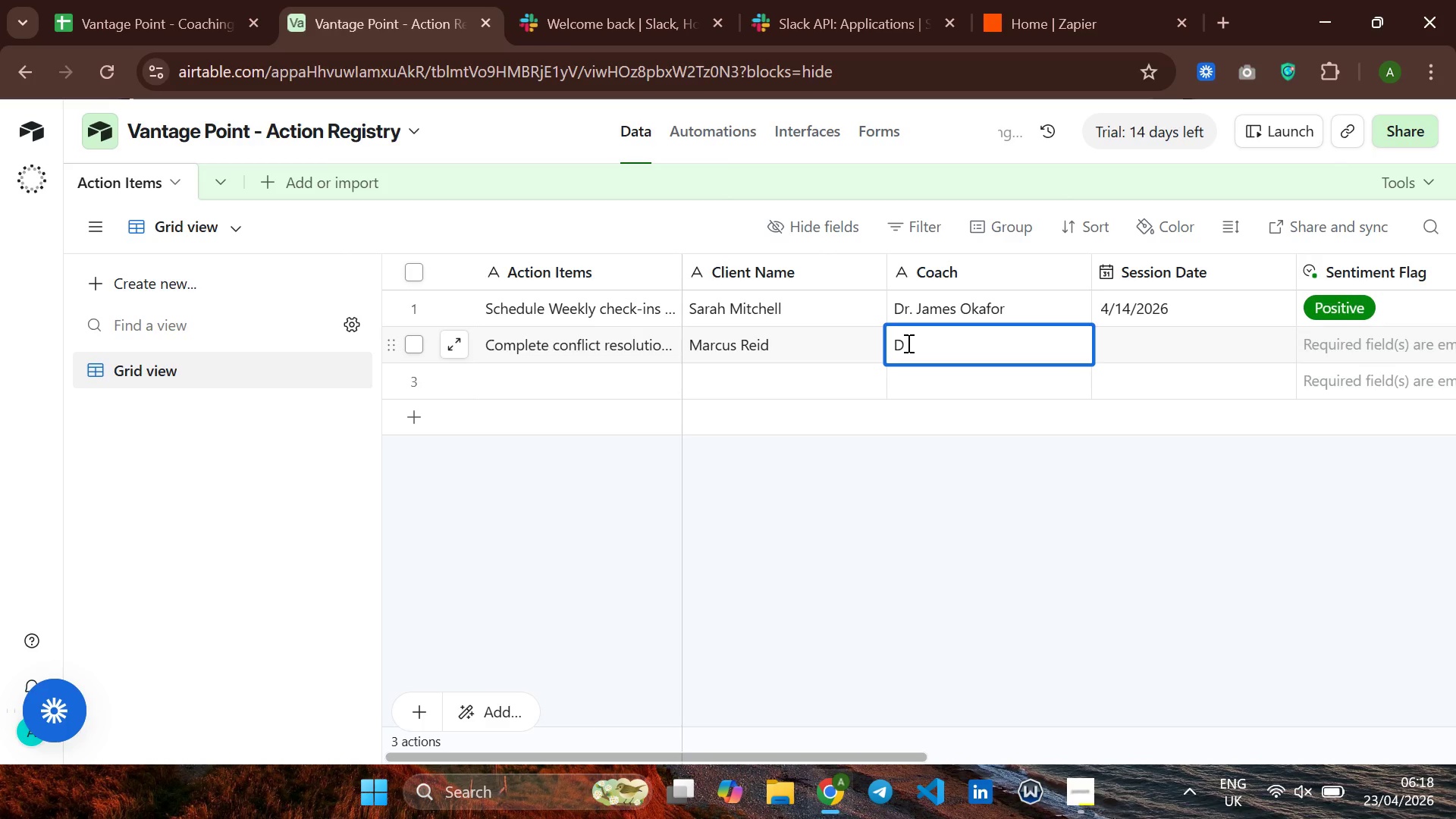 
key(R)
 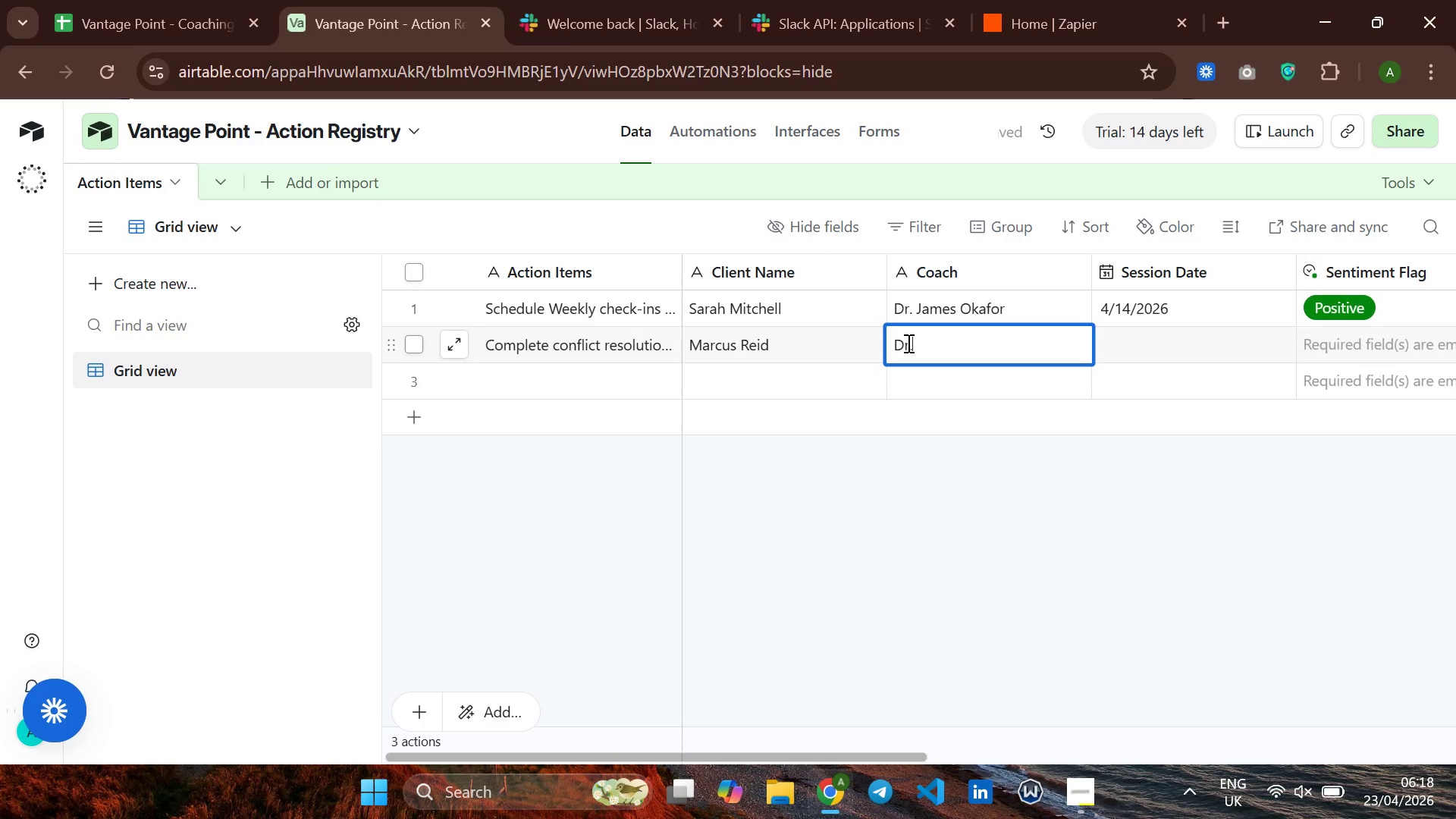 
key(Period)
 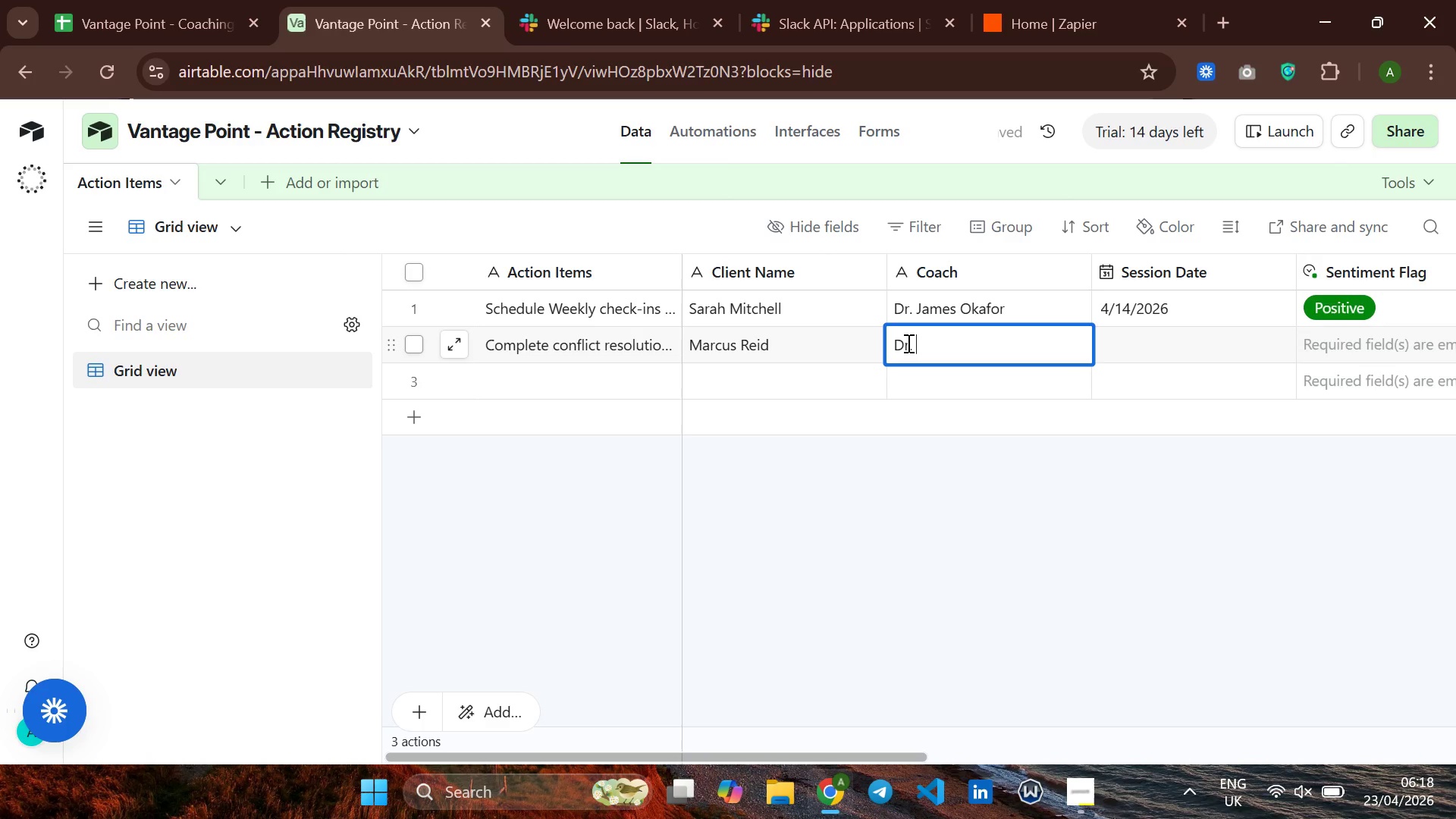 
key(Space)
 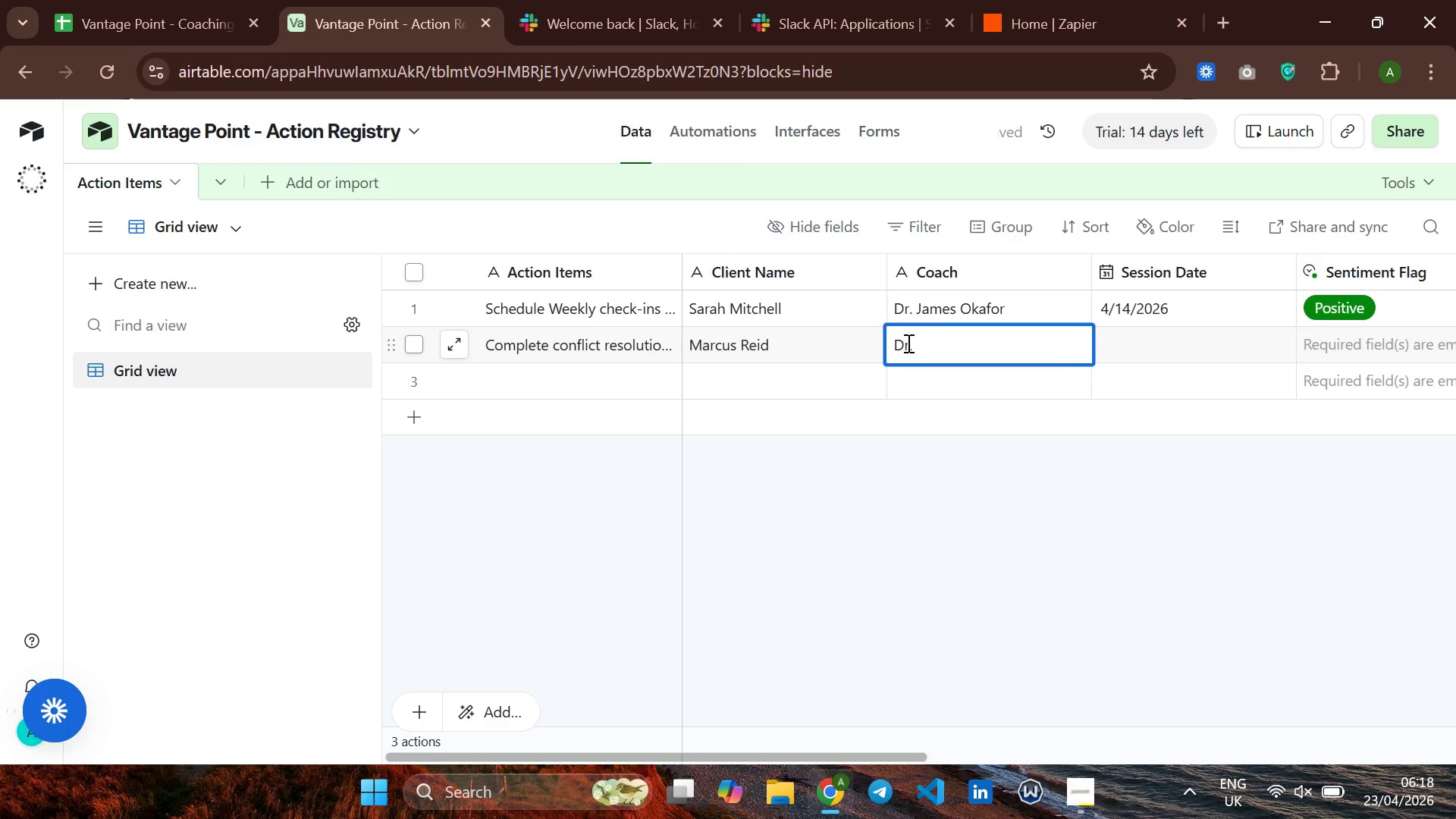 
type(Elena Vasqe)
key(Backspace)
type(uez)
 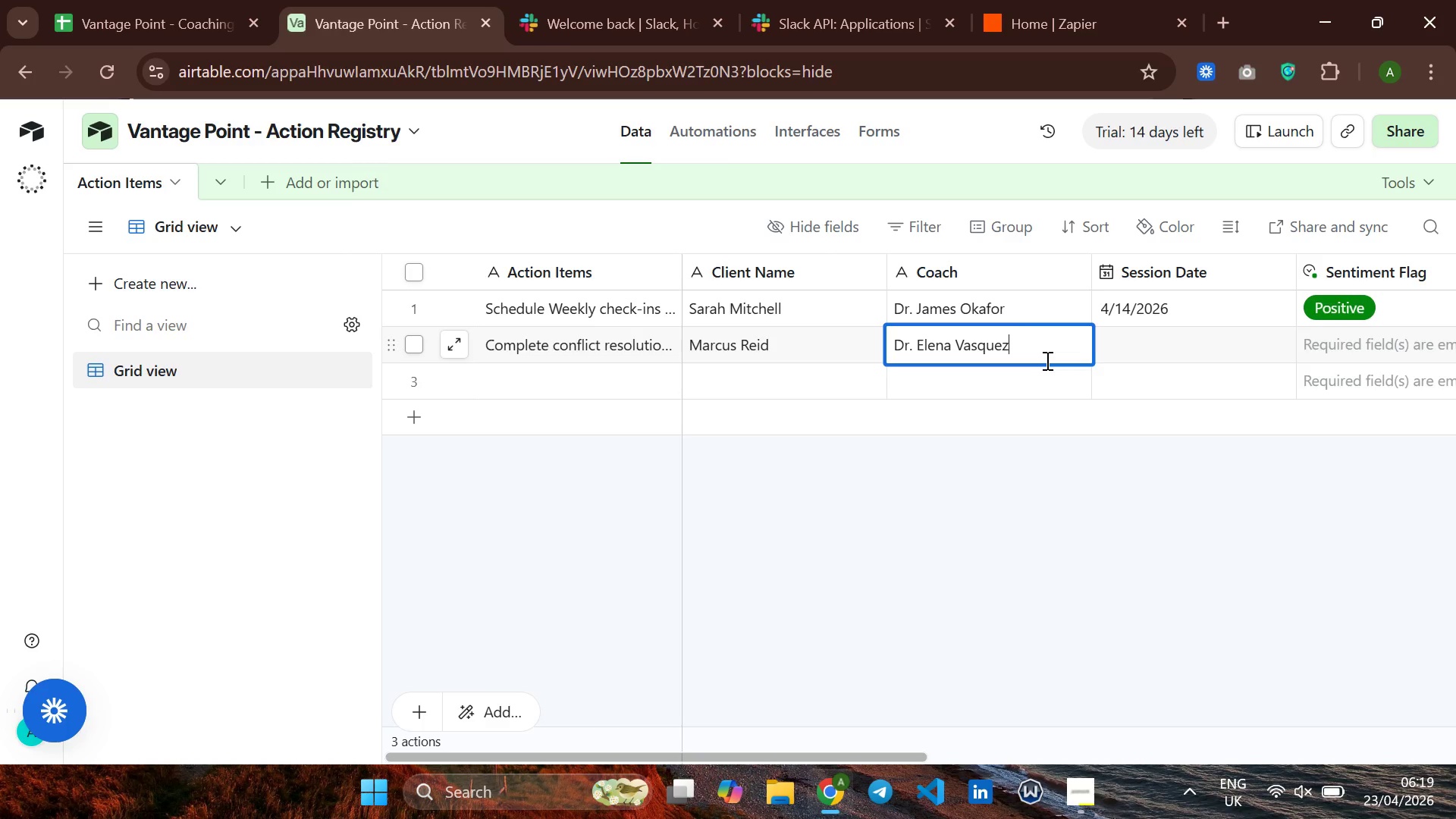 
key(ArrowRight)
 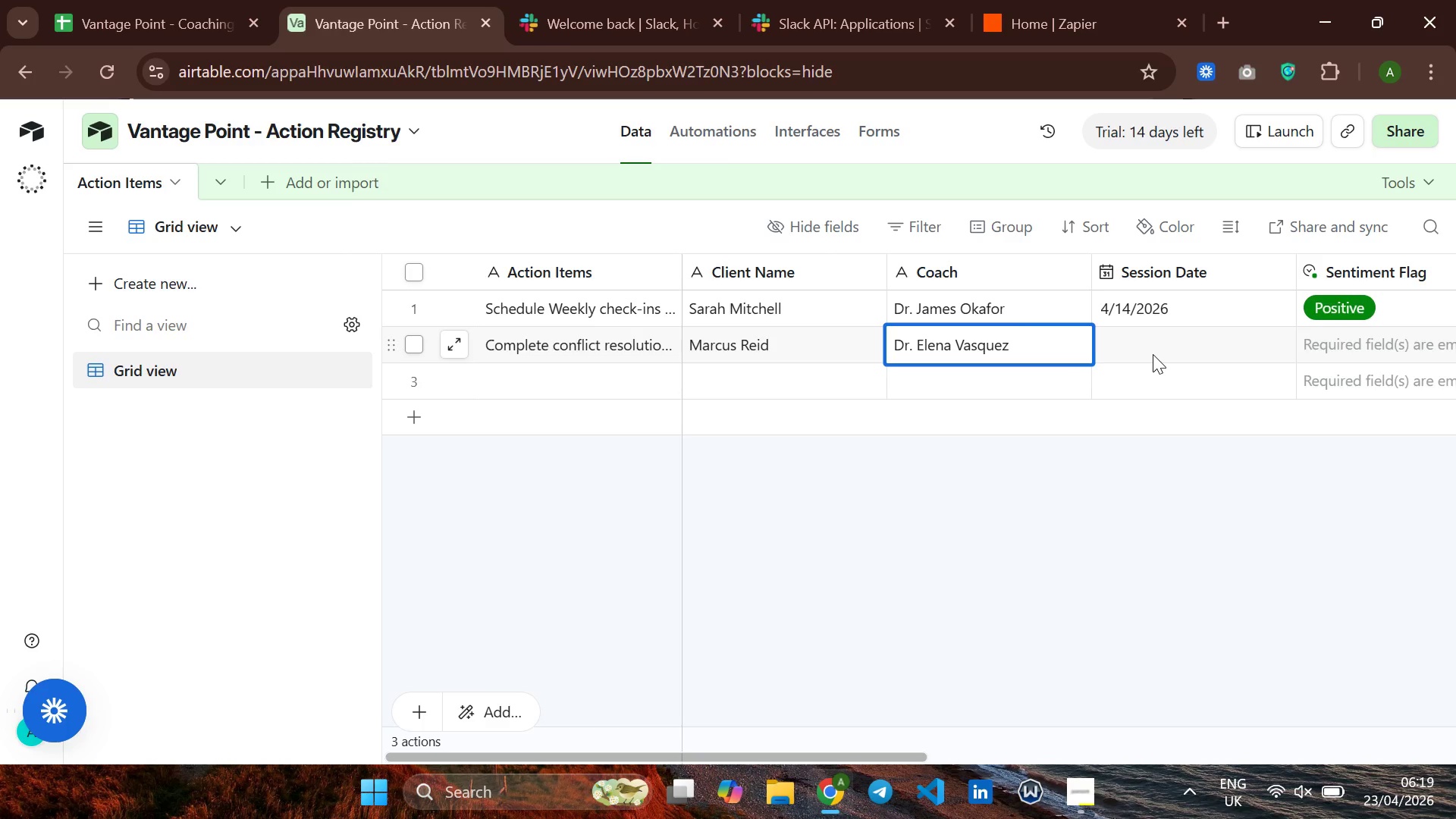 
left_click([1153, 354])
 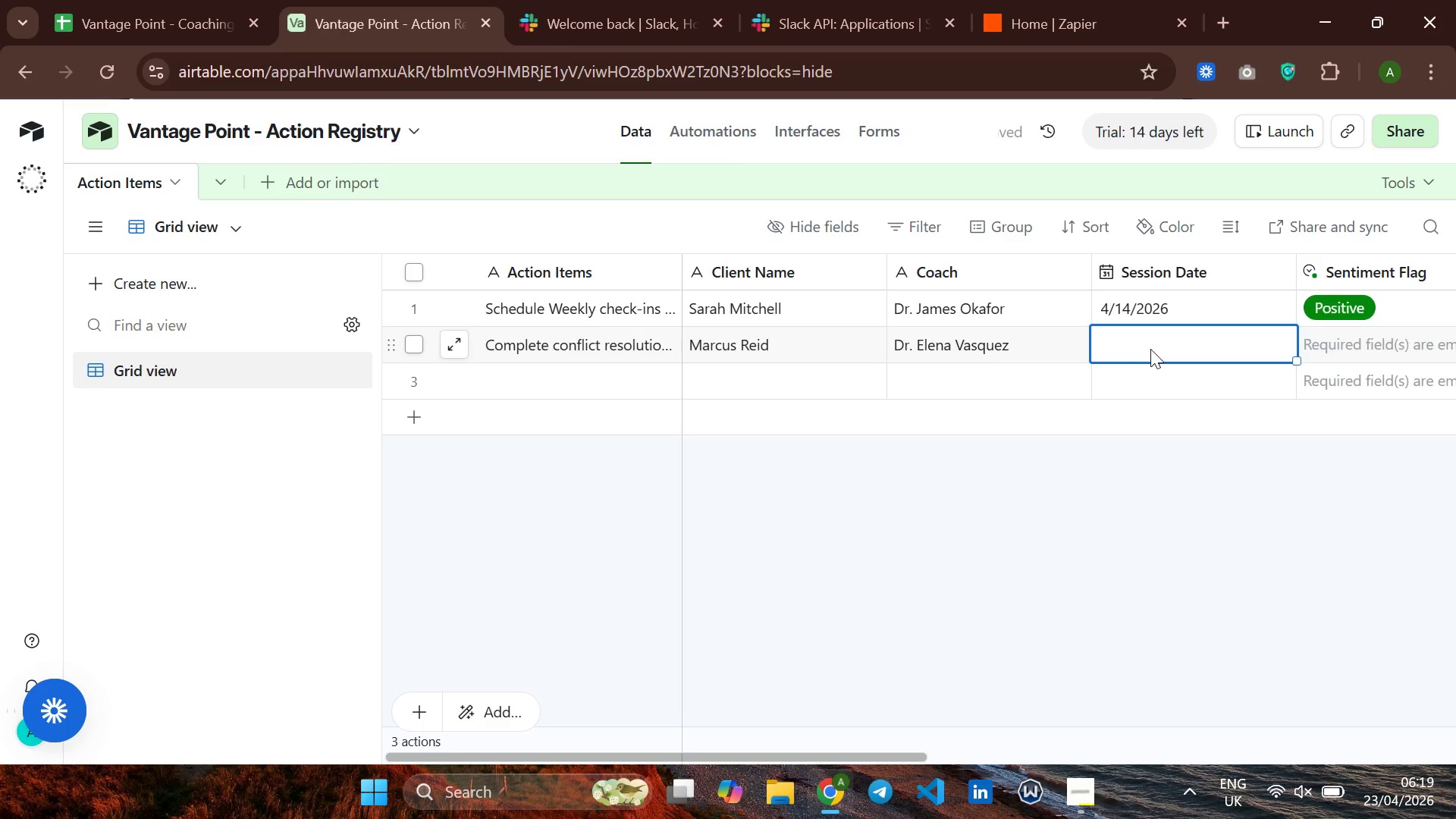 
key(0)
 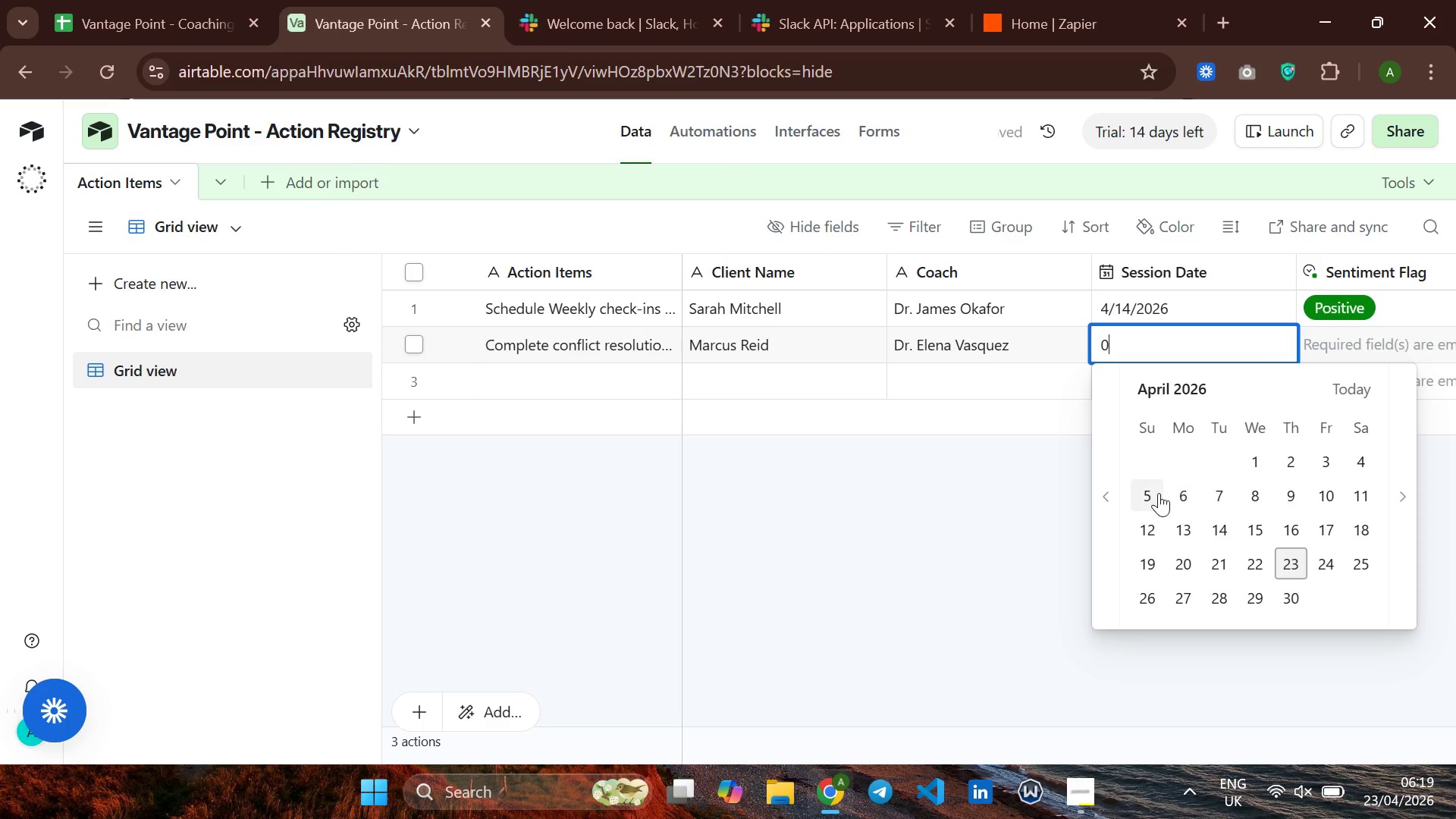 
left_click([1153, 489])
 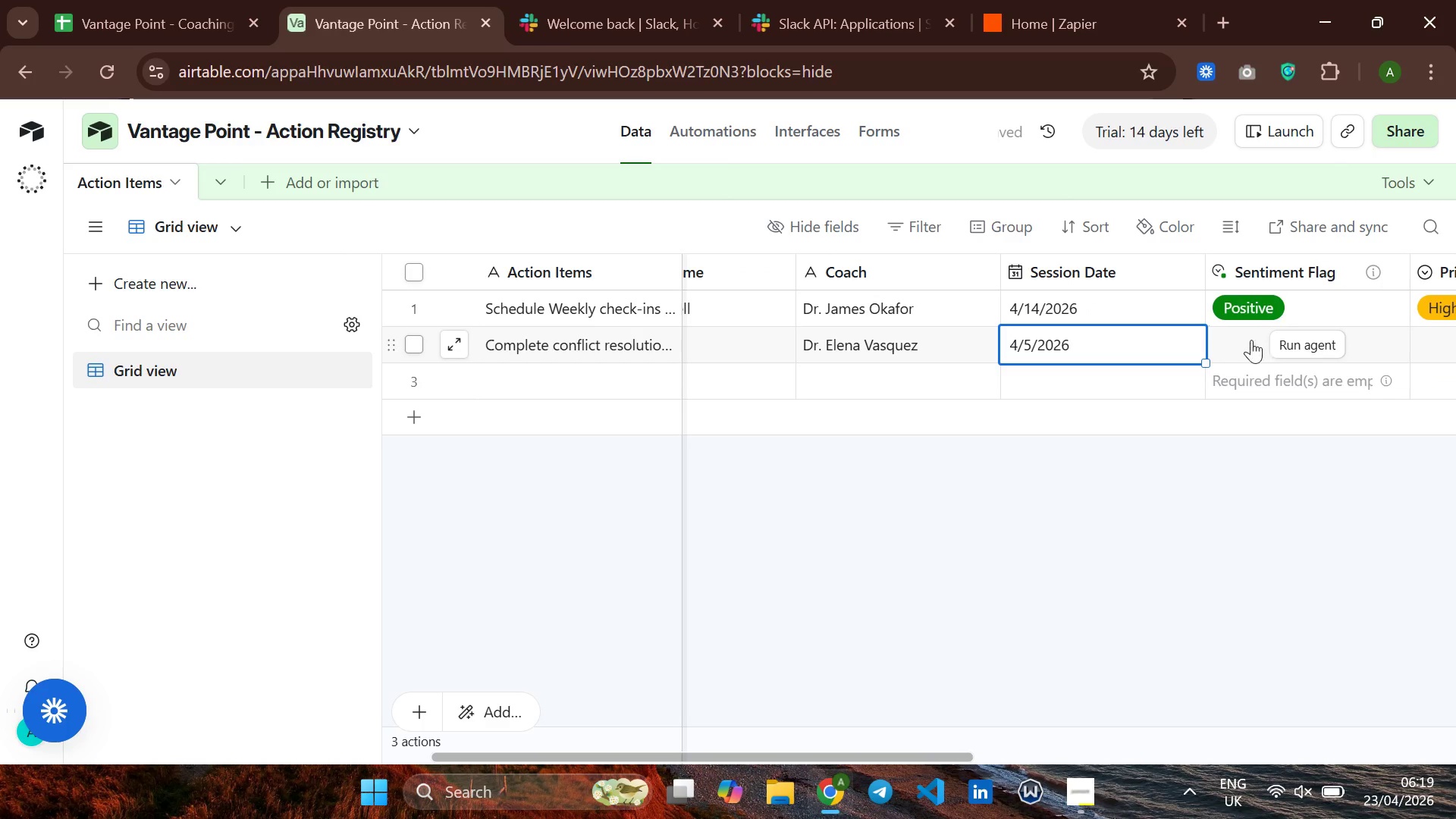 
left_click([1350, 336])
 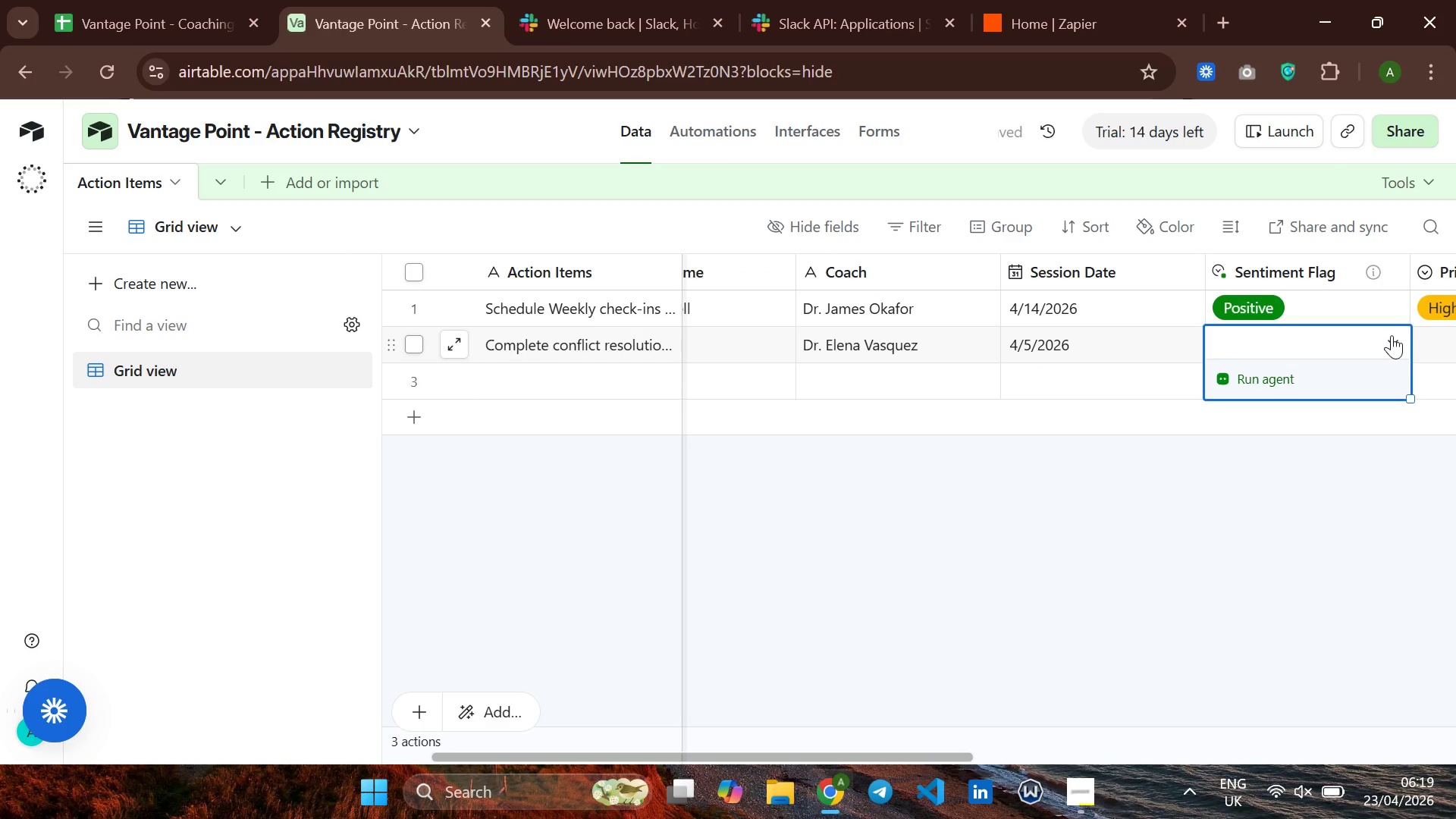 
left_click([1392, 335])
 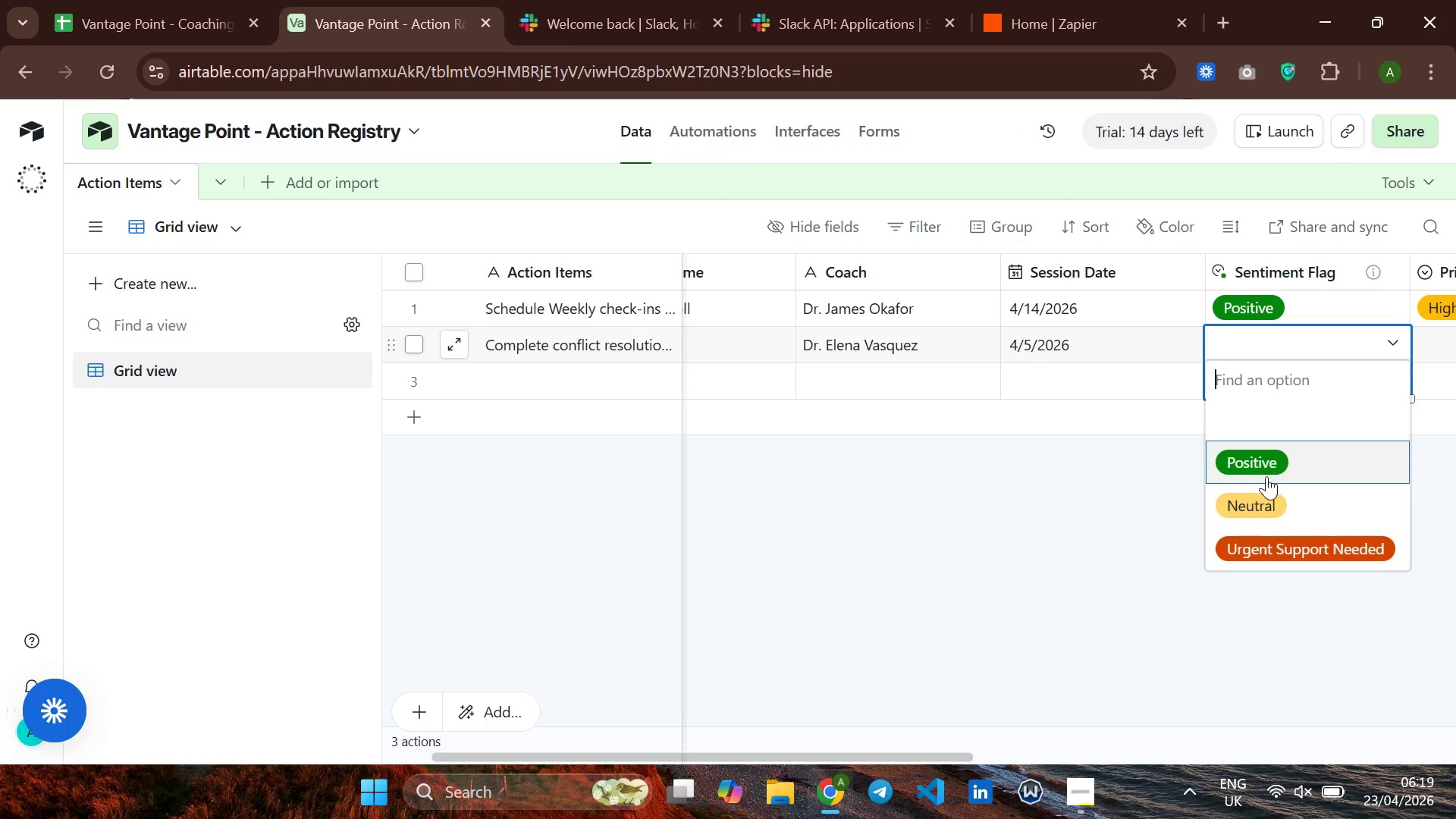 
left_click([1256, 509])
 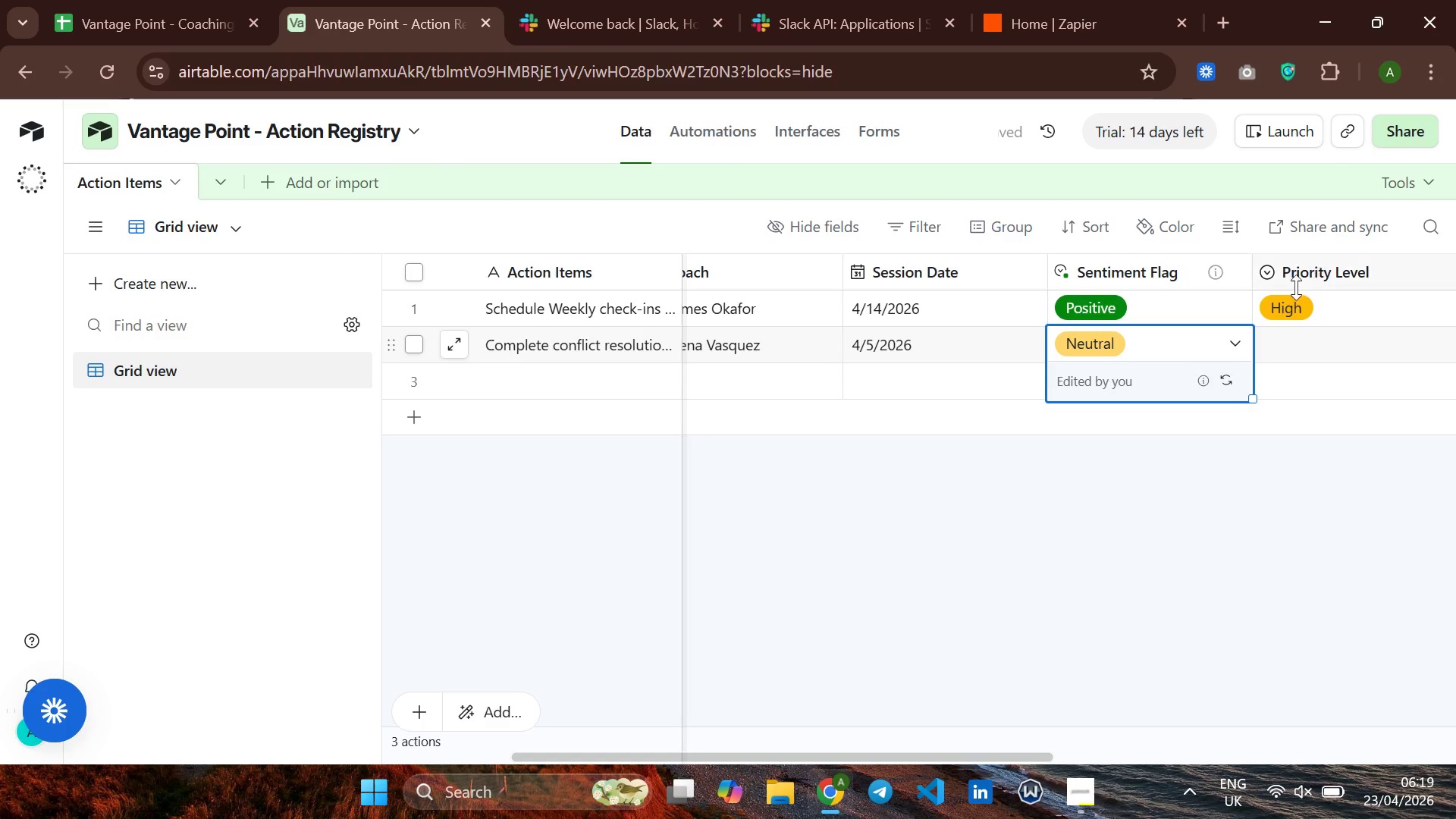 
left_click([1289, 352])
 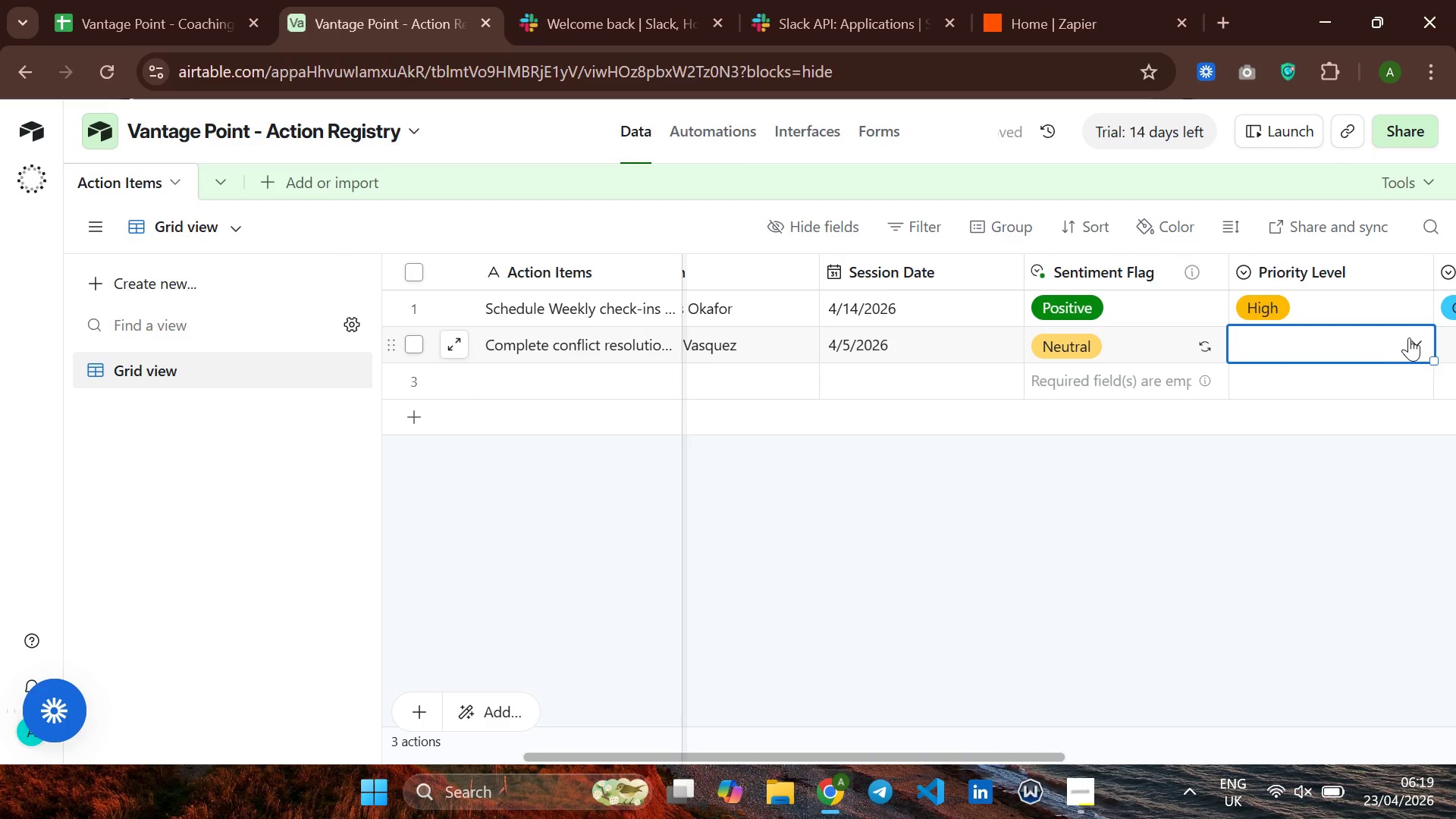 
left_click([1413, 337])
 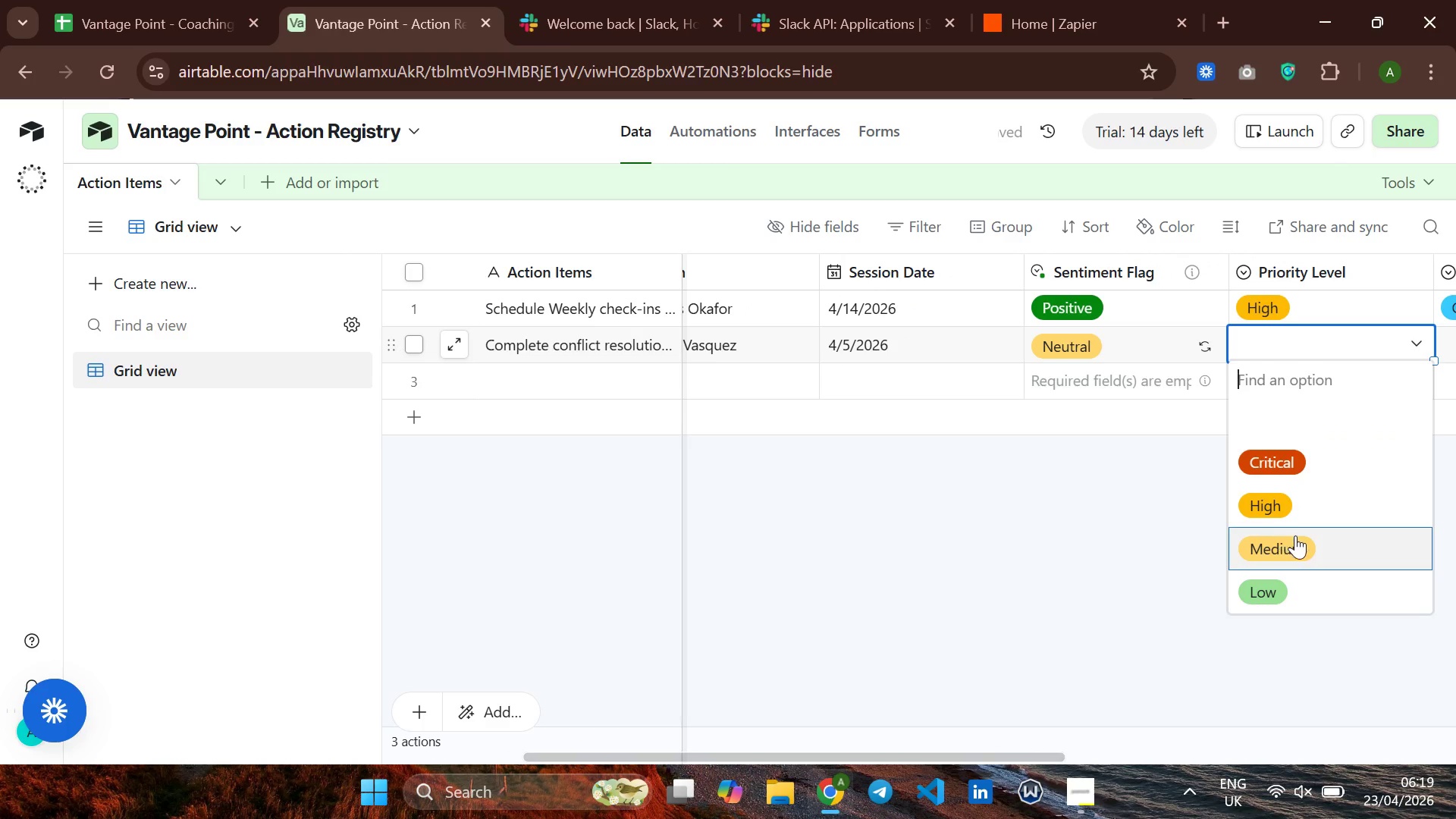 
left_click([1297, 539])
 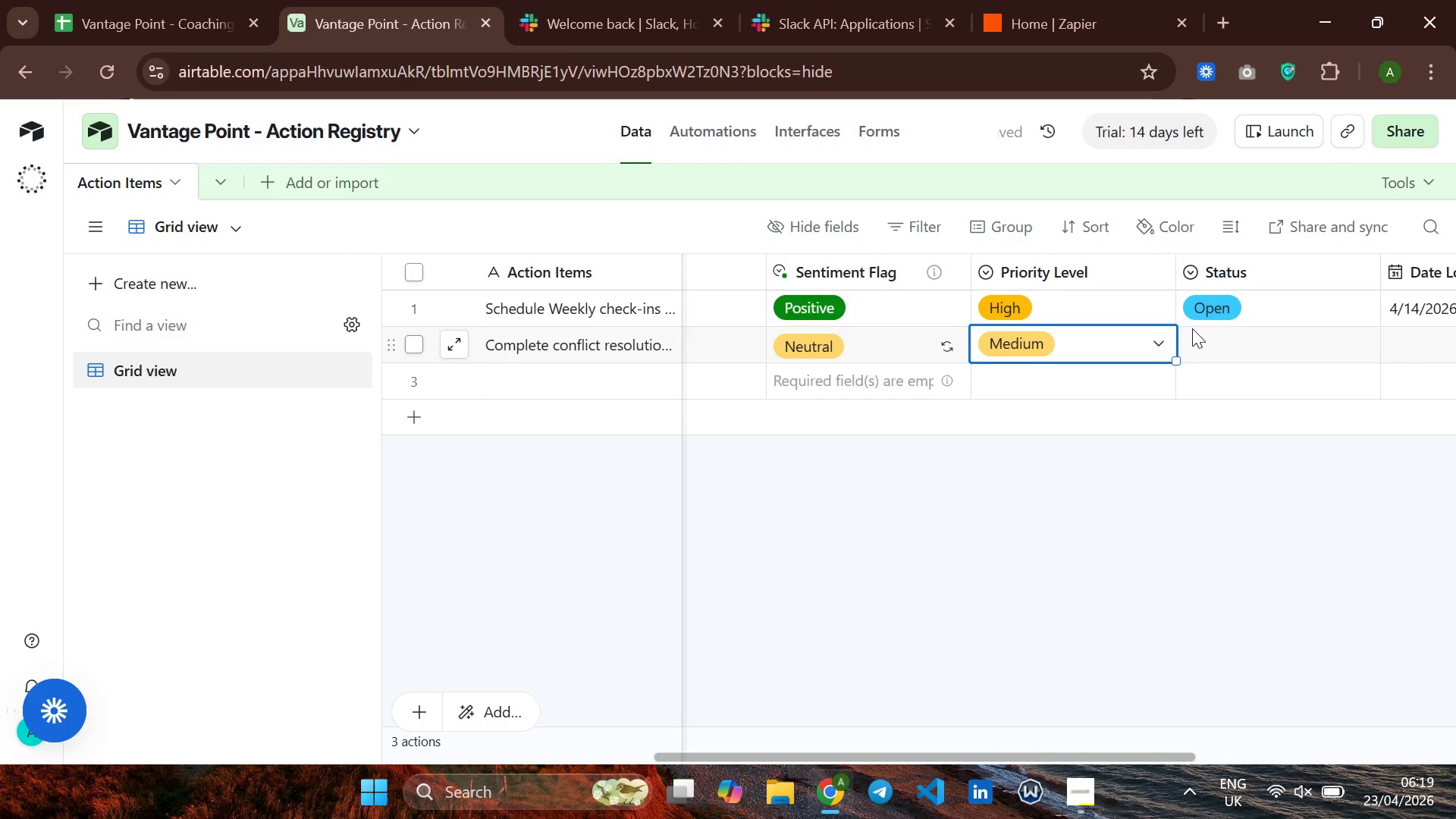 
left_click([1204, 329])
 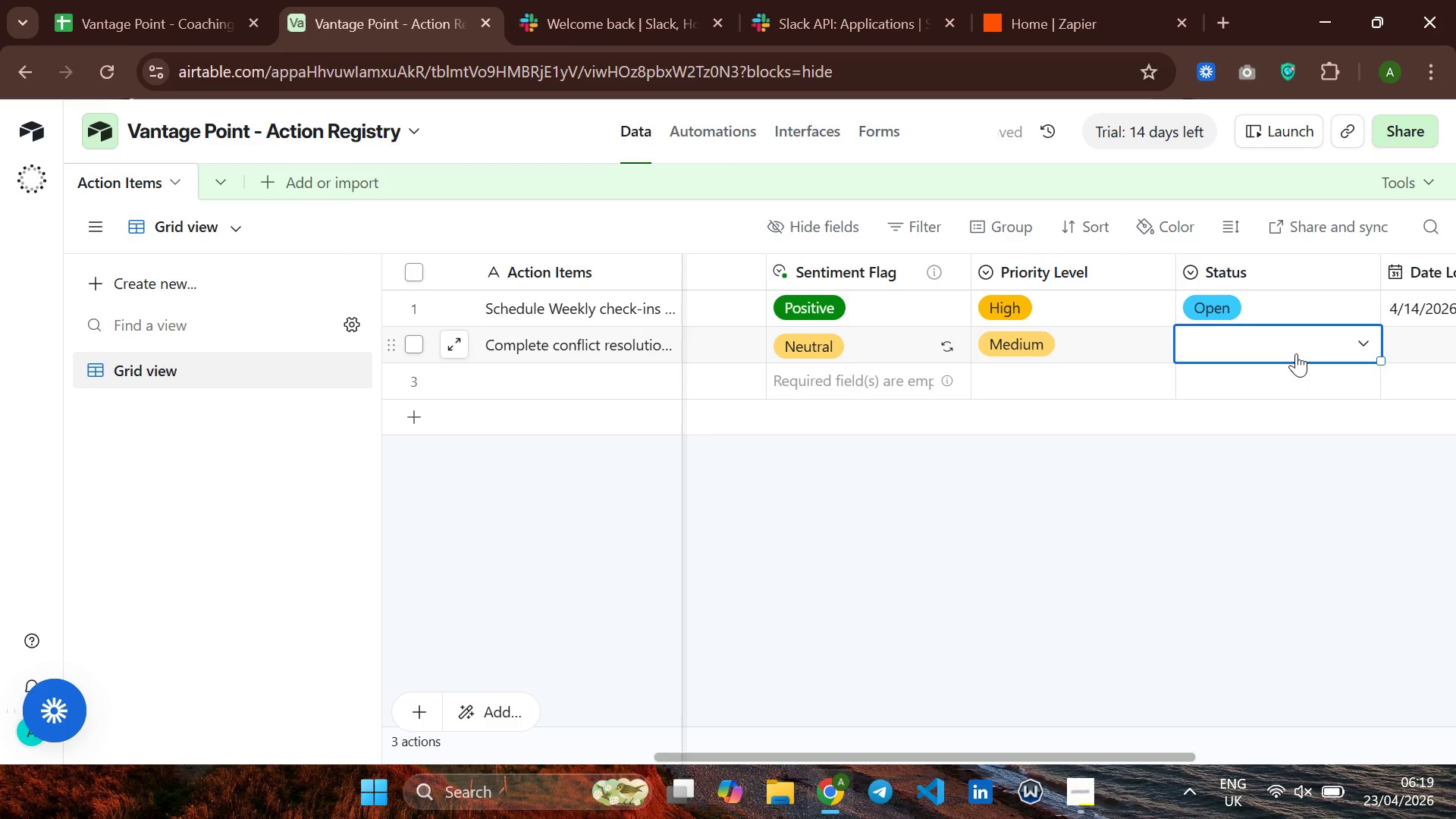 
left_click([1360, 338])
 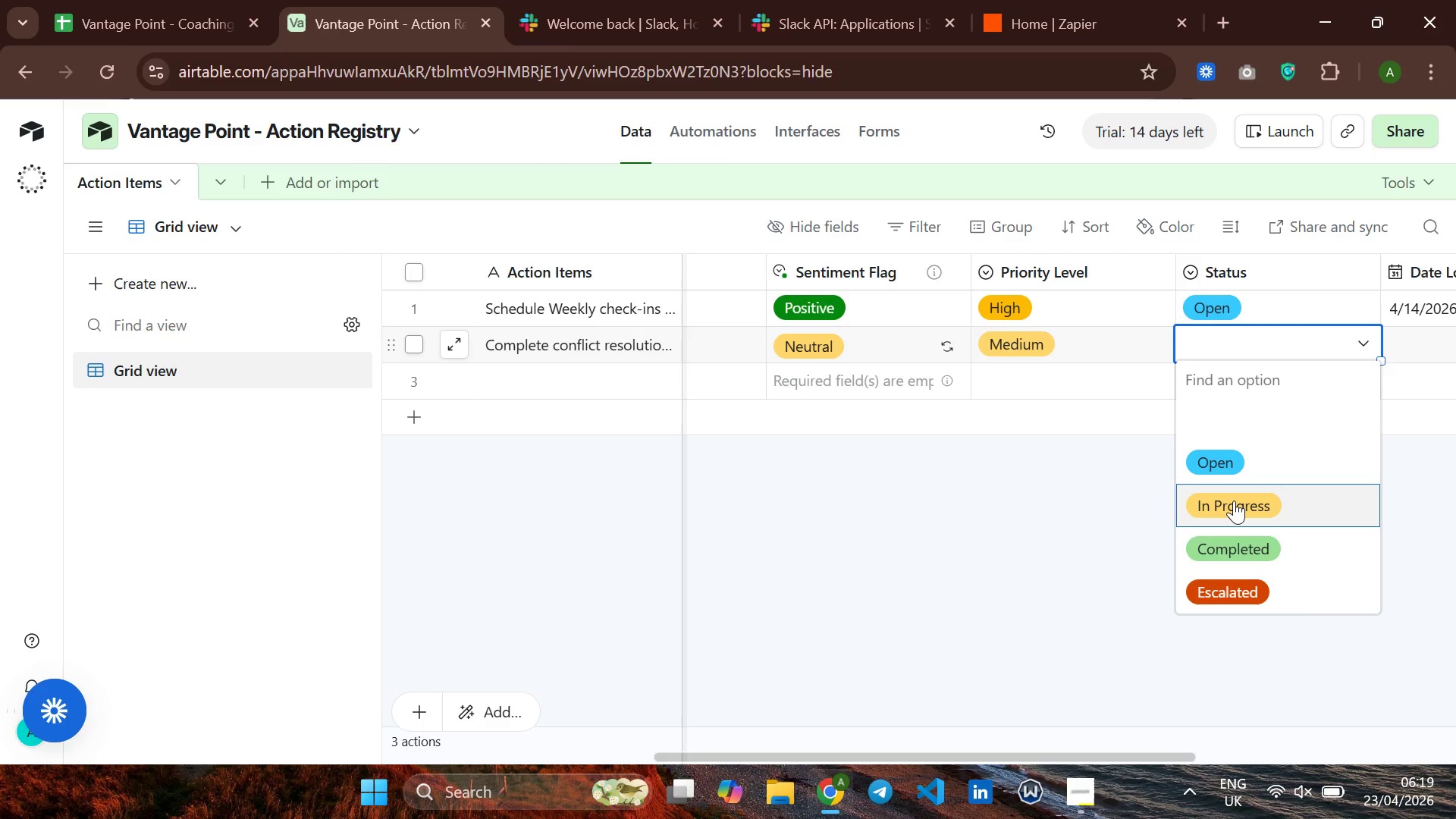 
left_click([1234, 500])
 